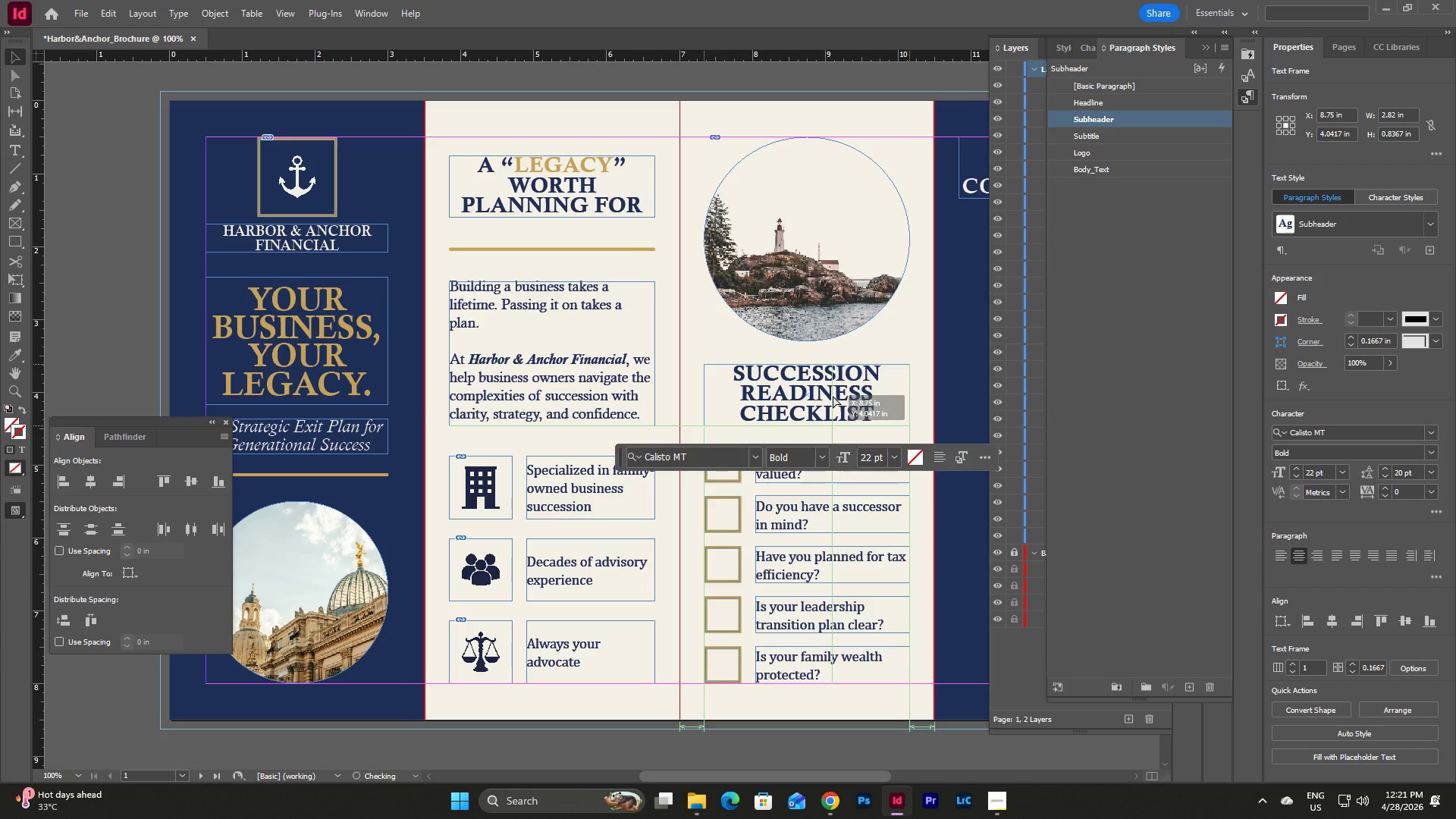 
wait(5.72)
 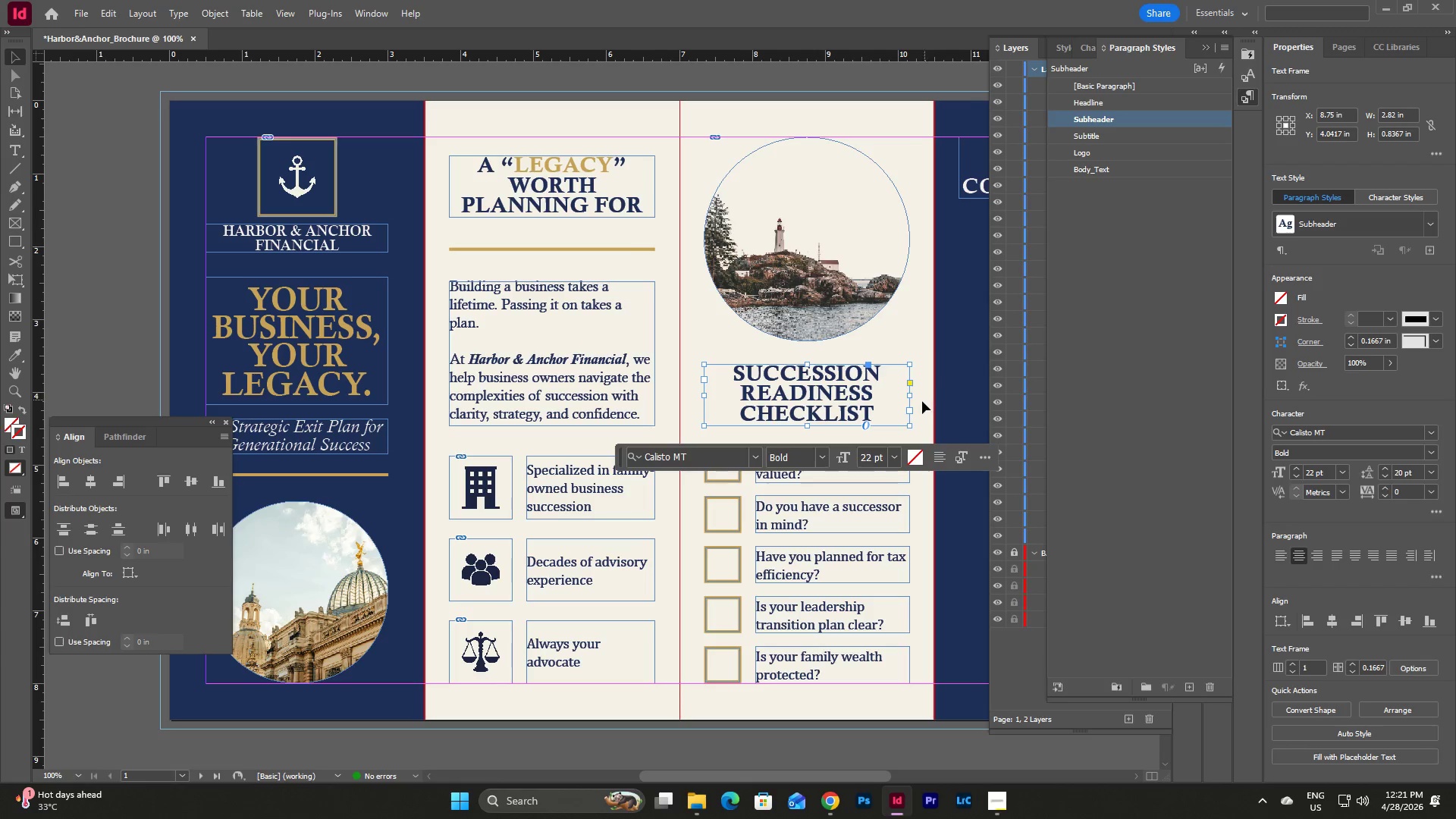 
left_click([930, 395])
 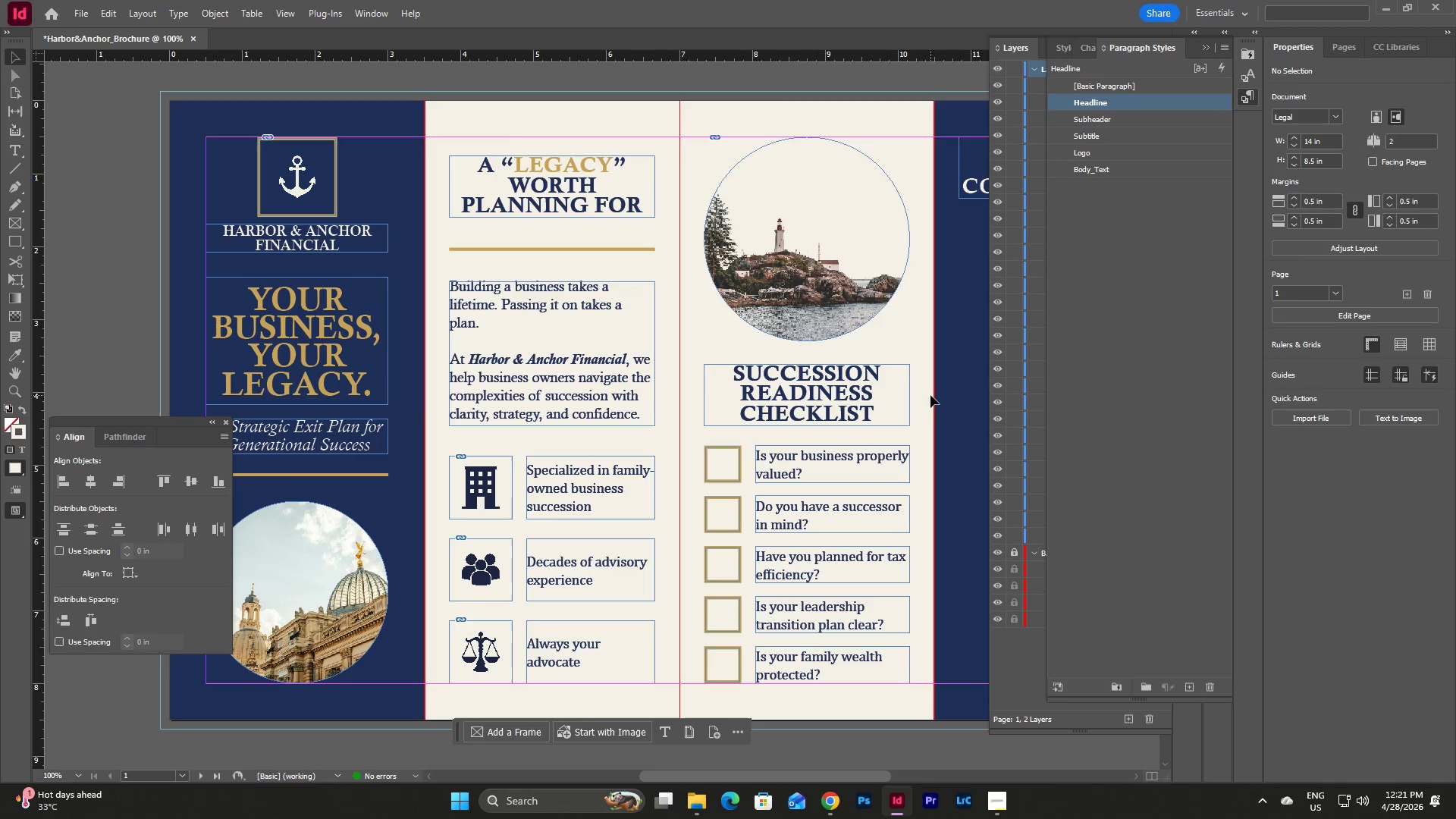 
type(www)
 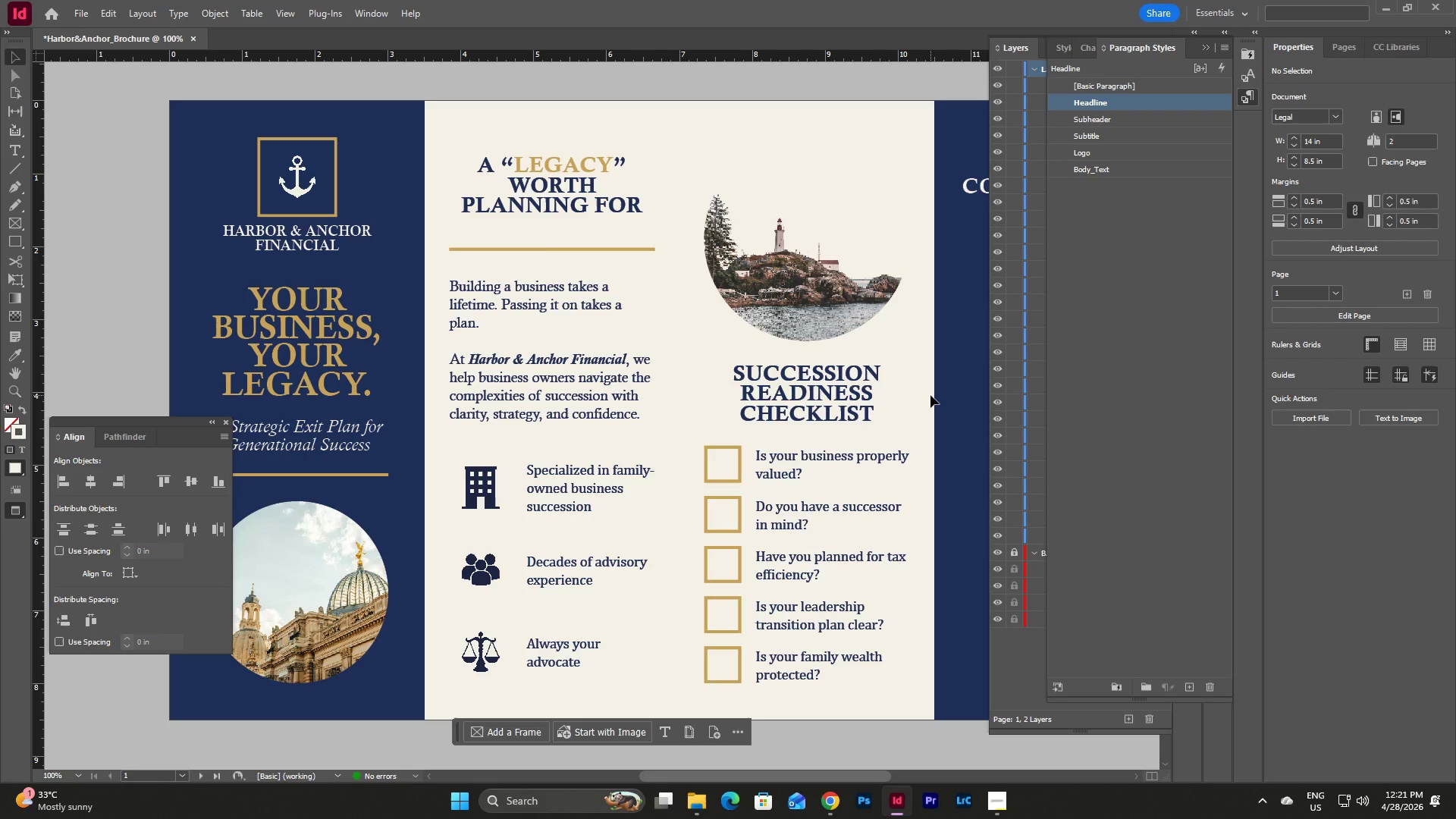 
wait(11.95)
 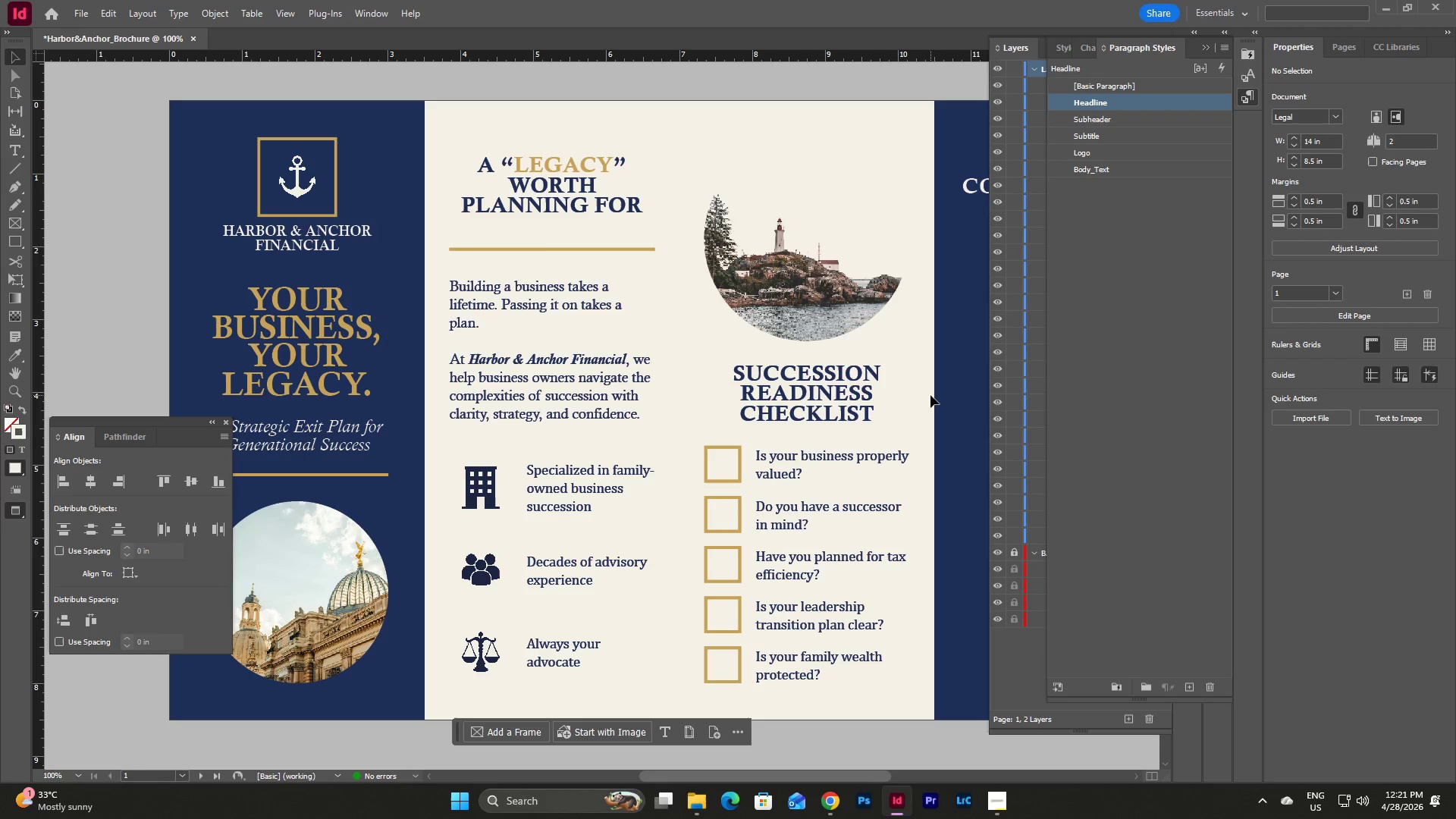 
left_click_drag(start_coordinate=[836, 779], to_coordinate=[914, 782])
 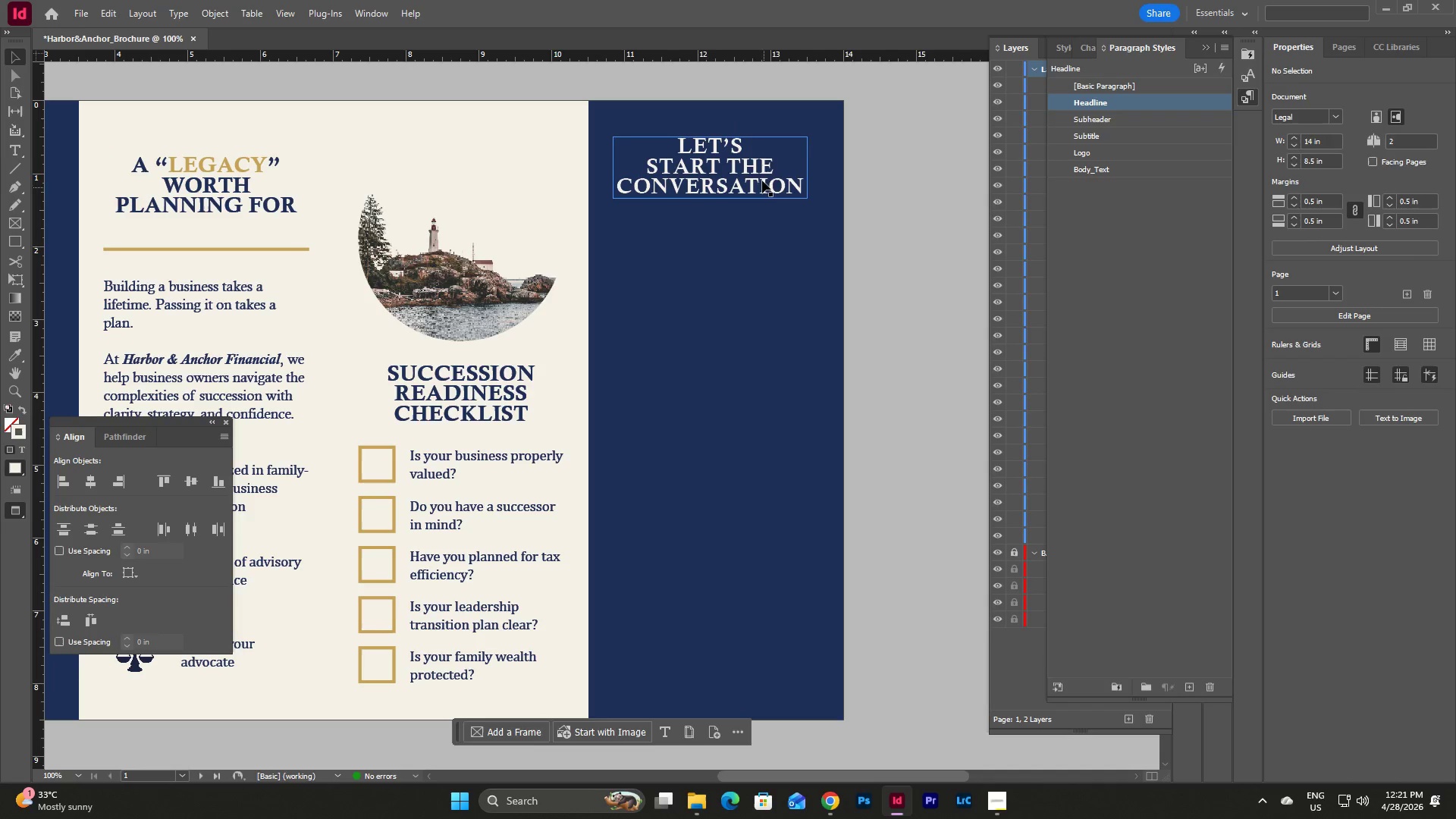 
left_click([758, 164])
 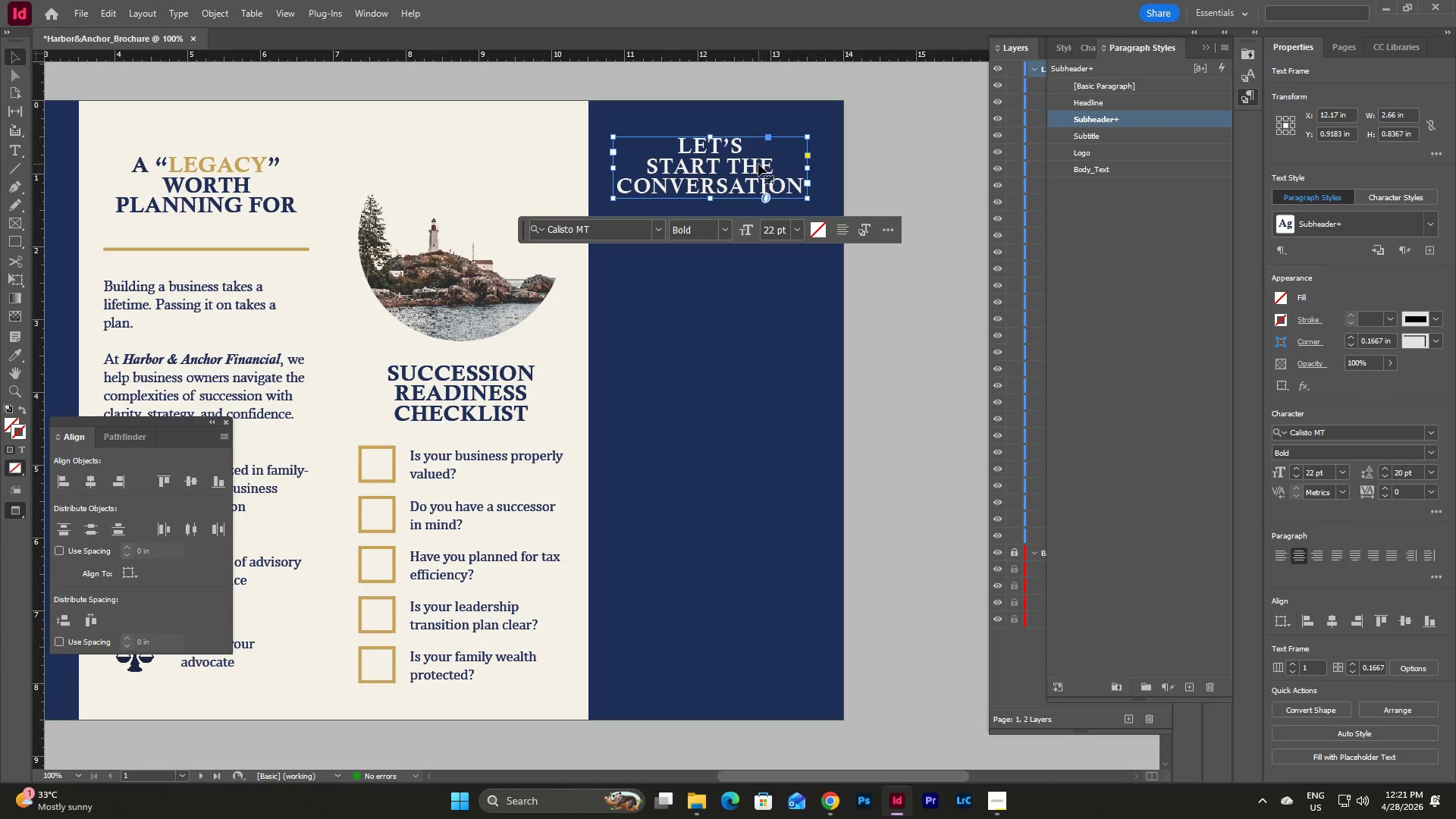 
key(Backspace)
 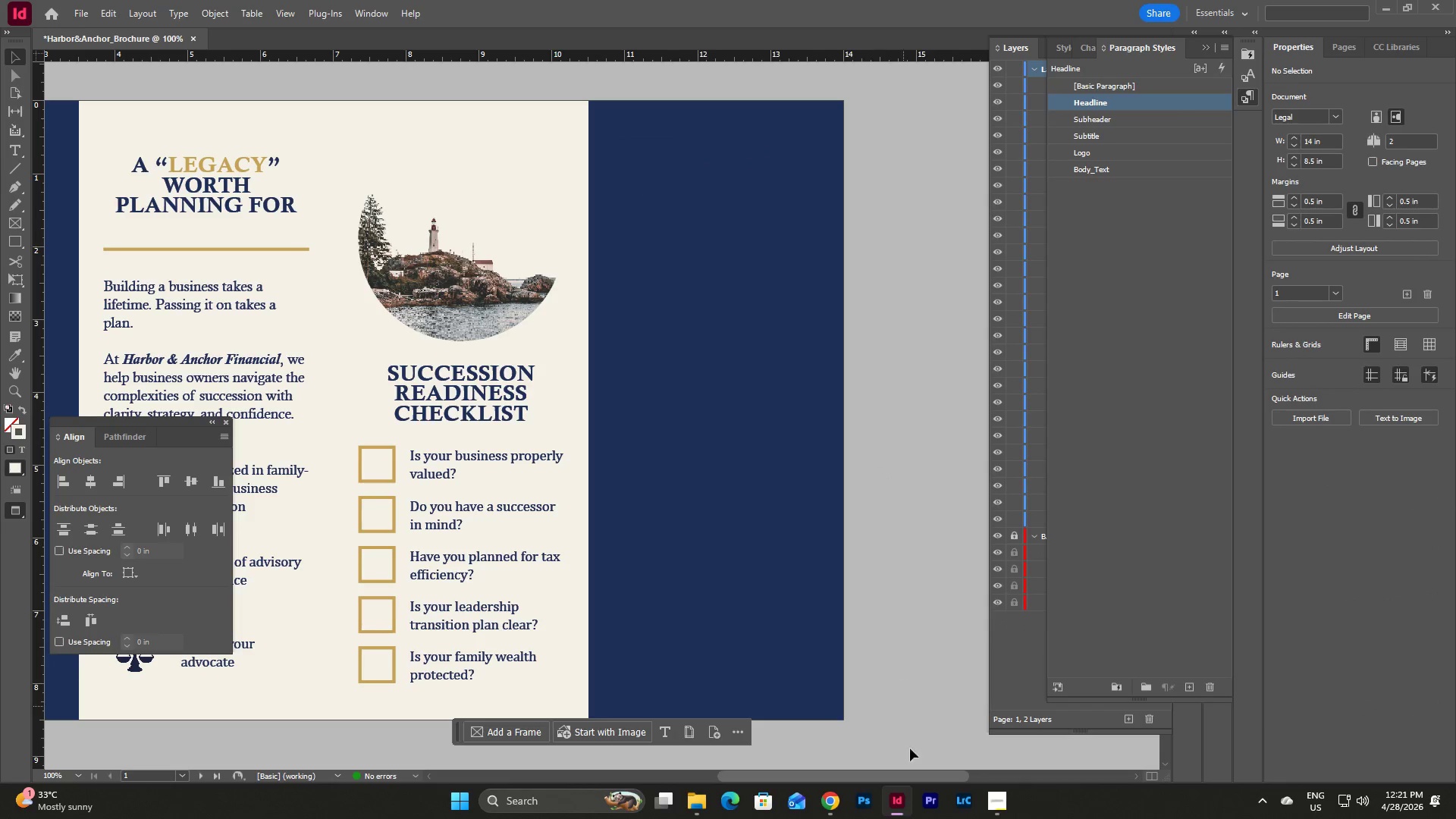 
left_click_drag(start_coordinate=[908, 778], to_coordinate=[884, 780])
 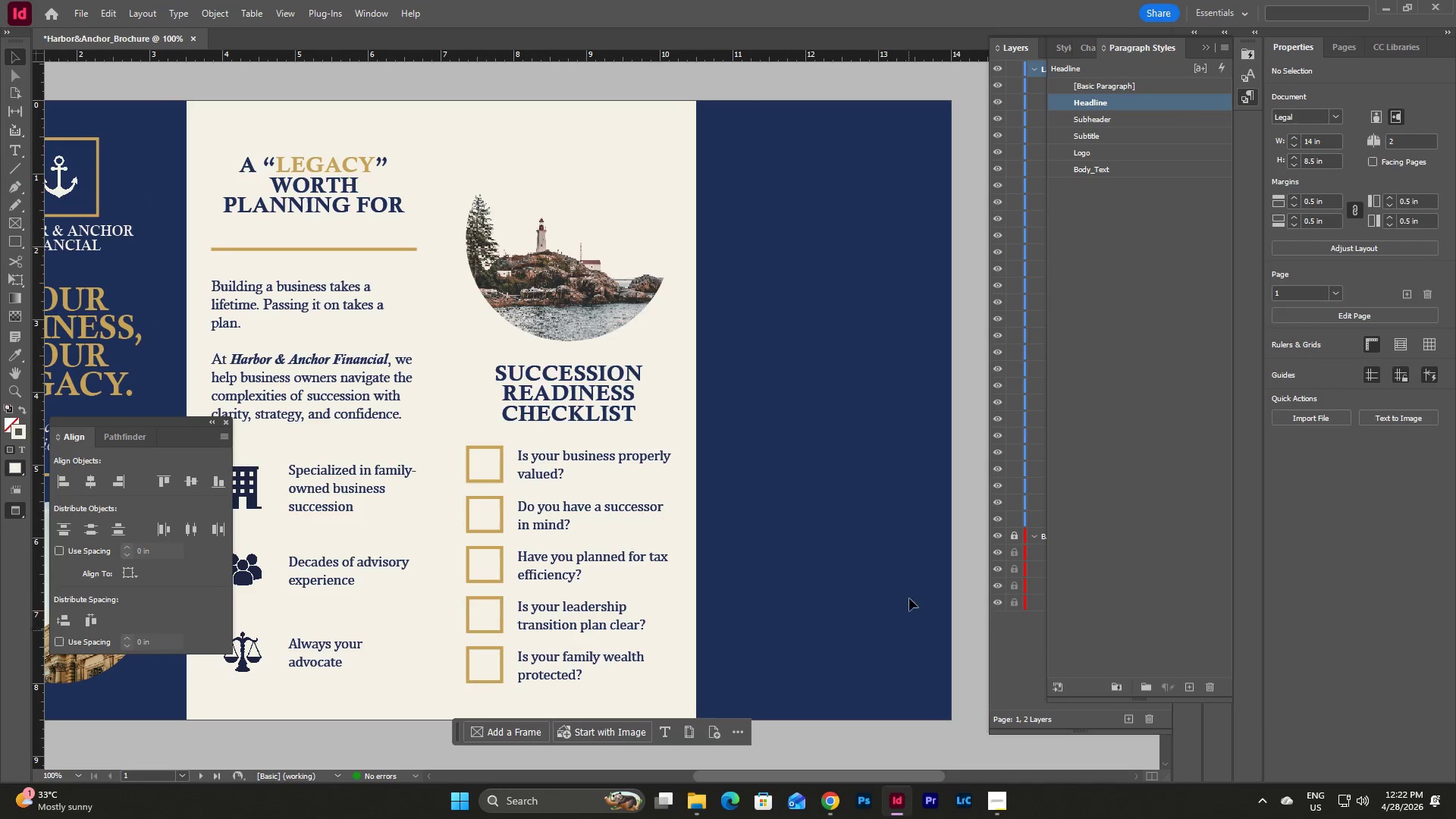 
left_click([909, 586])
 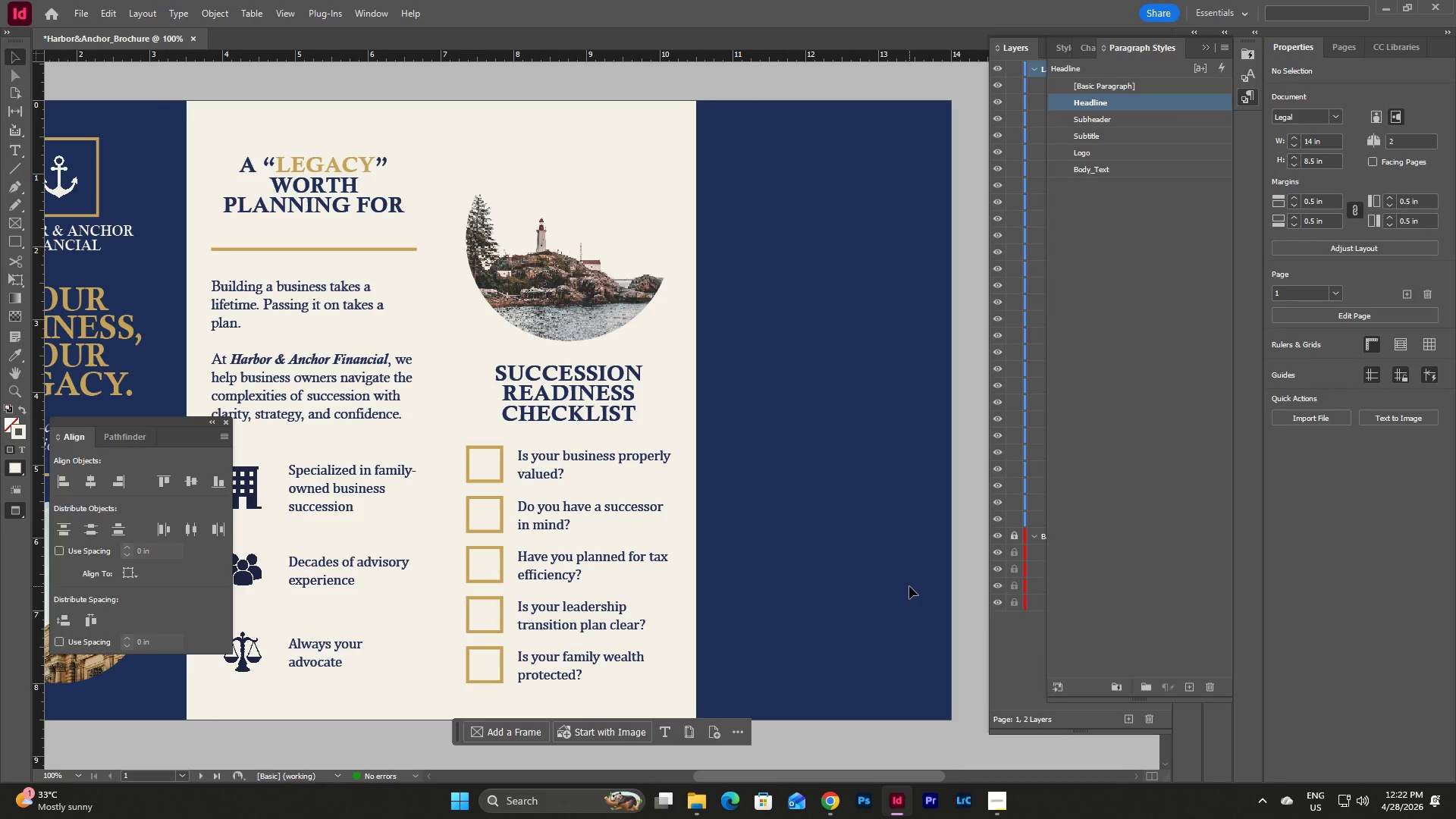 
type(www)
 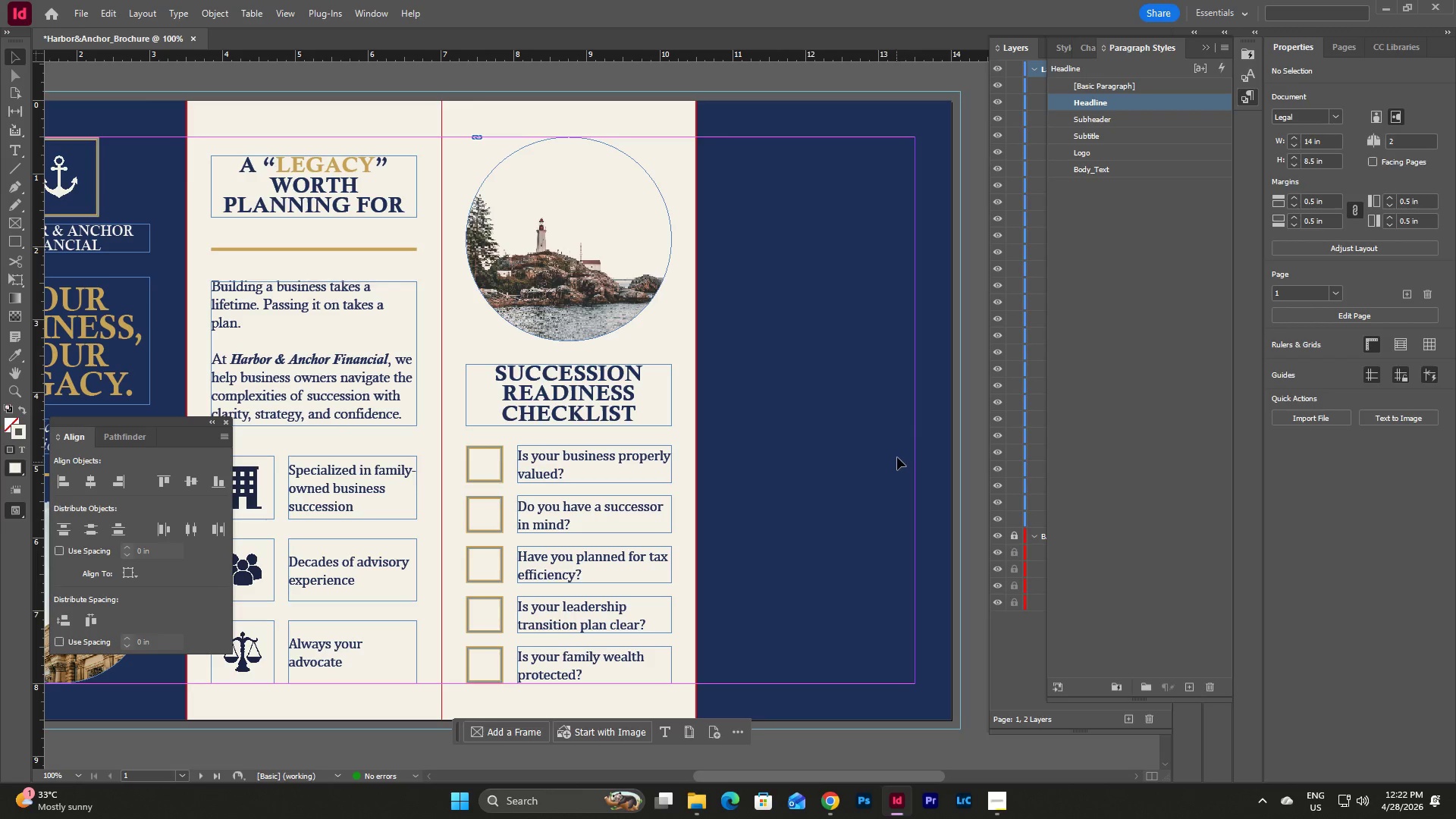 
left_click_drag(start_coordinate=[874, 773], to_coordinate=[760, 755])
 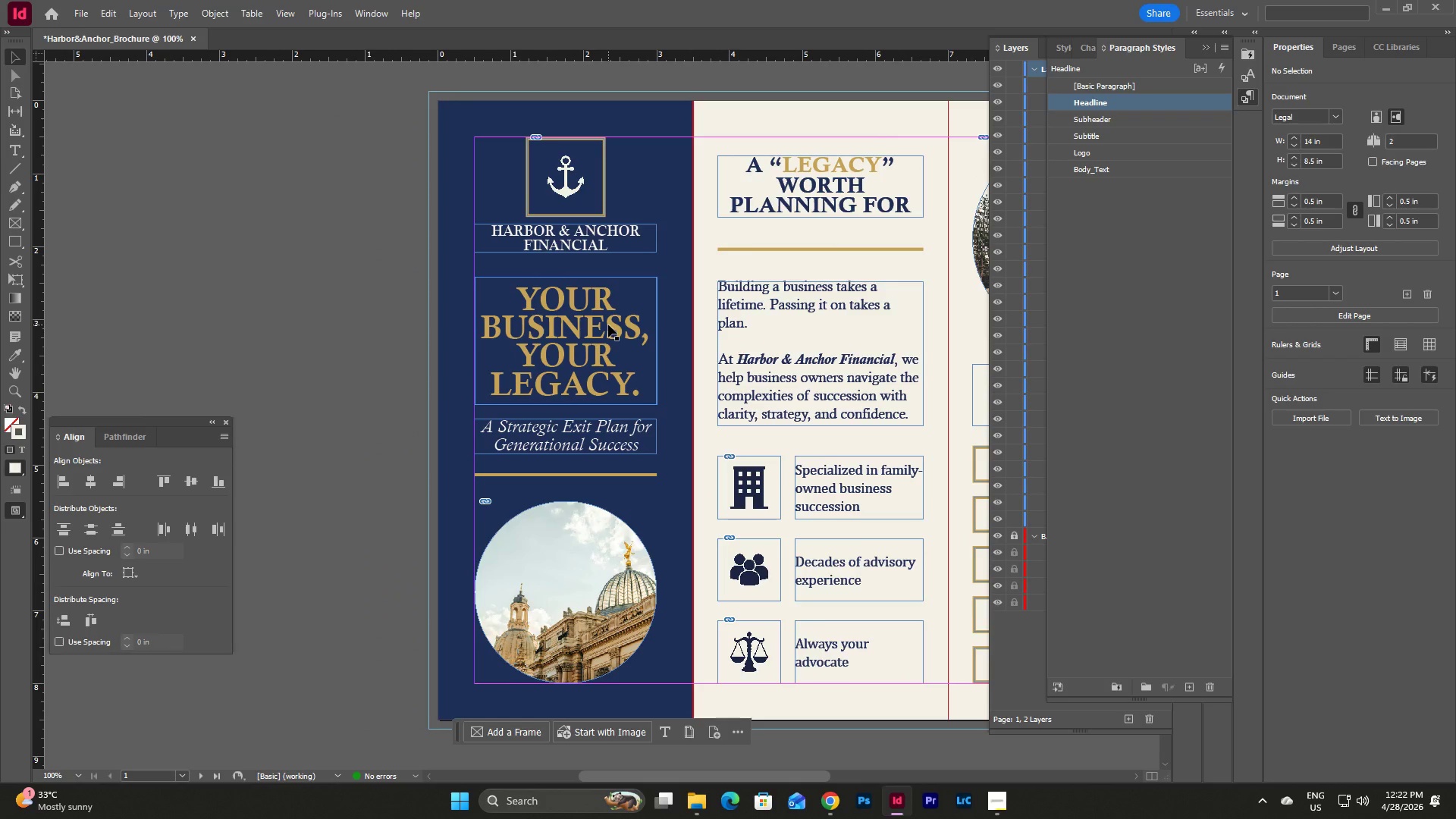 
wait(12.83)
 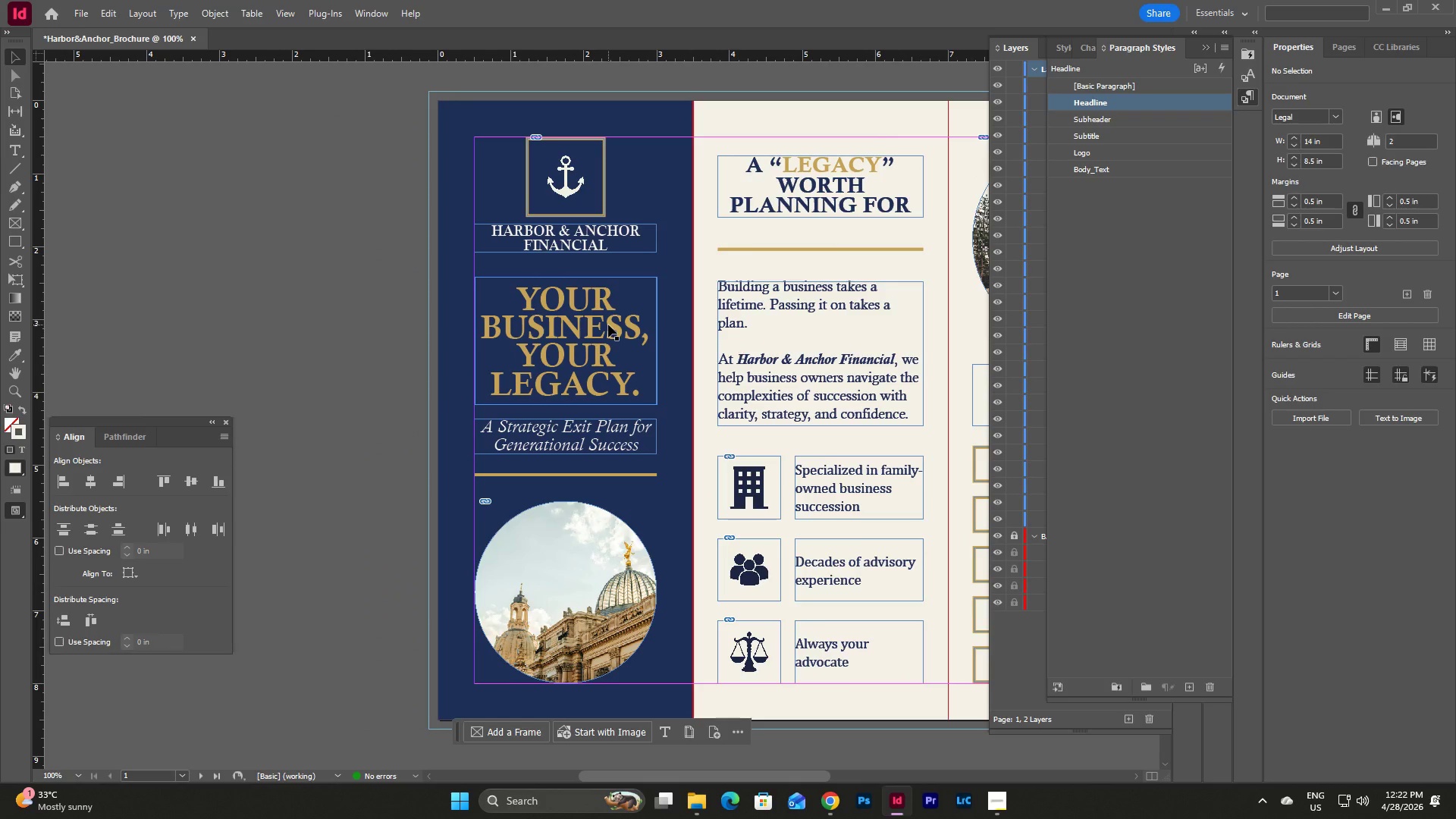 
left_click_drag(start_coordinate=[765, 778], to_coordinate=[860, 791])
 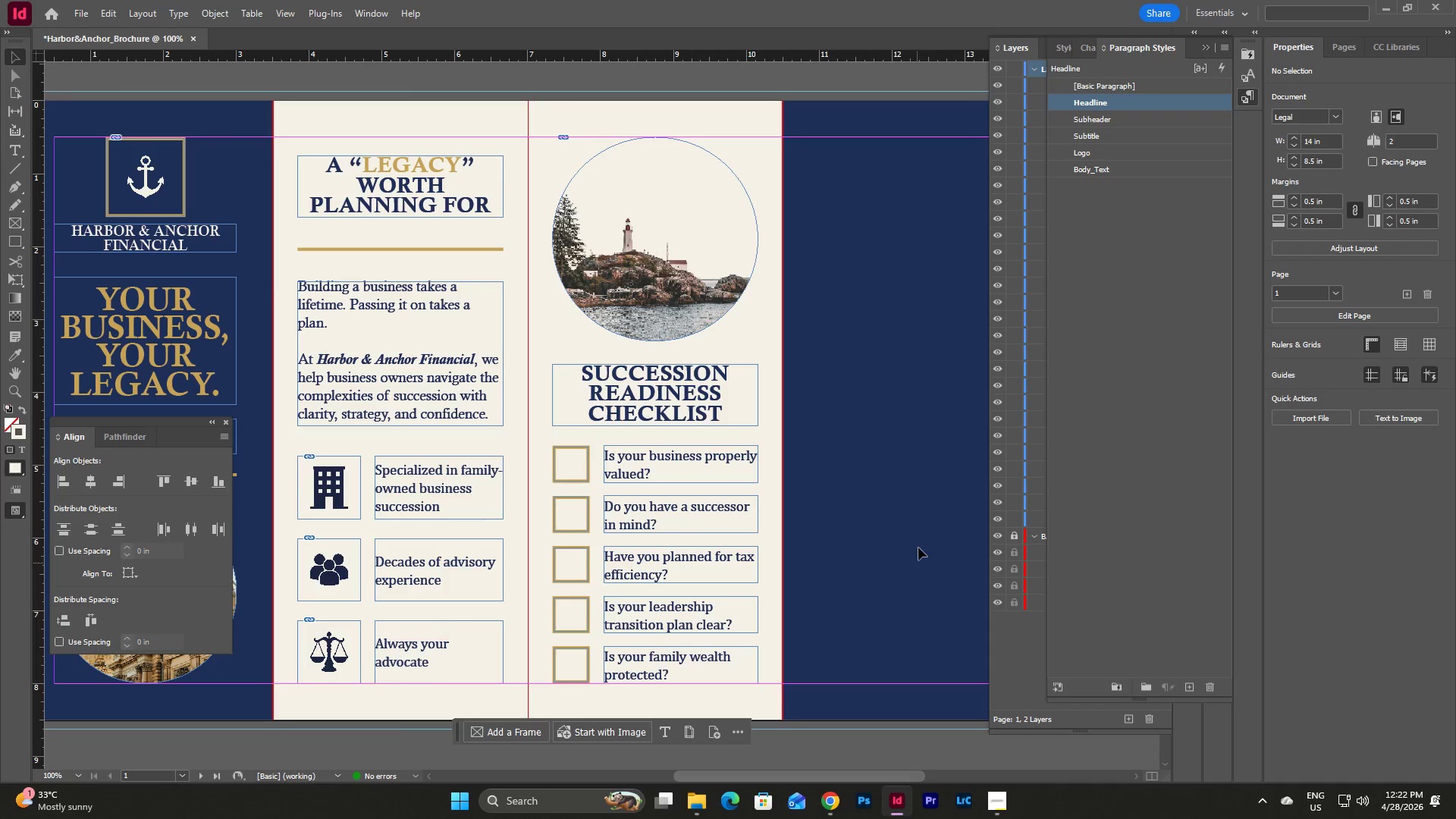 
left_click([918, 548])
 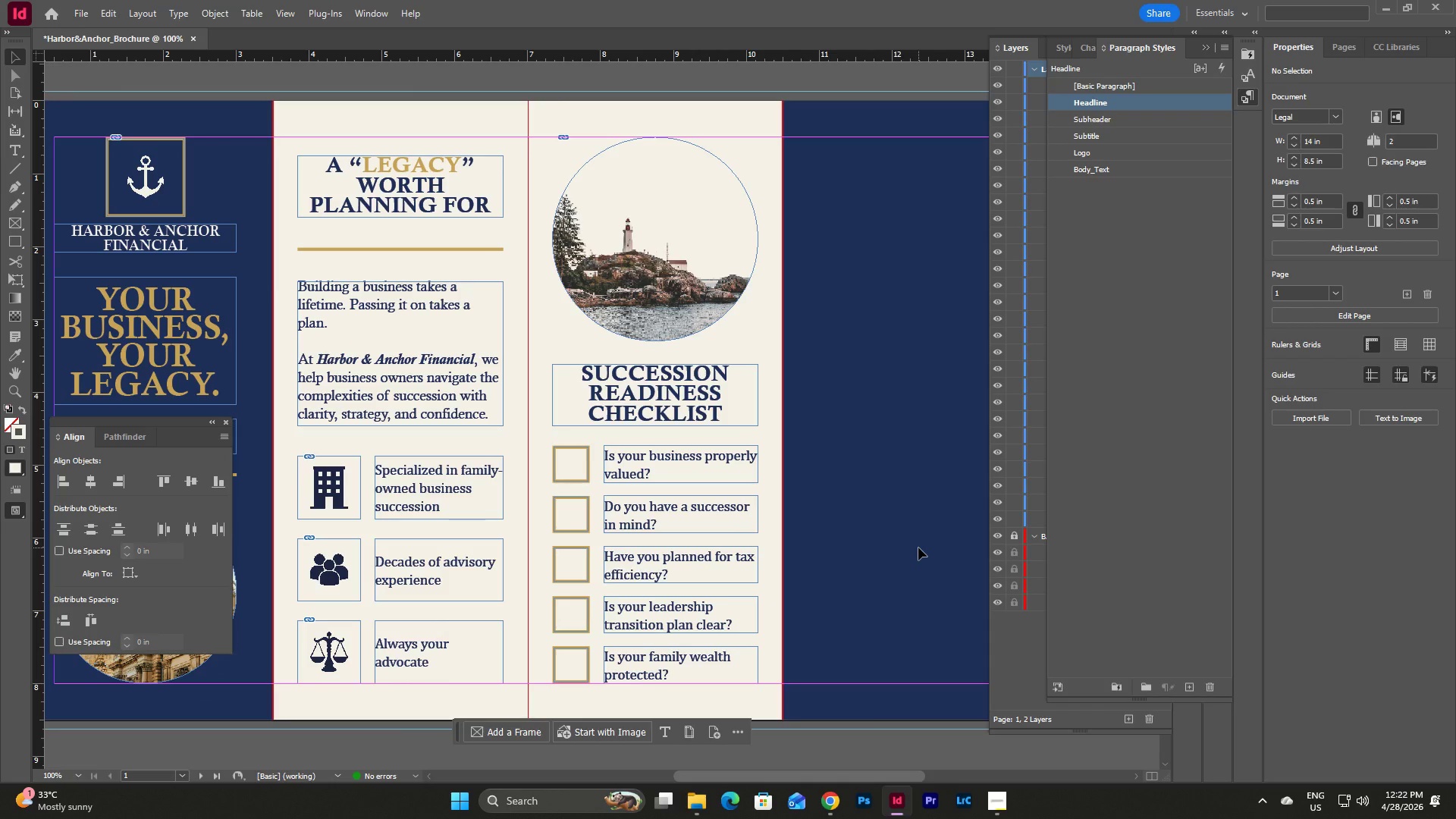 
key(W)
 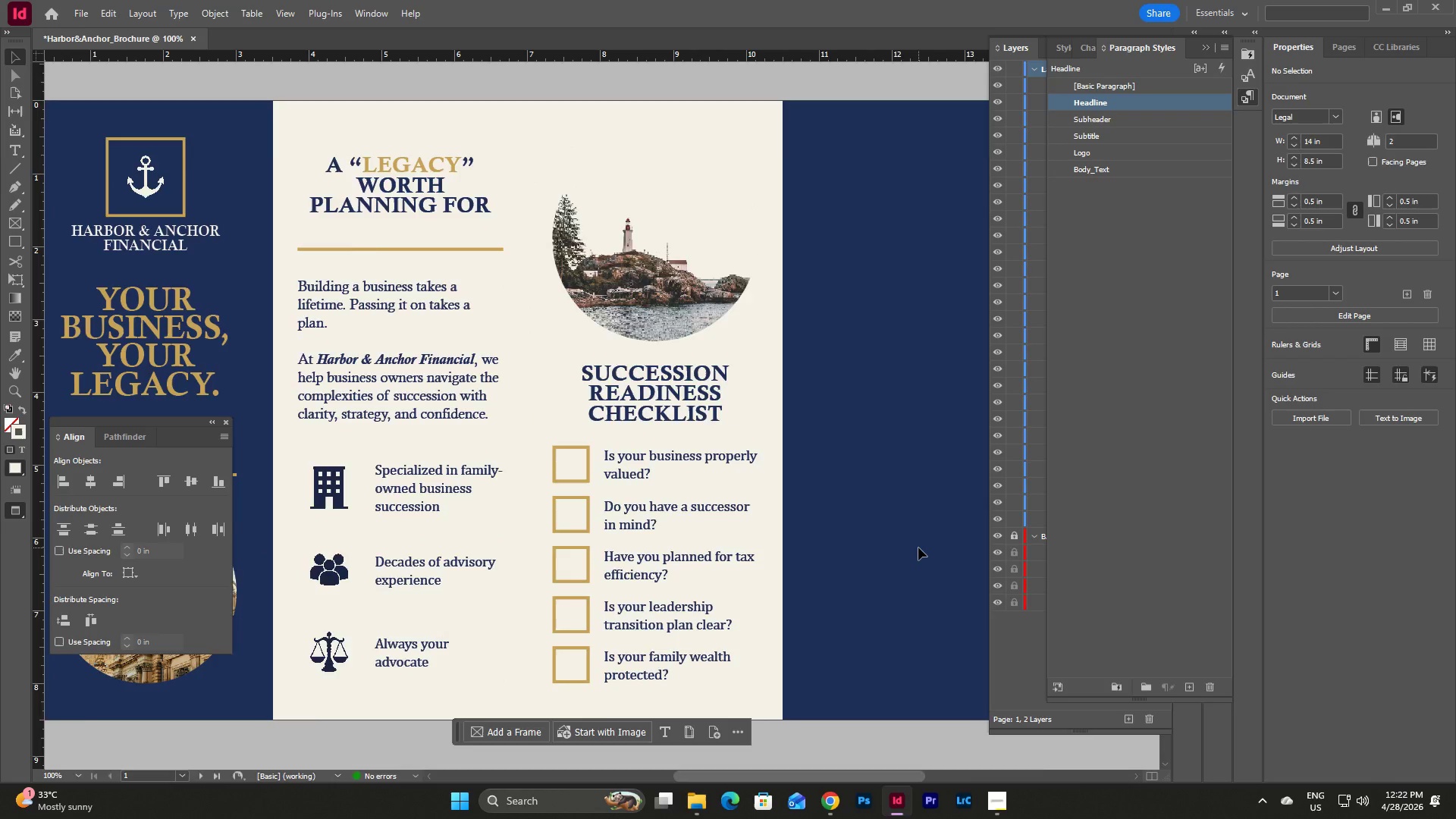 
scroll: coordinate [918, 548], scroll_direction: up, amount: 2.0
 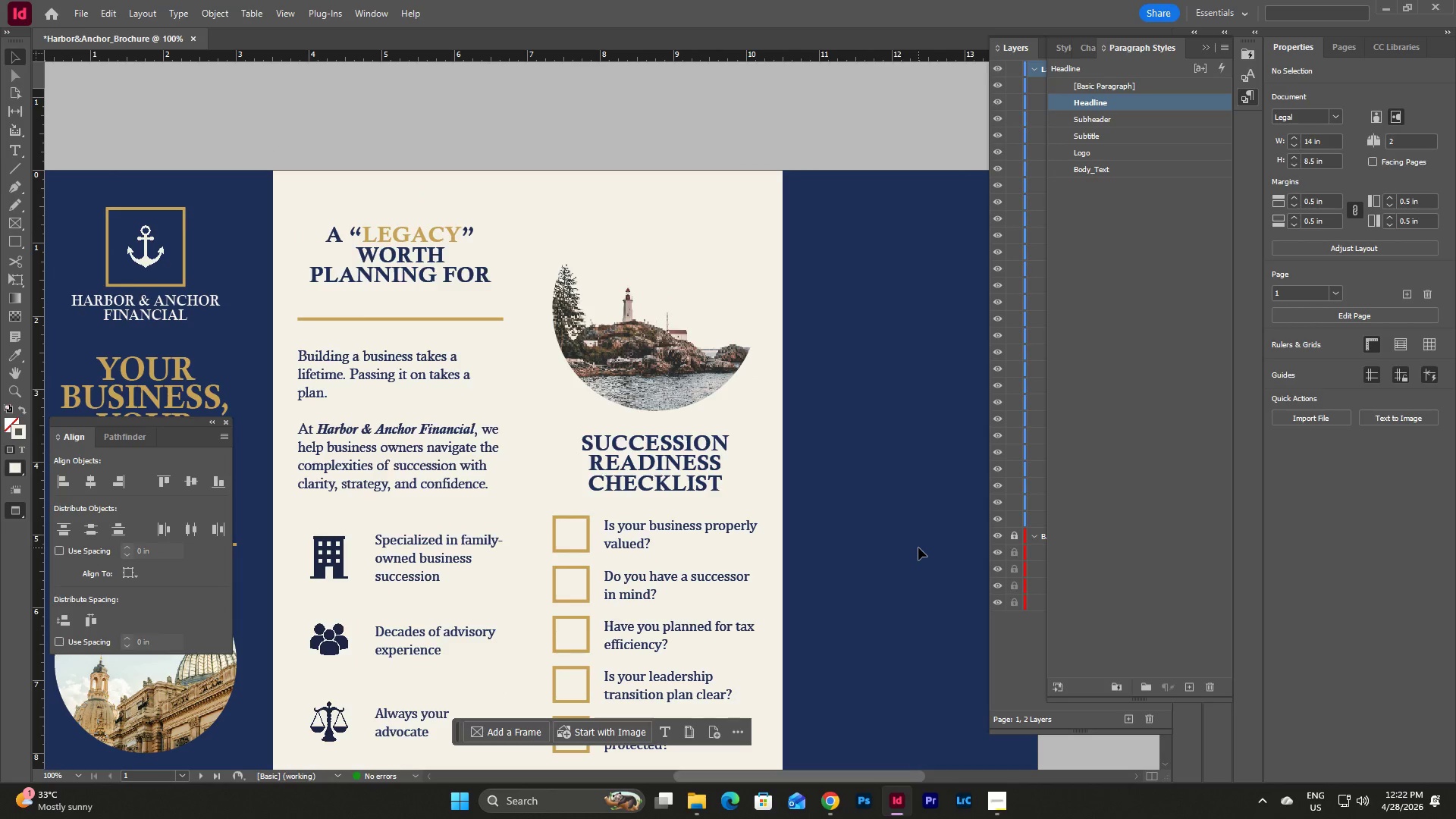 
scroll: coordinate [918, 548], scroll_direction: down, amount: 4.0
 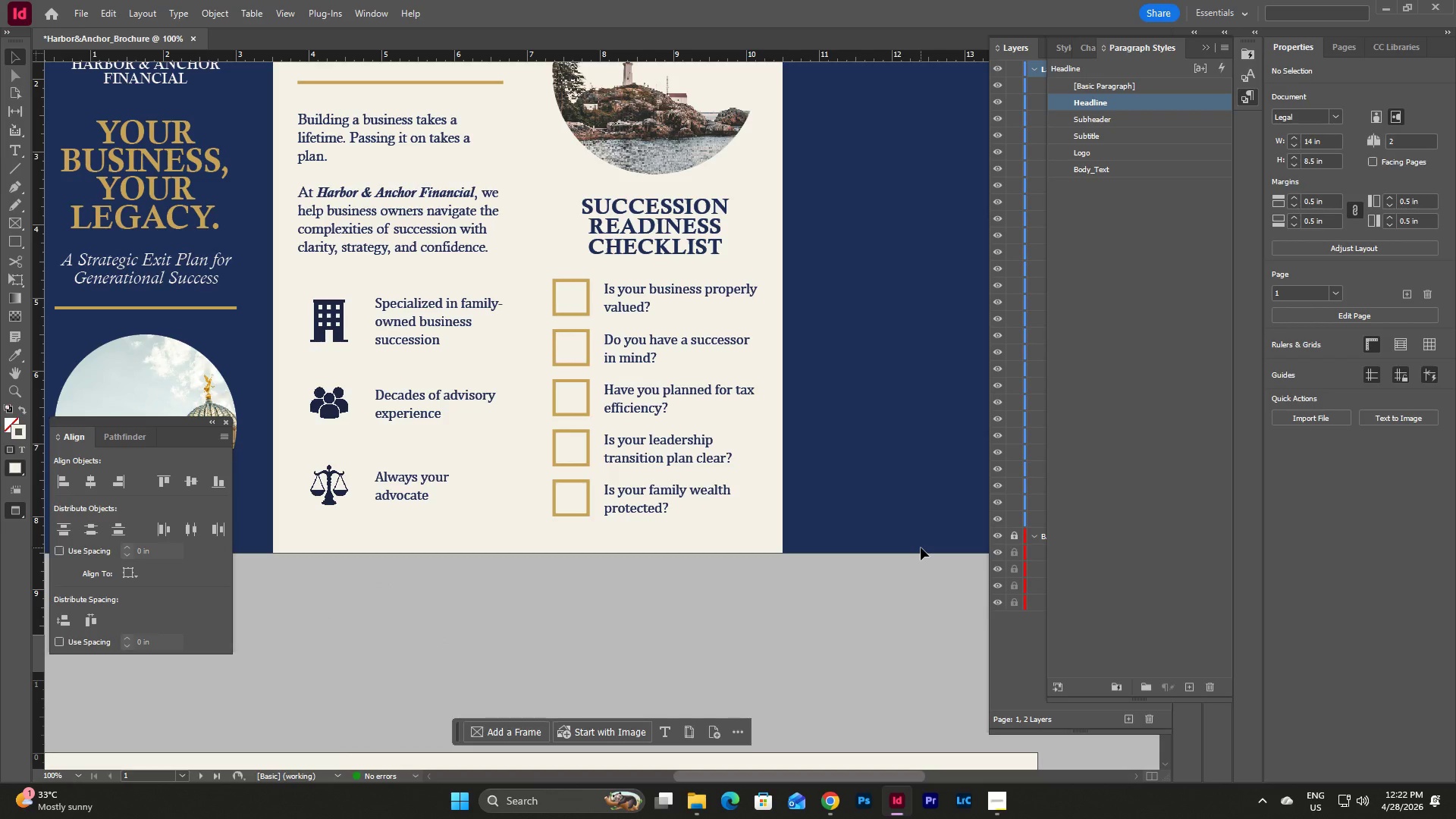 
scroll: coordinate [921, 548], scroll_direction: up, amount: 3.0
 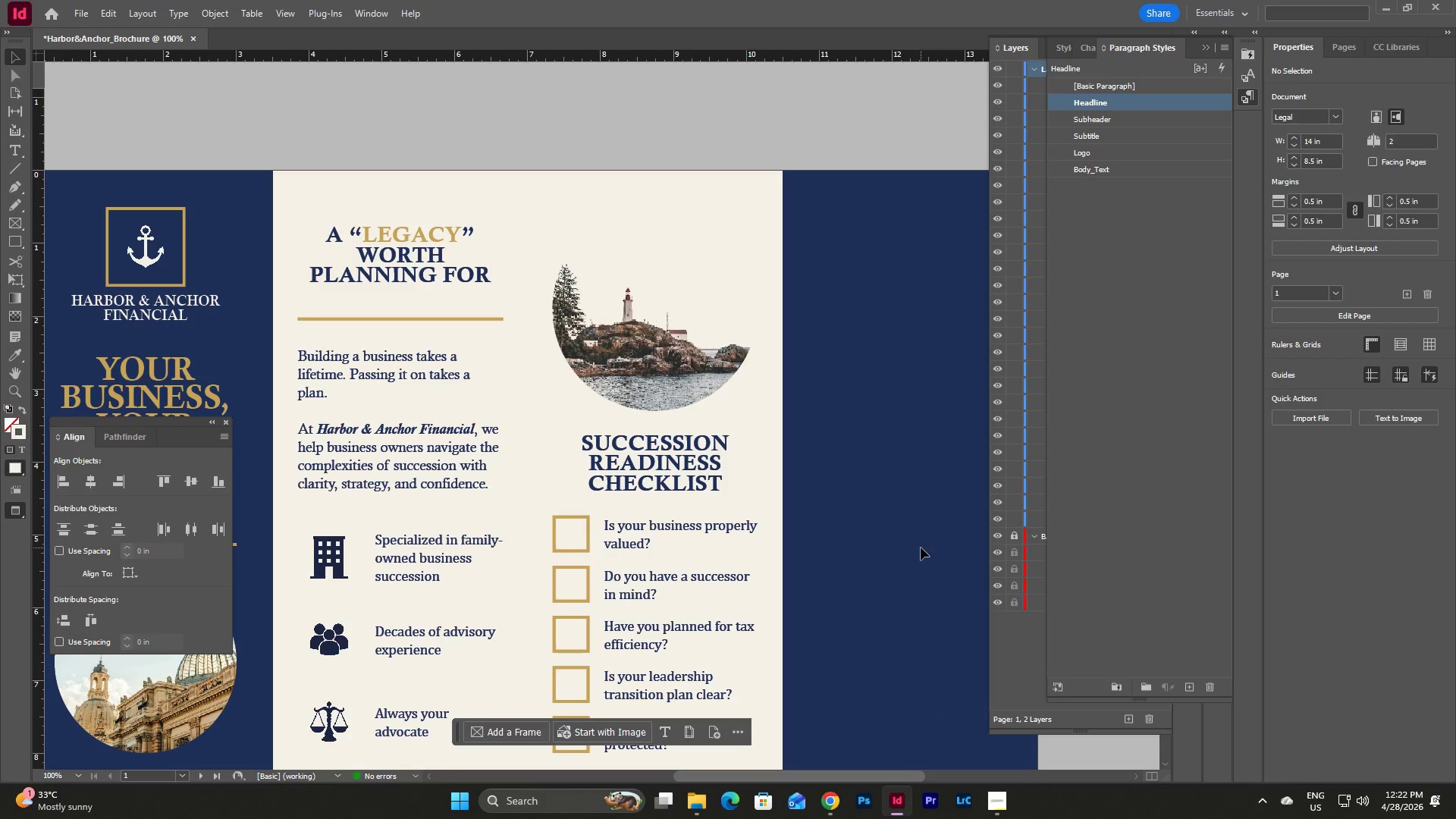 
scroll: coordinate [921, 548], scroll_direction: down, amount: 3.0
 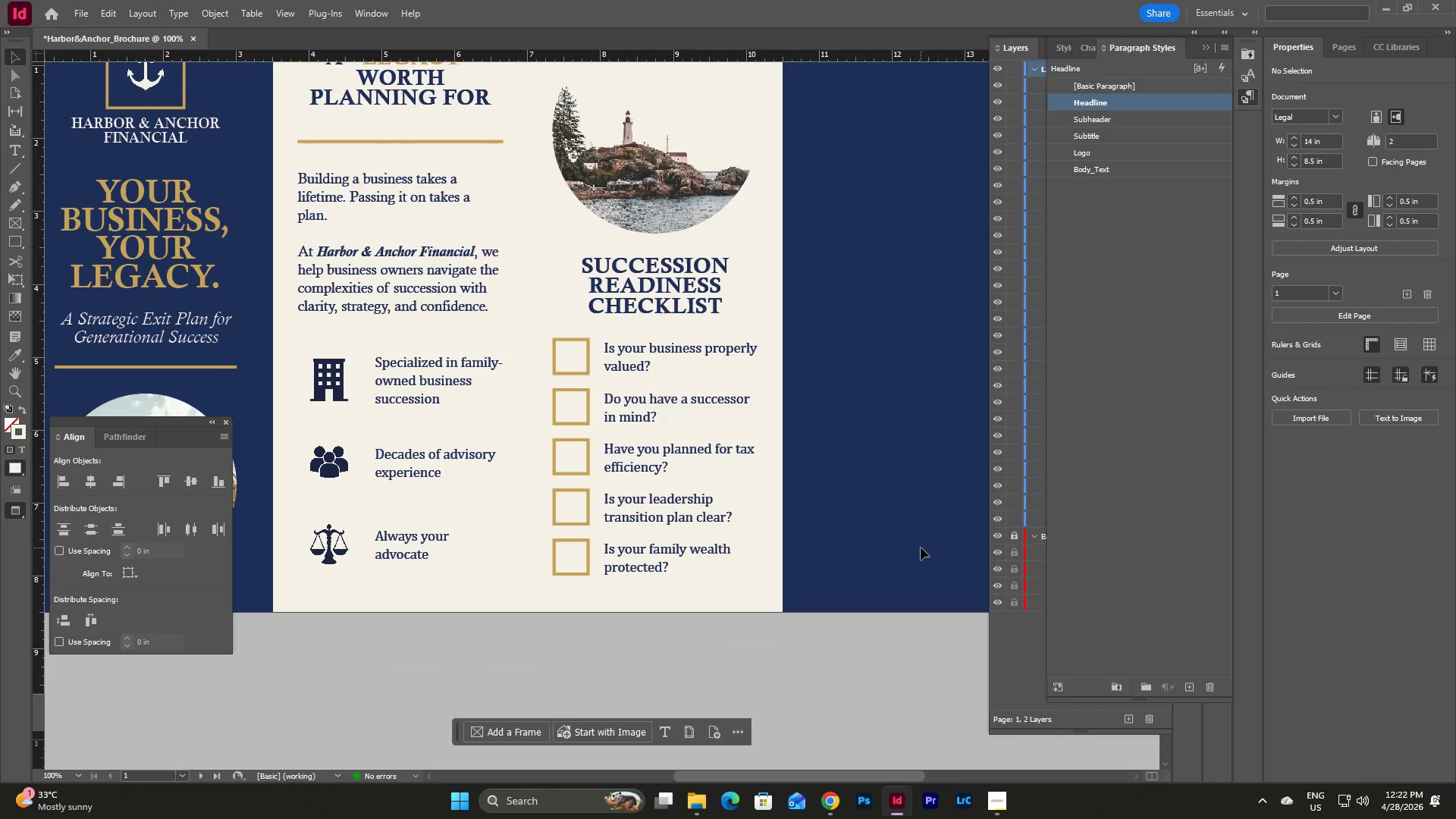 
scroll: coordinate [921, 548], scroll_direction: up, amount: 2.0
 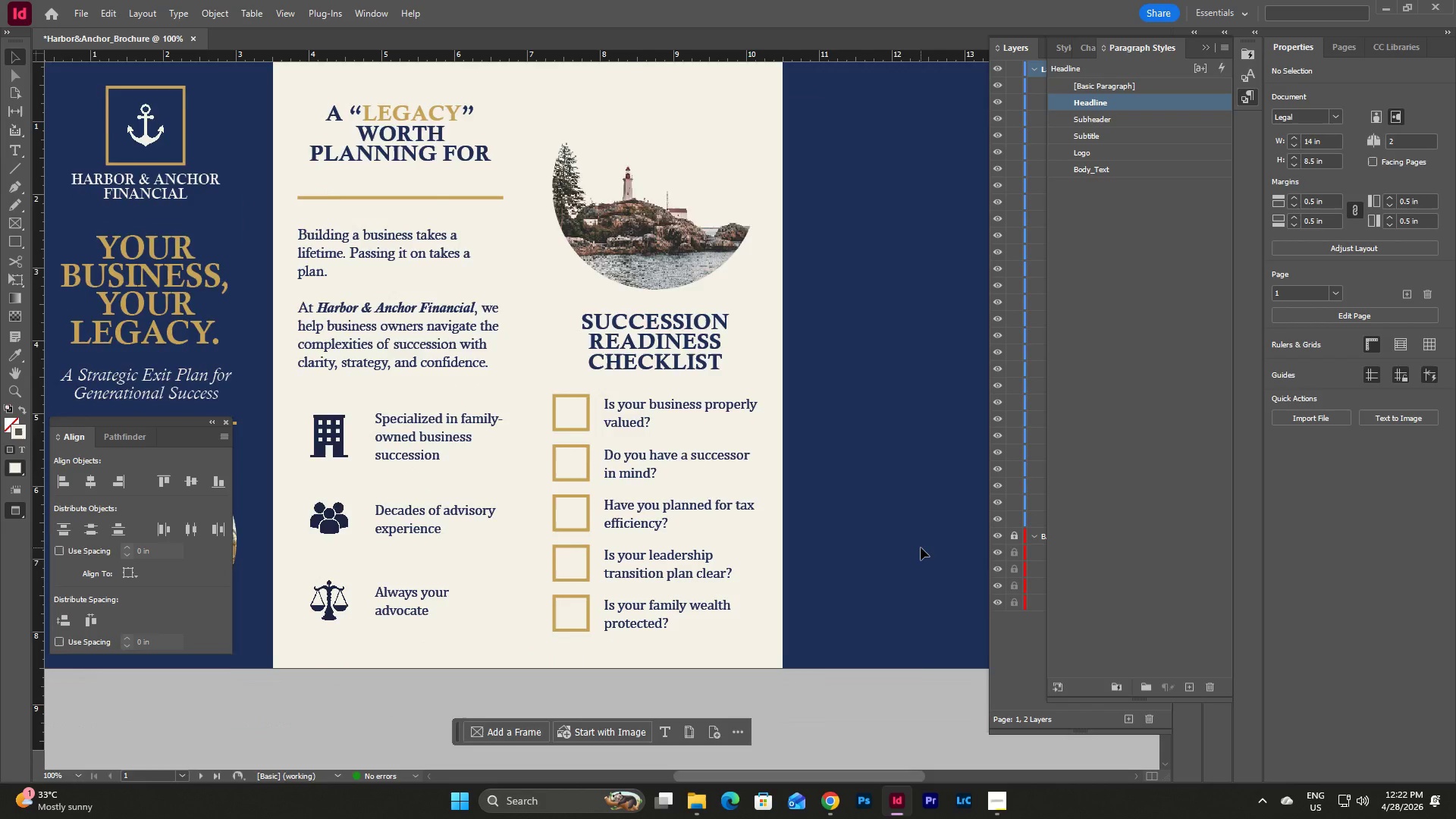 
scroll: coordinate [921, 548], scroll_direction: down, amount: 1.0
 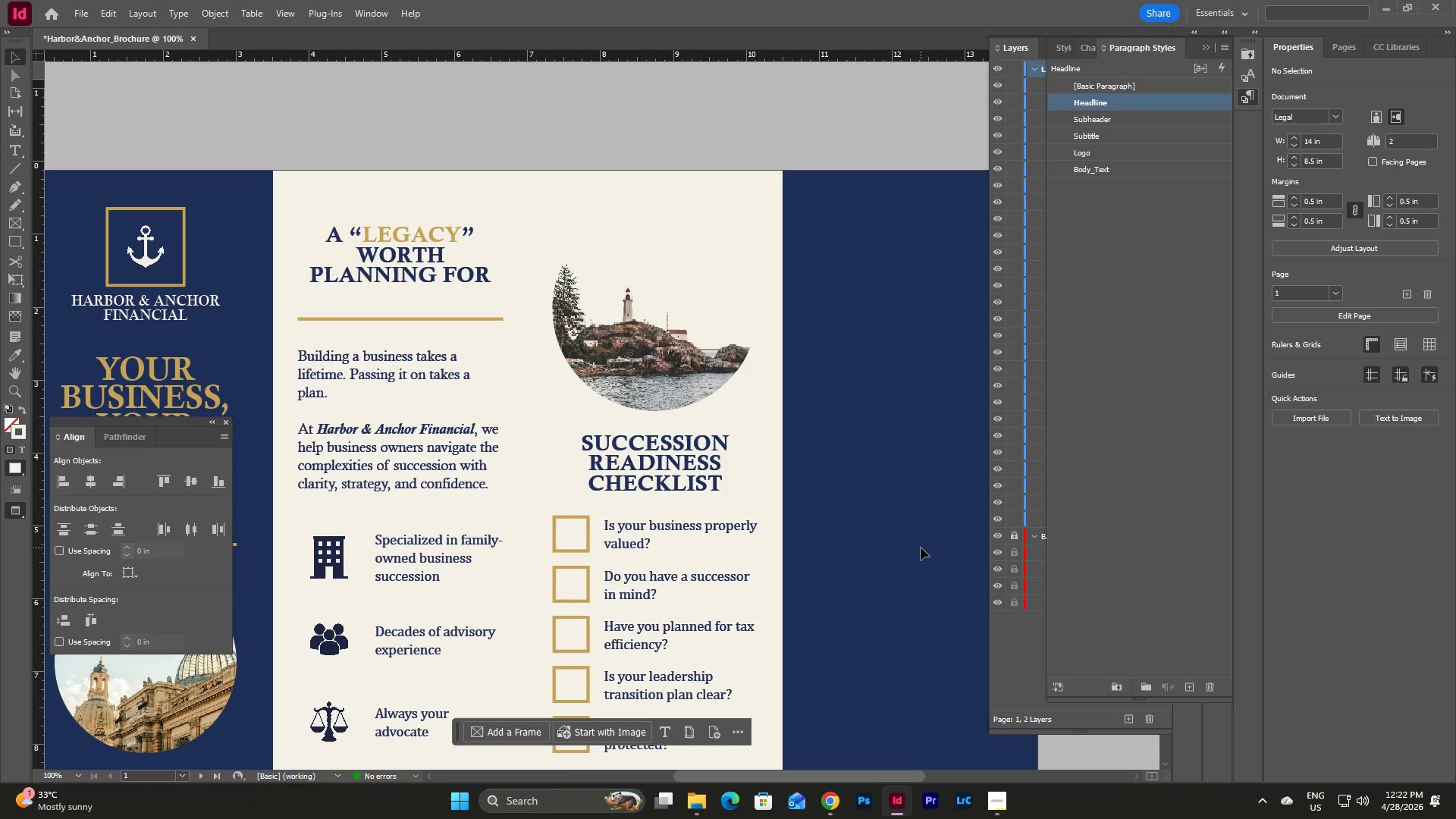 
scroll: coordinate [921, 548], scroll_direction: up, amount: 1.0
 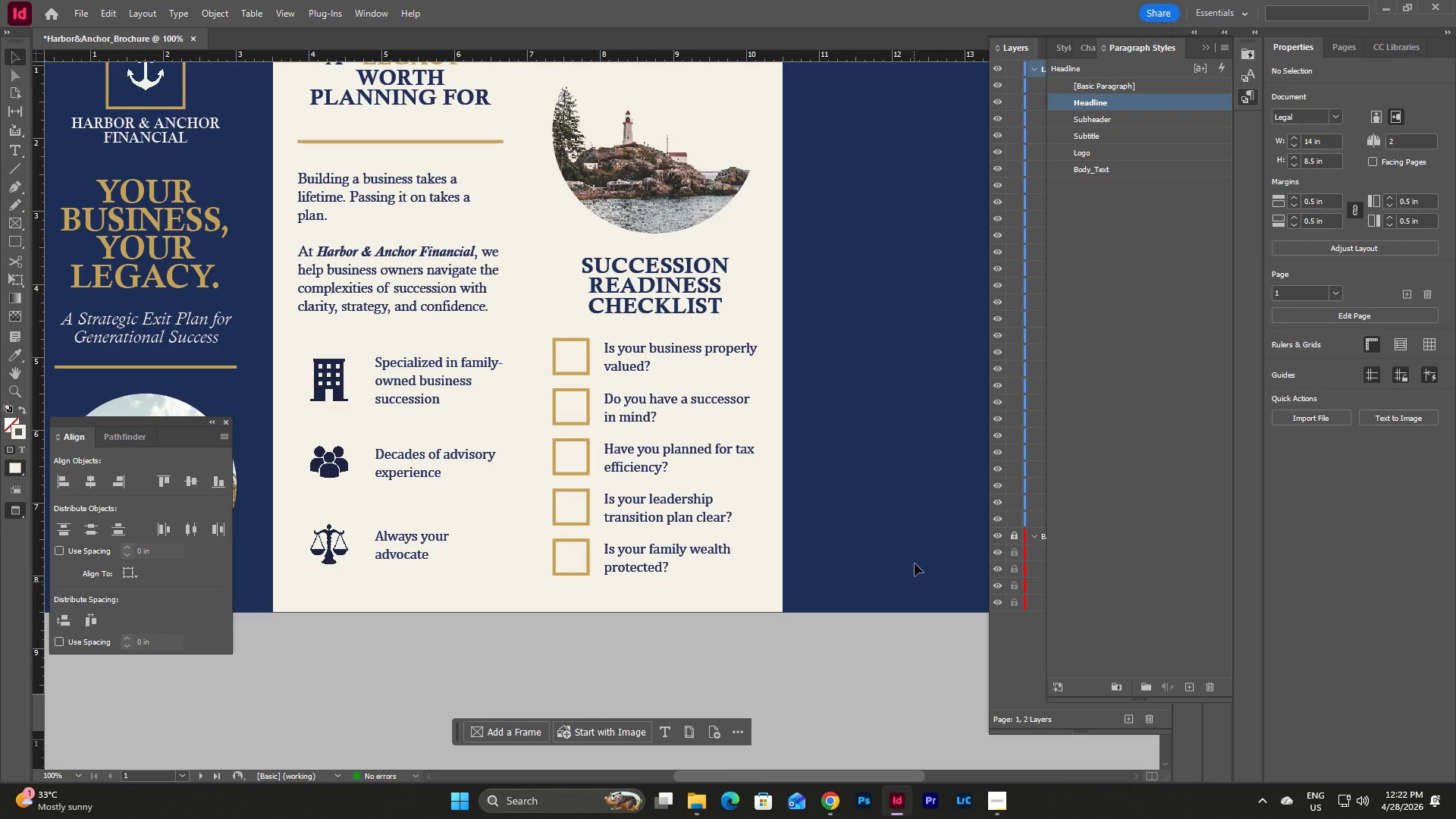 
type(wwww)
 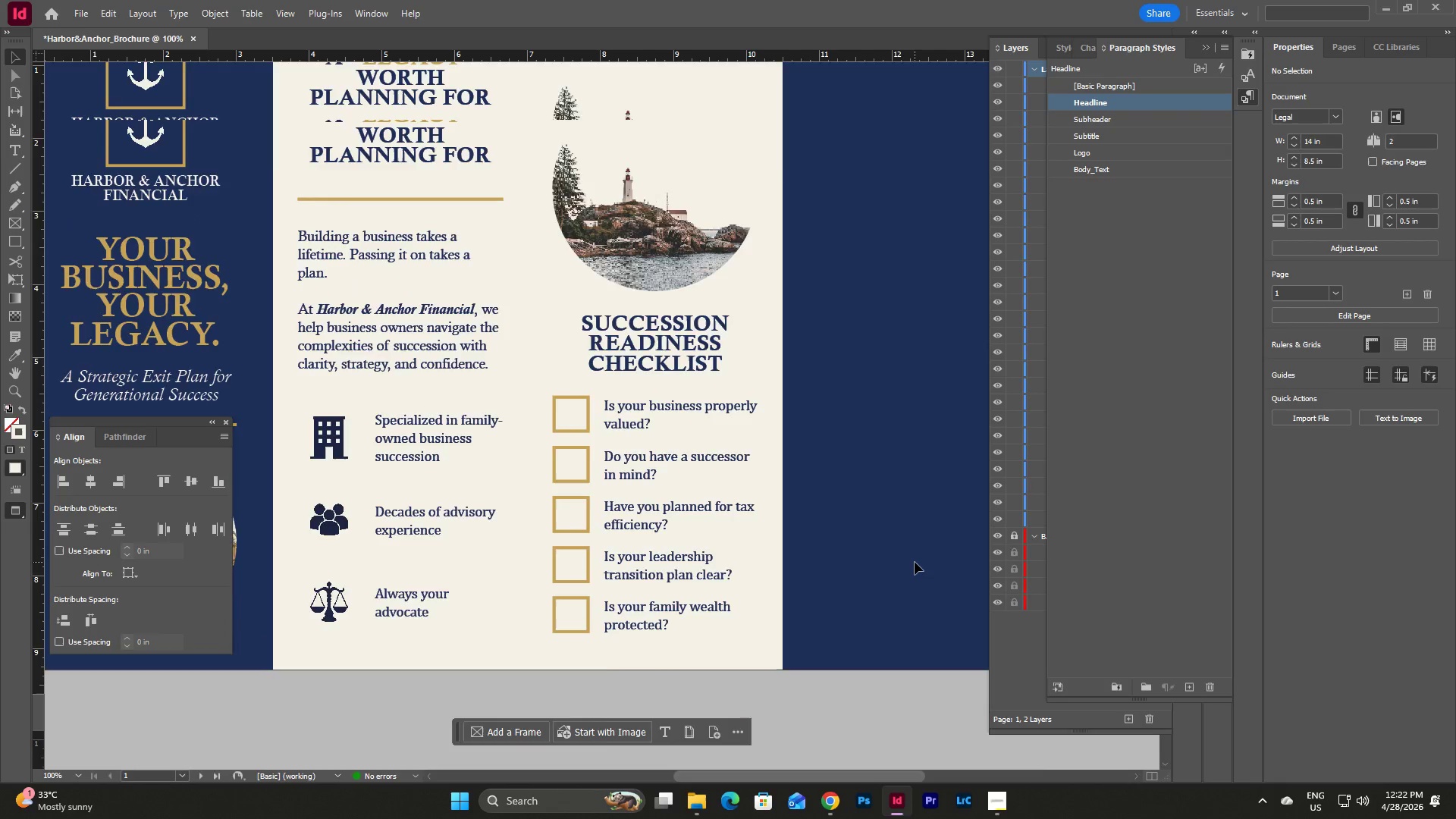 
scroll: coordinate [915, 562], scroll_direction: up, amount: 3.0
 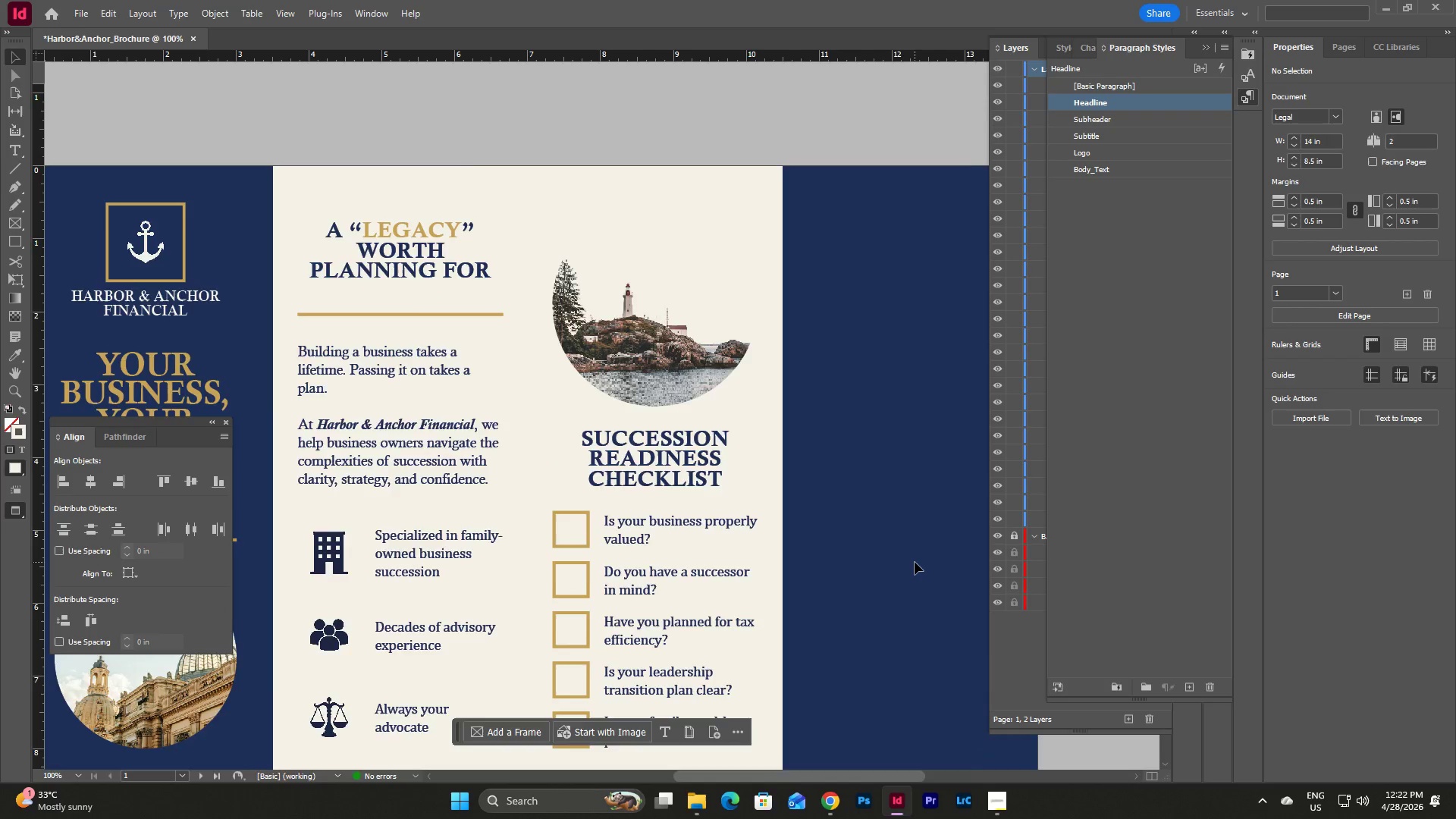 
scroll: coordinate [915, 562], scroll_direction: down, amount: 1.0
 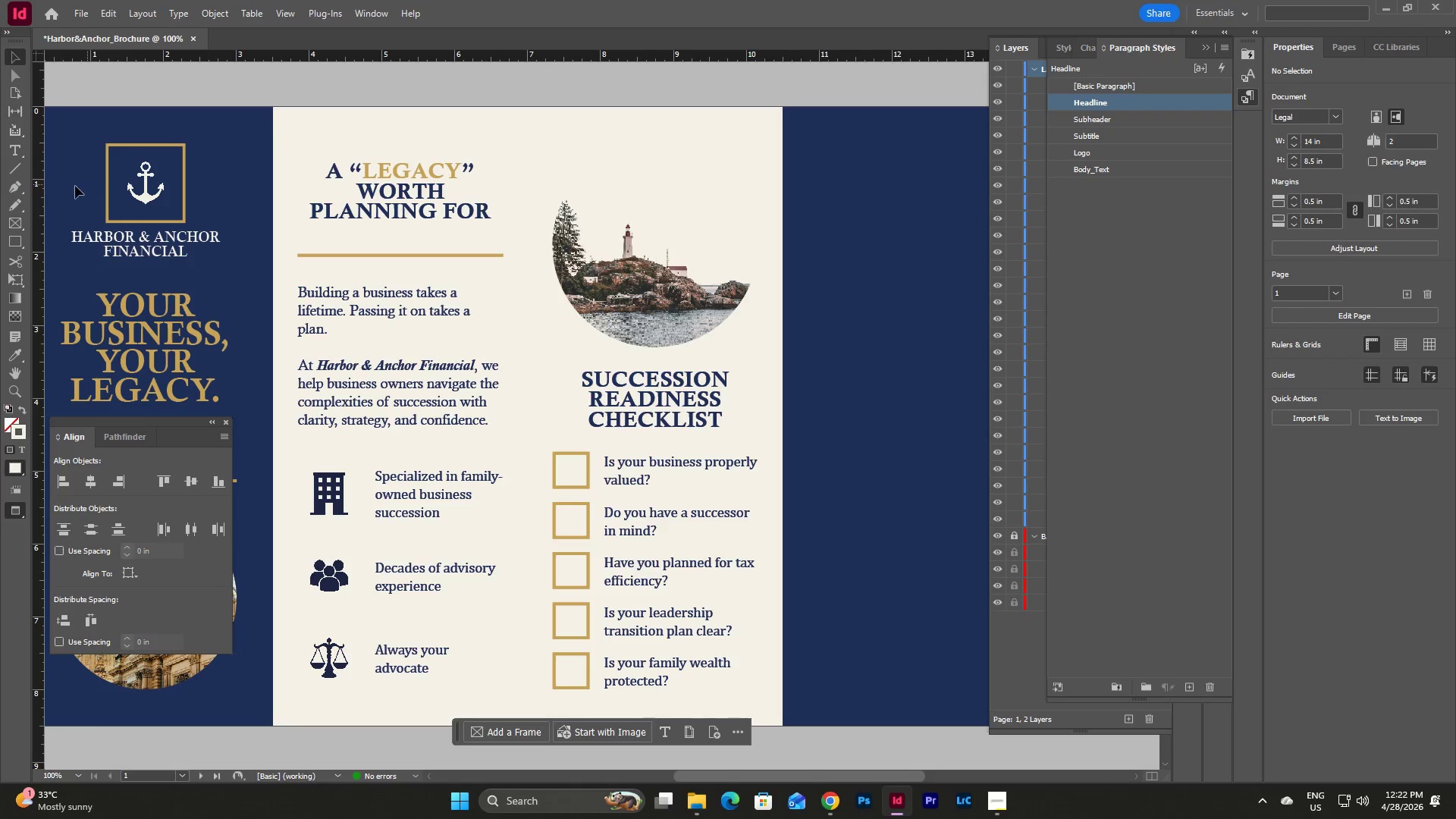 
left_click([8, 168])
 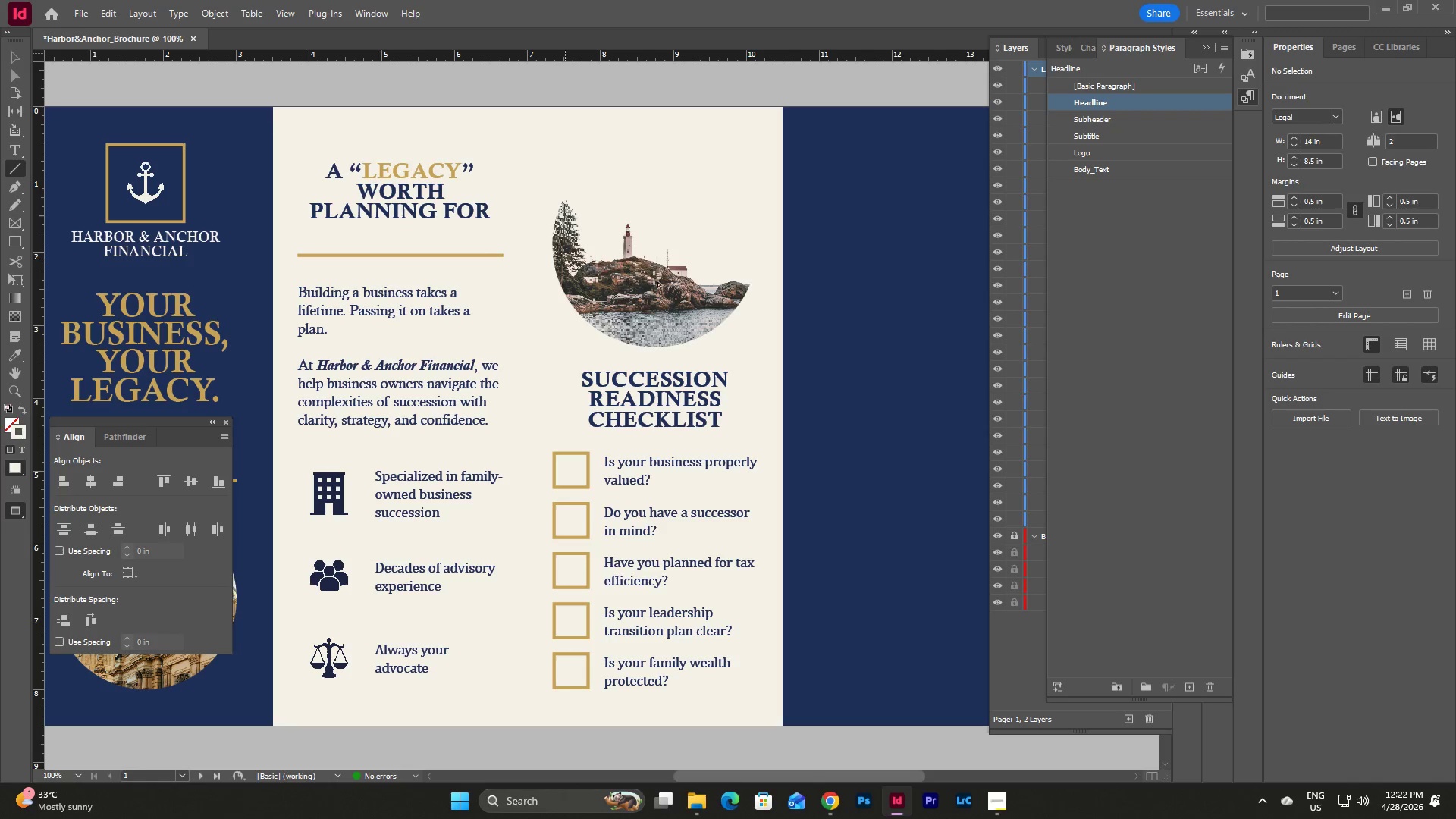 
key(W)
 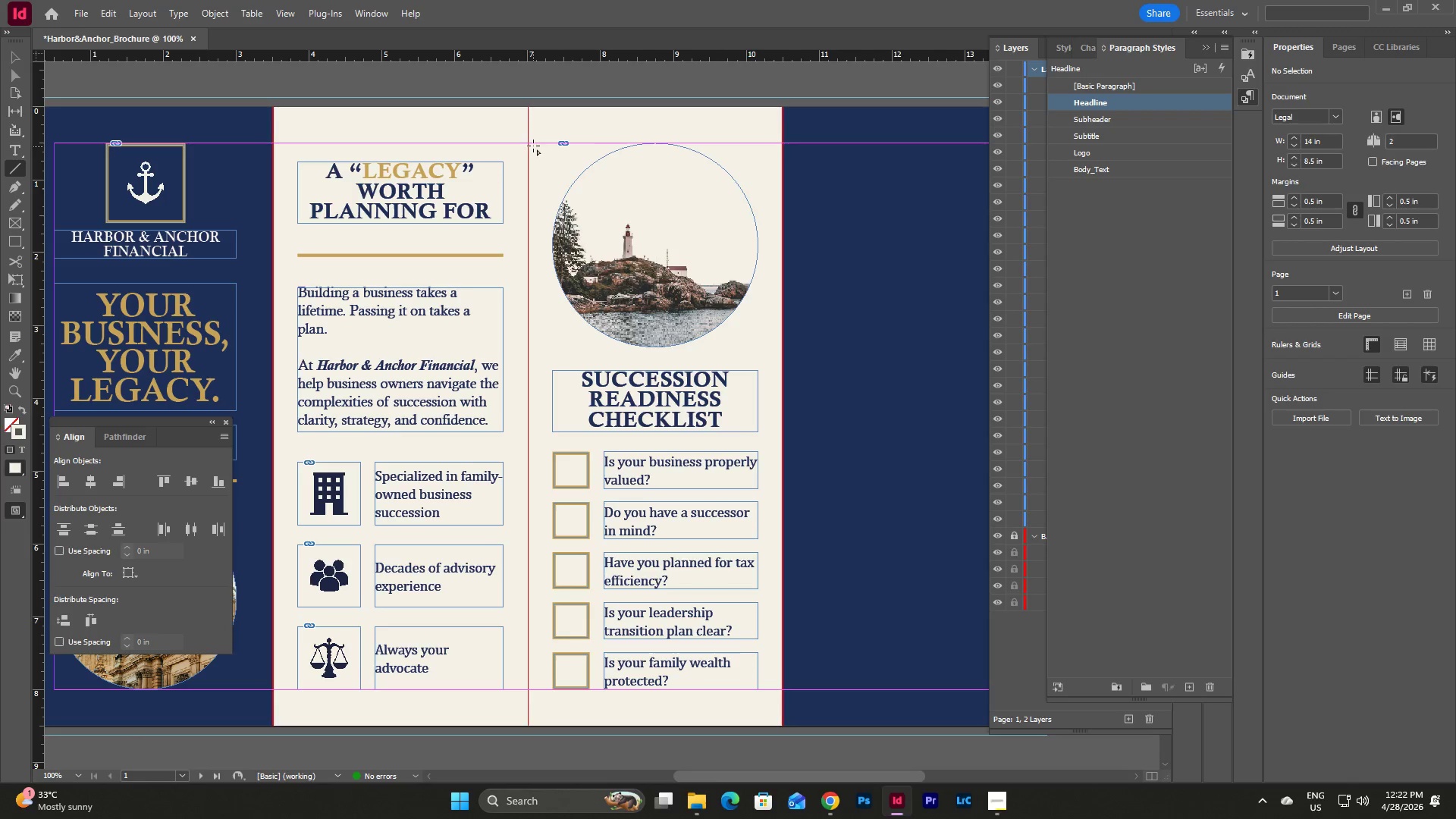 
left_click_drag(start_coordinate=[534, 154], to_coordinate=[538, 209])
 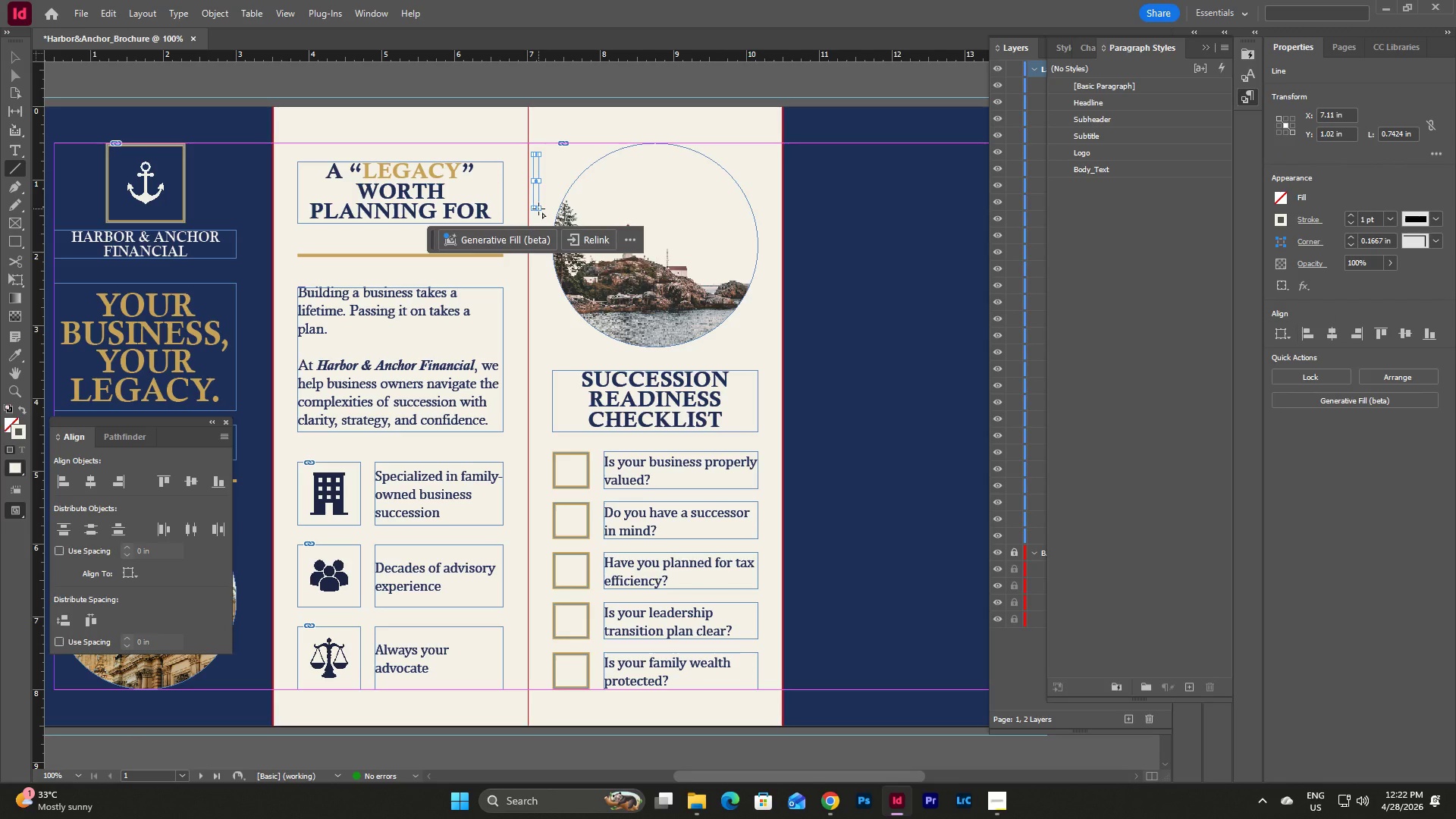 
key(Control+Z)
 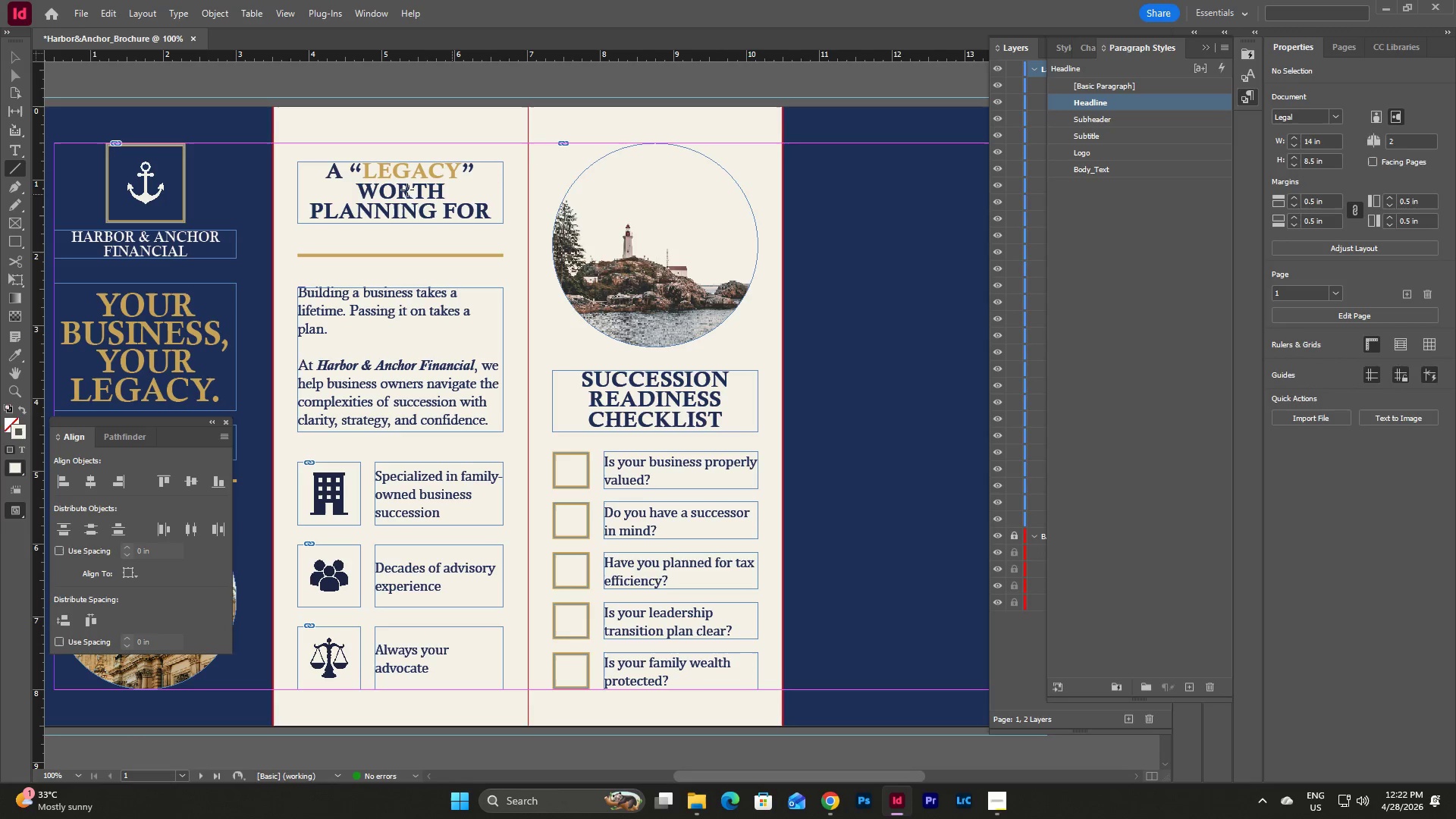 
left_click_drag(start_coordinate=[768, 328], to_coordinate=[871, 391])
 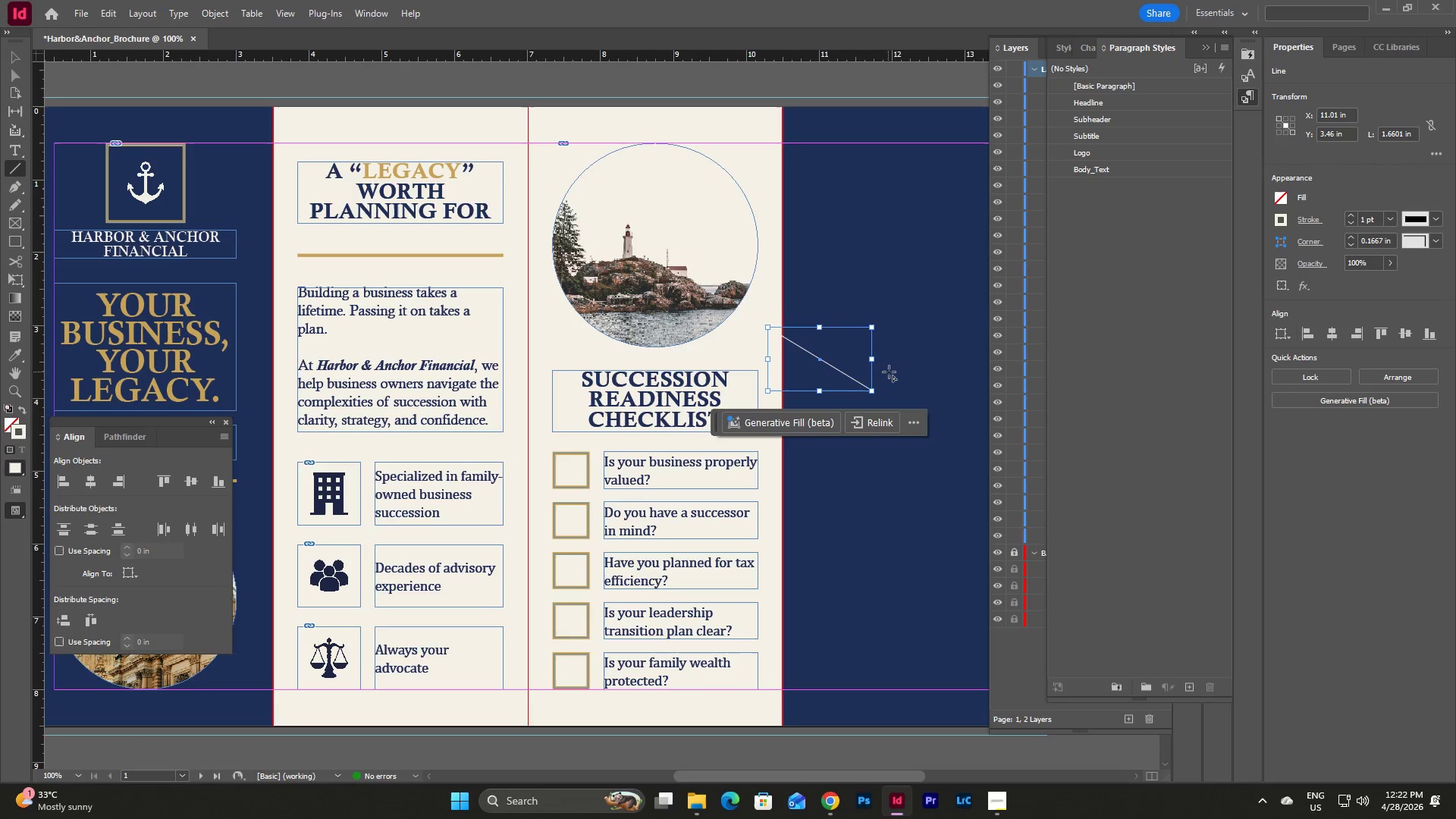 
key(Control+Z)
 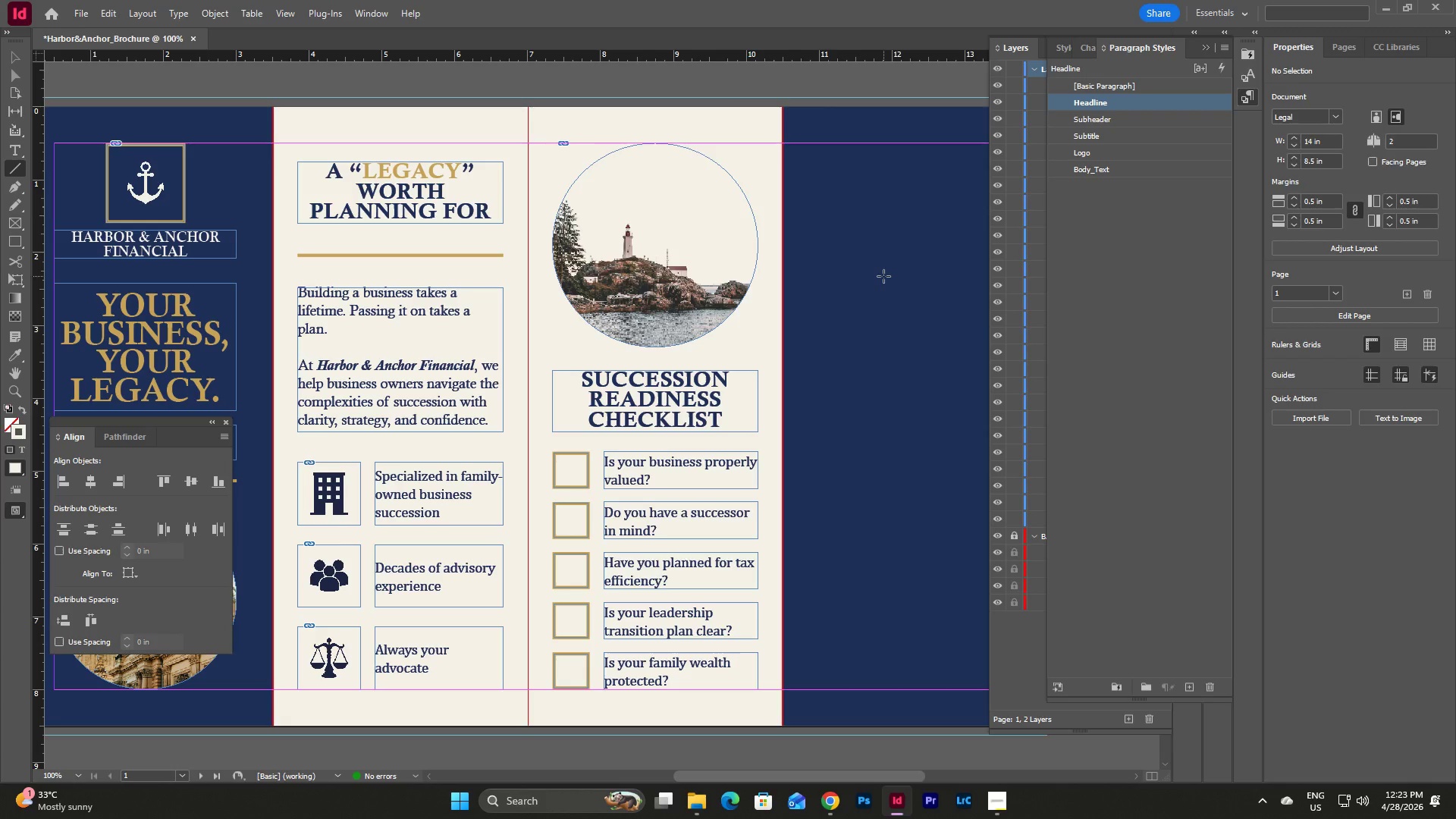 
hold_key(key=ShiftLeft, duration=1.81)
left_click_drag(start_coordinate=[883, 276], to_coordinate=[894, 496])
 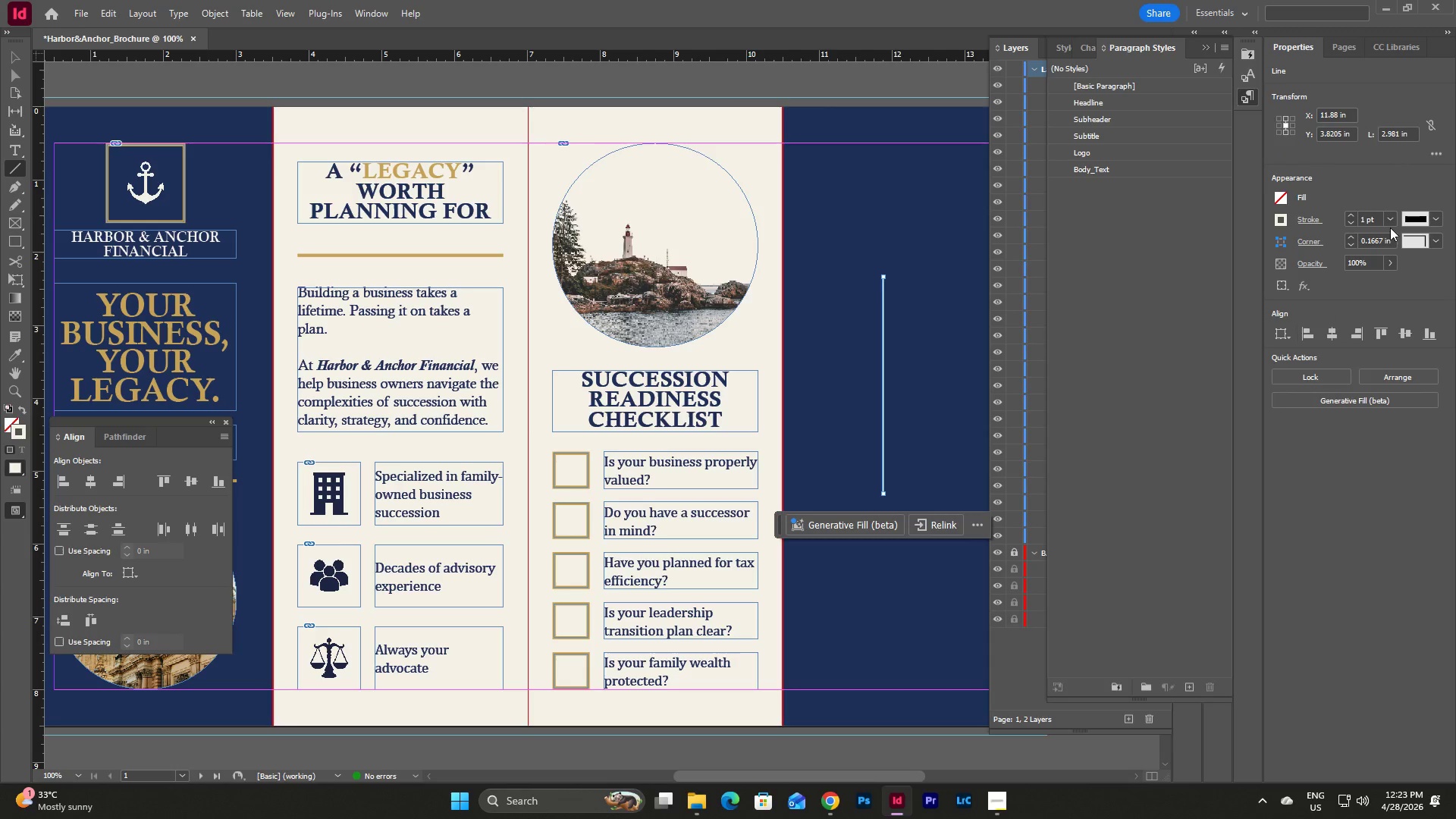 
left_click([1287, 218])
 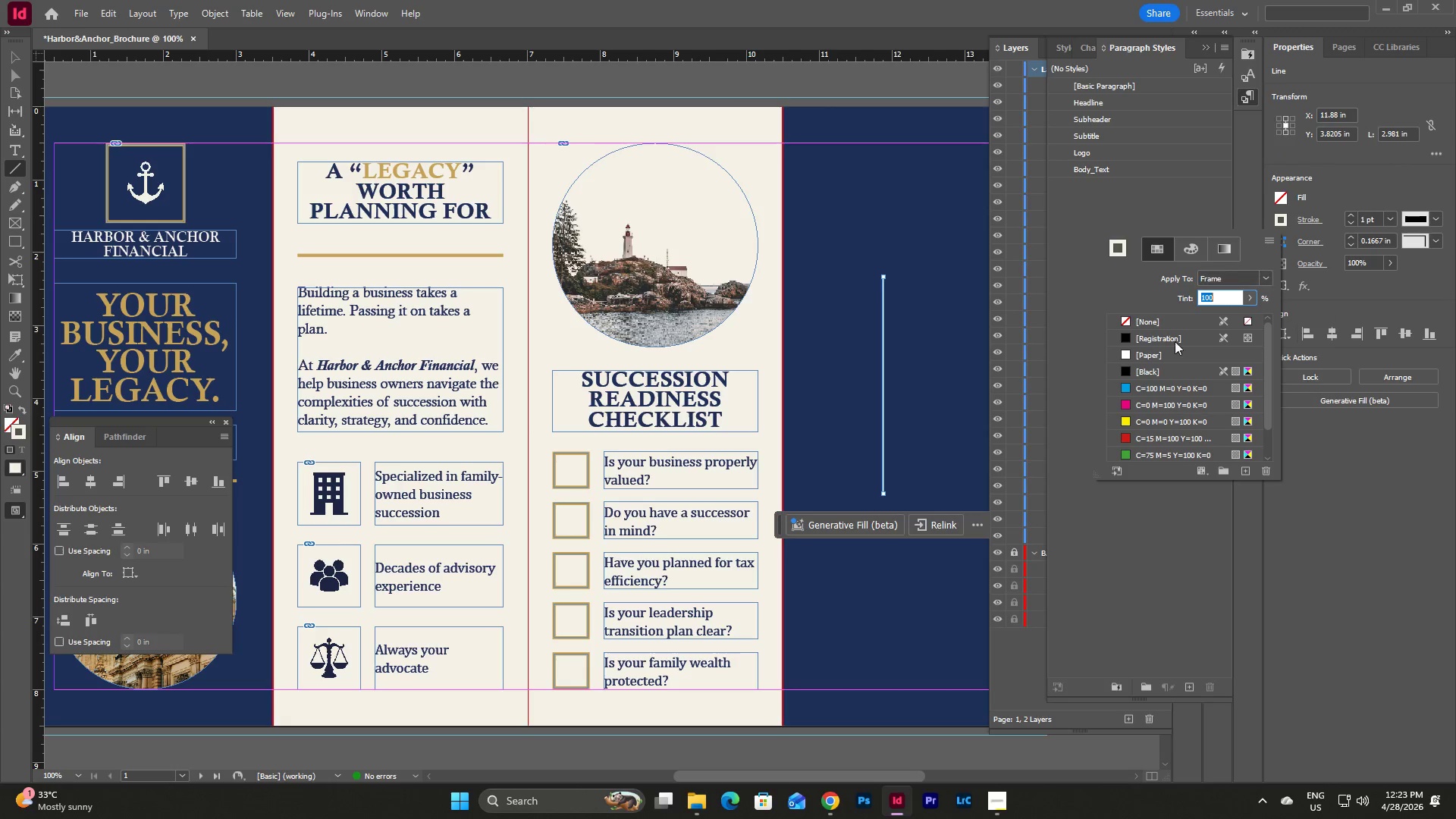 
scroll: coordinate [1175, 344], scroll_direction: down, amount: 4.0
 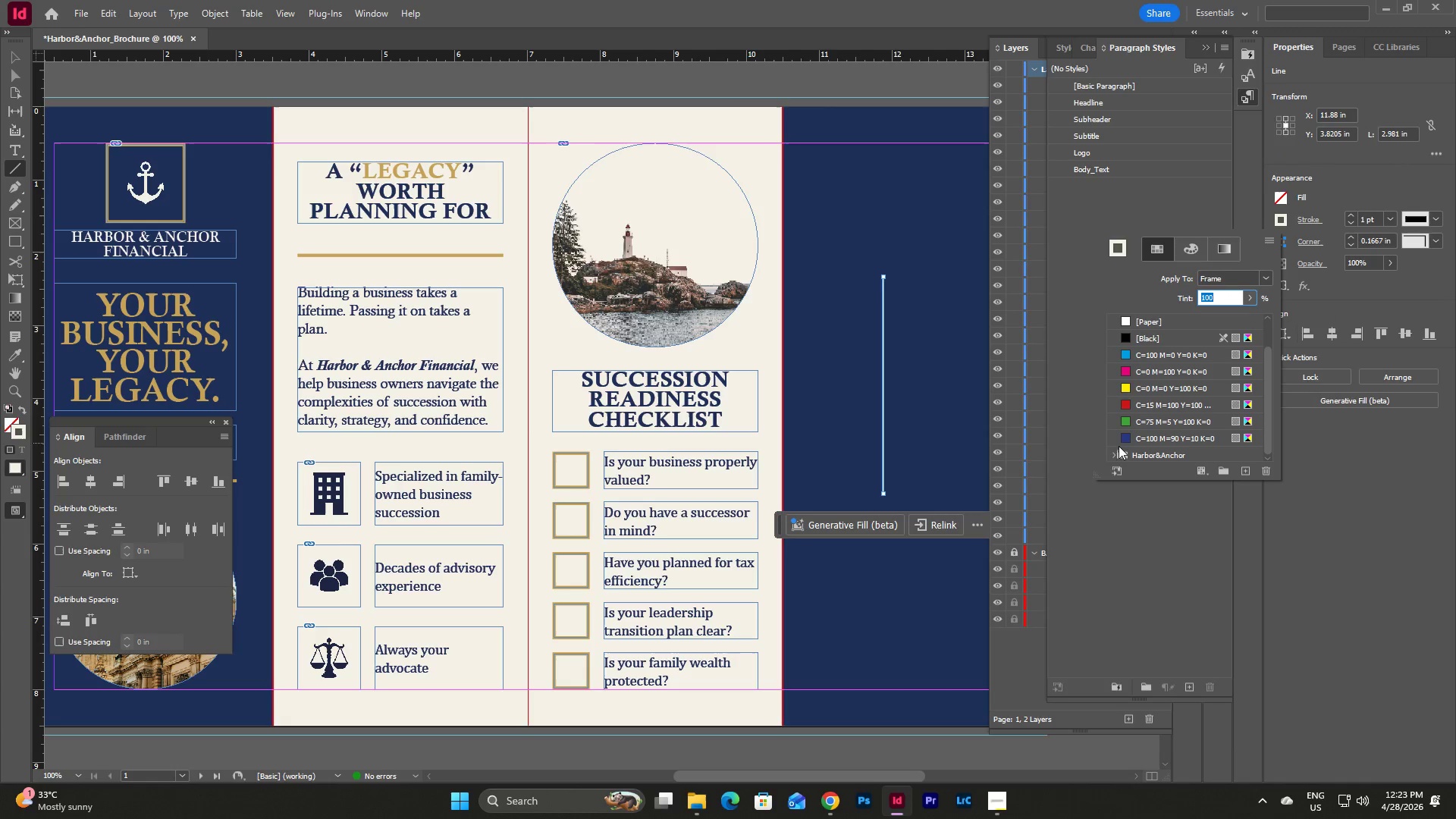 
left_click([1115, 457])
 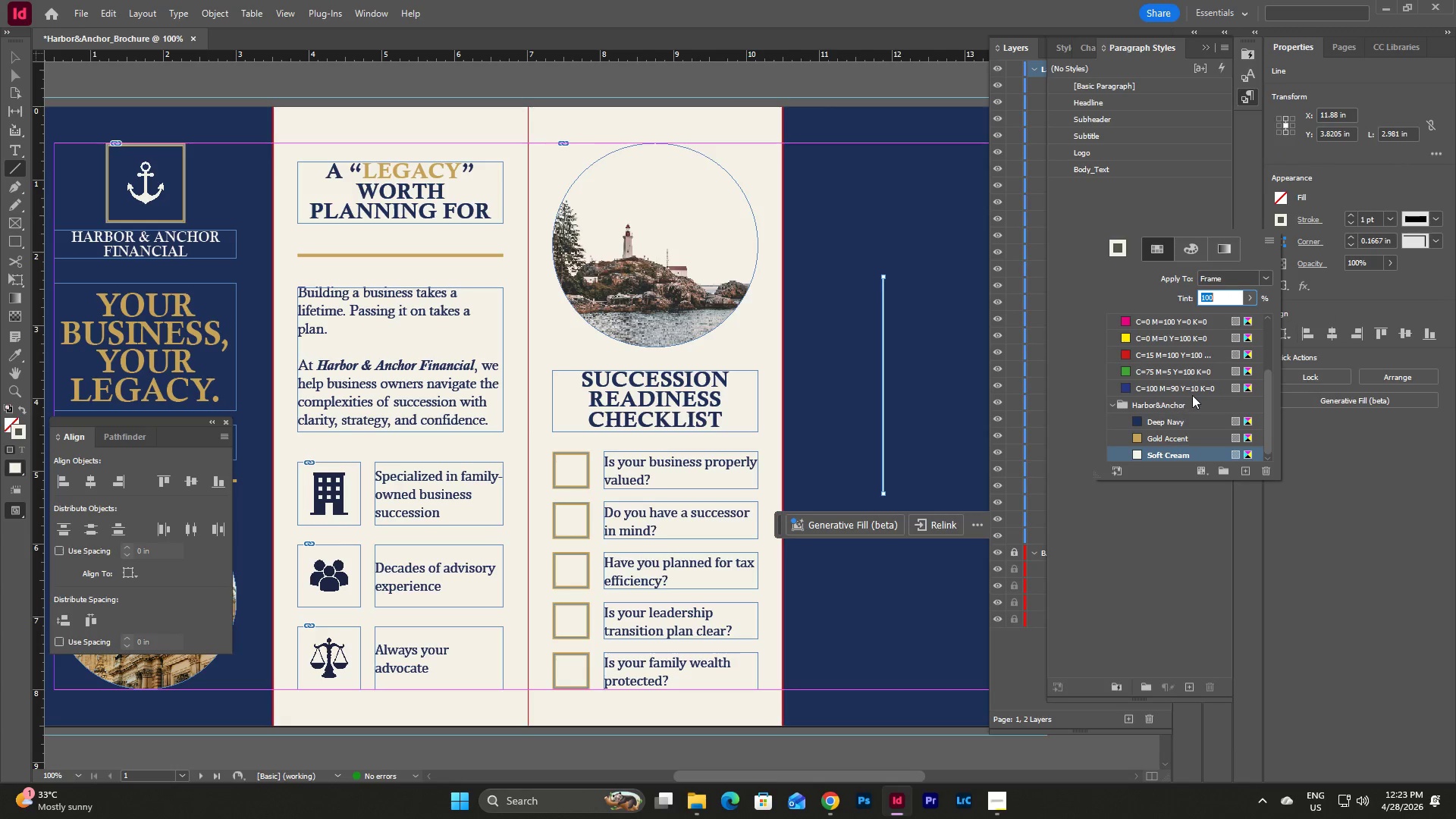 
scroll: coordinate [1194, 392], scroll_direction: down, amount: 6.0
 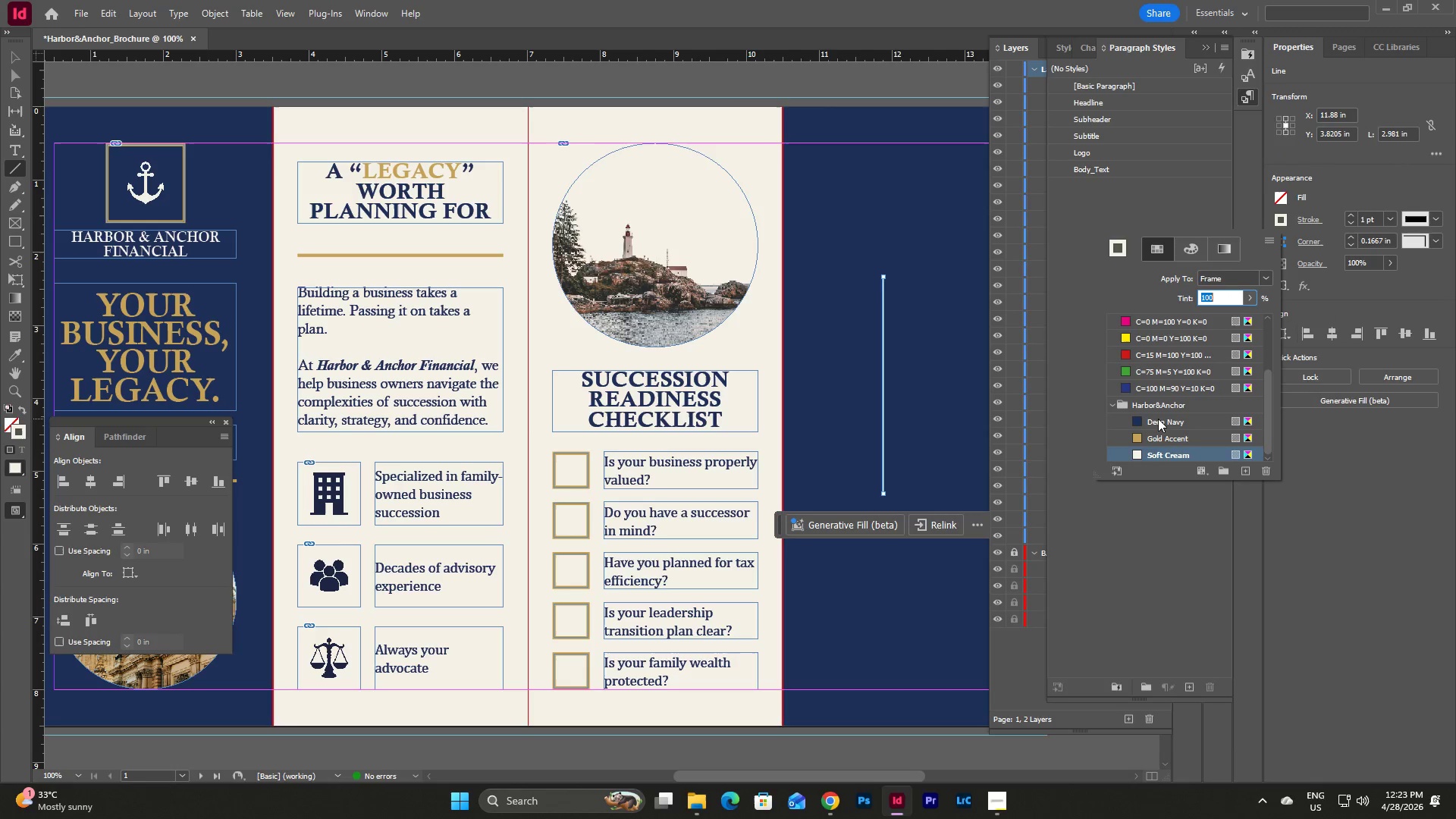 
left_click([1158, 419])
 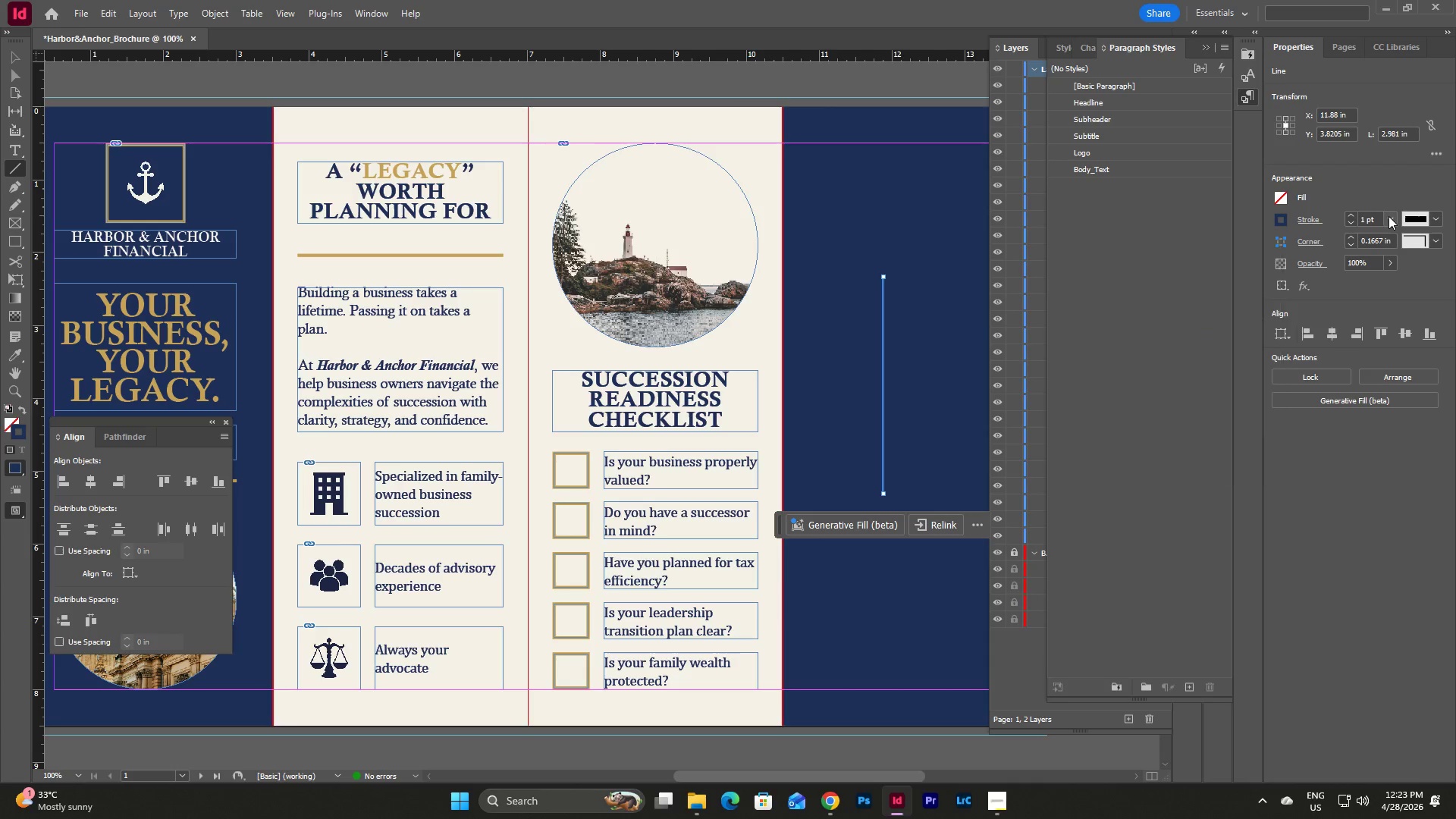 
left_click([1389, 216])
 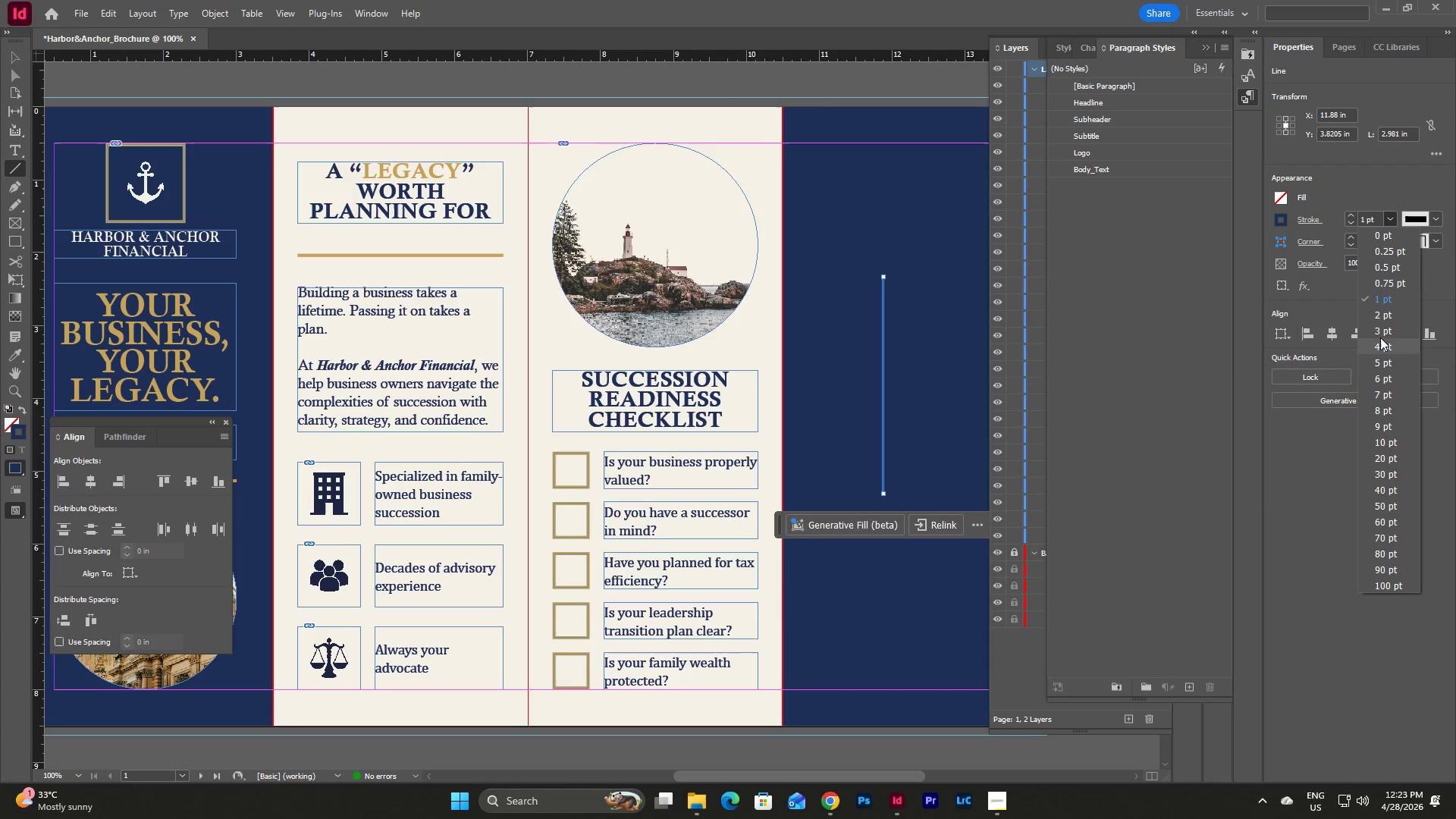 
left_click([1380, 335])
 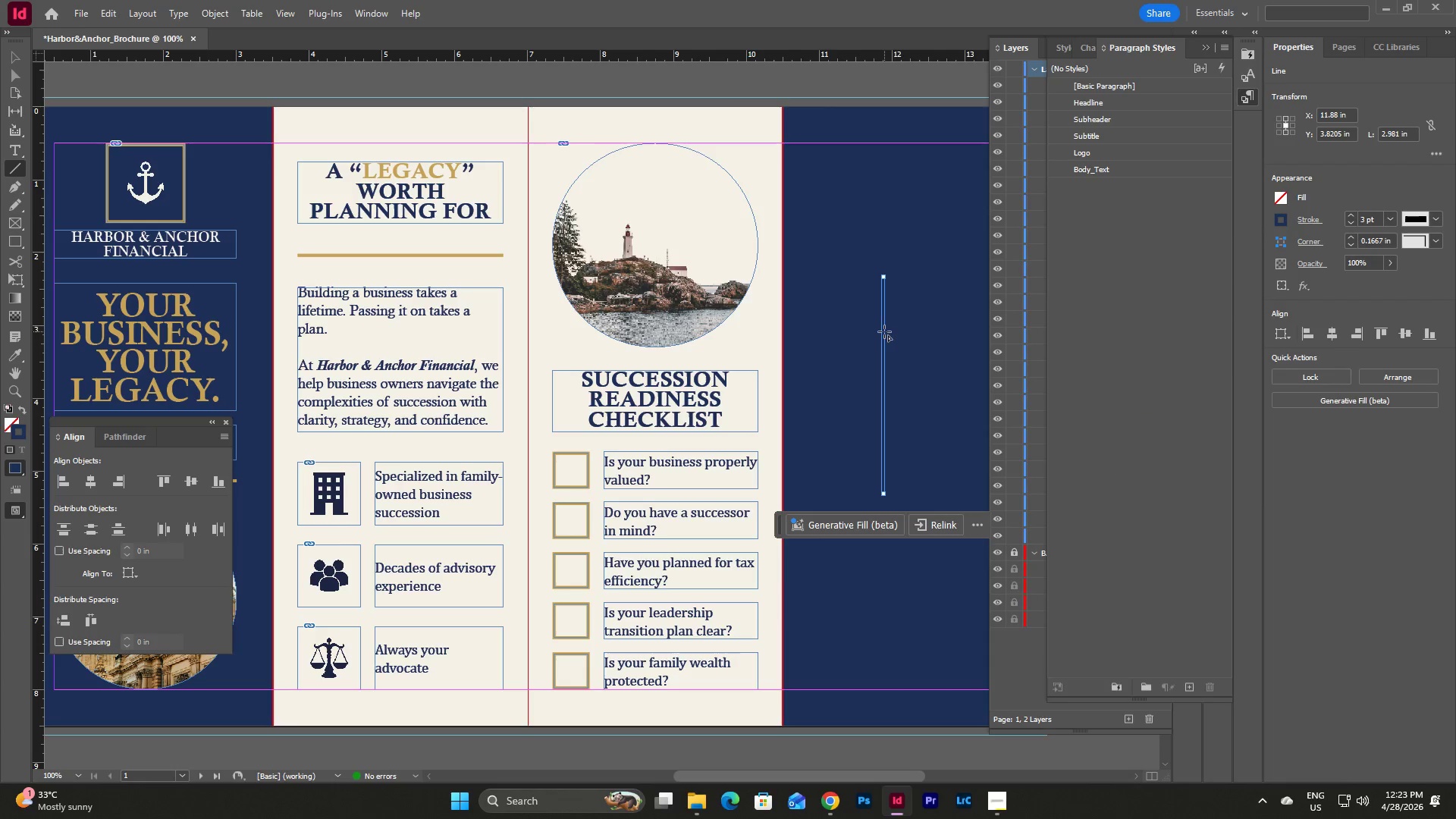 
key(V)
 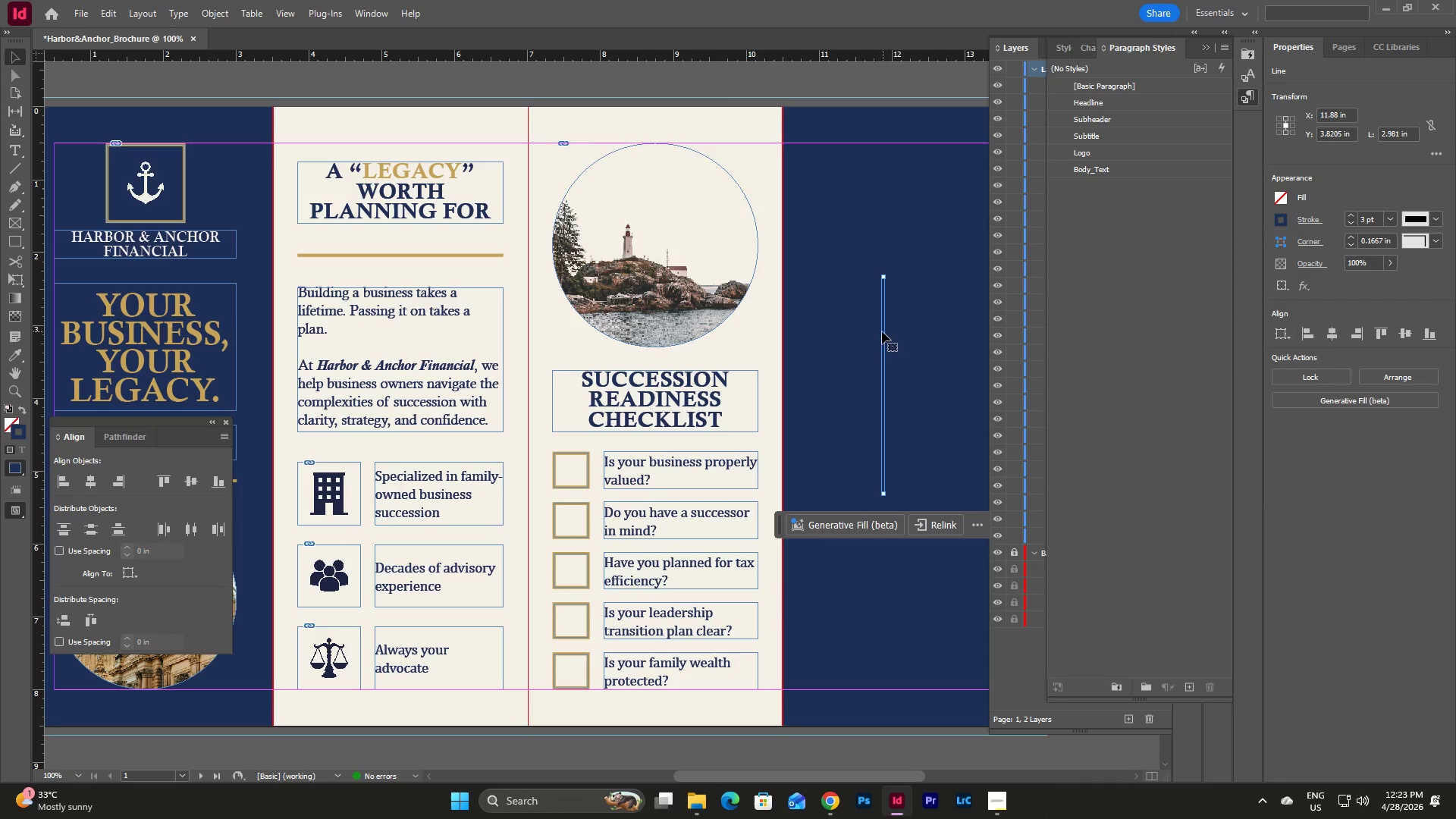 
left_click_drag(start_coordinate=[882, 331], to_coordinate=[529, 199])
 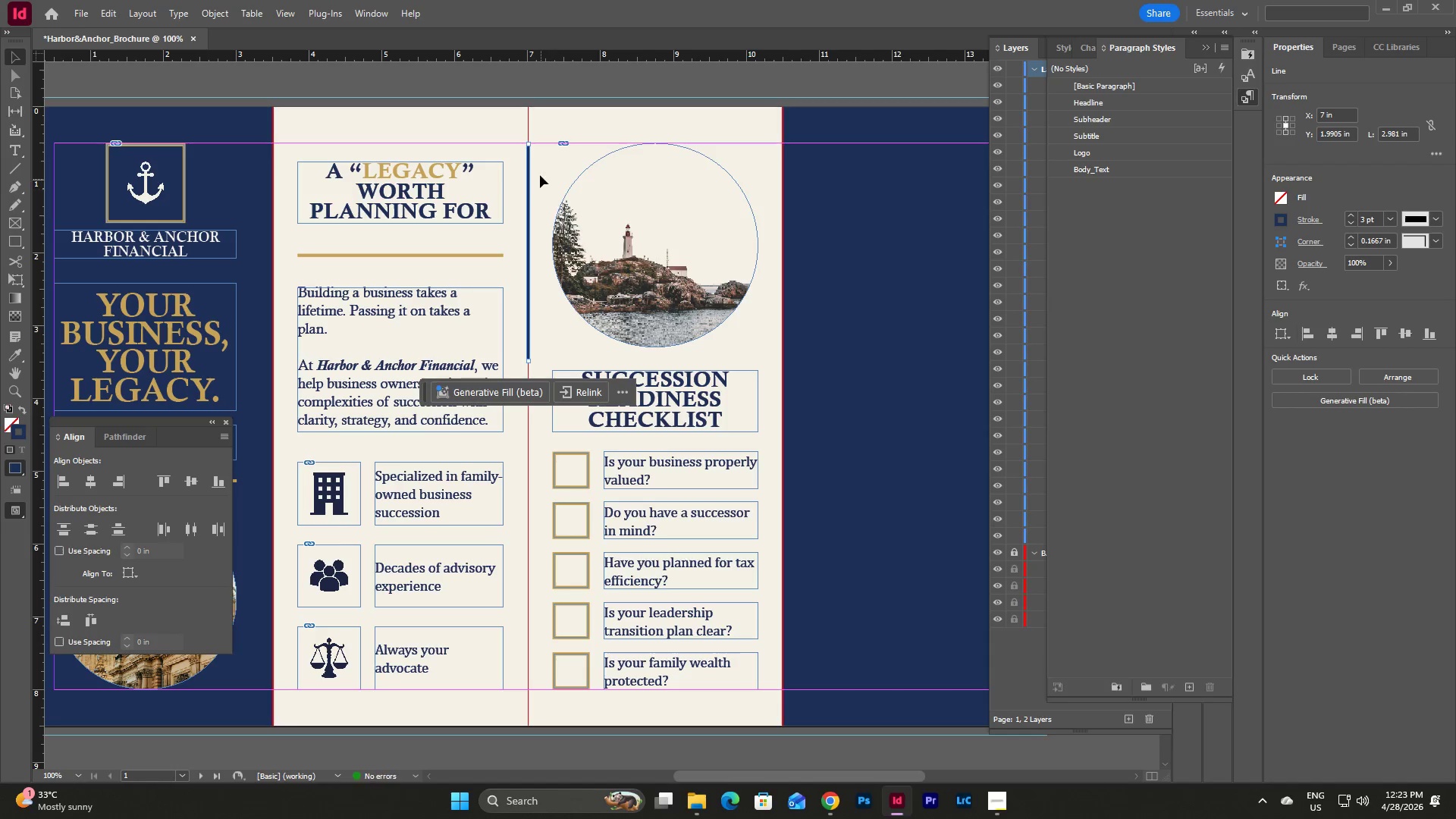 
left_click([540, 169])
 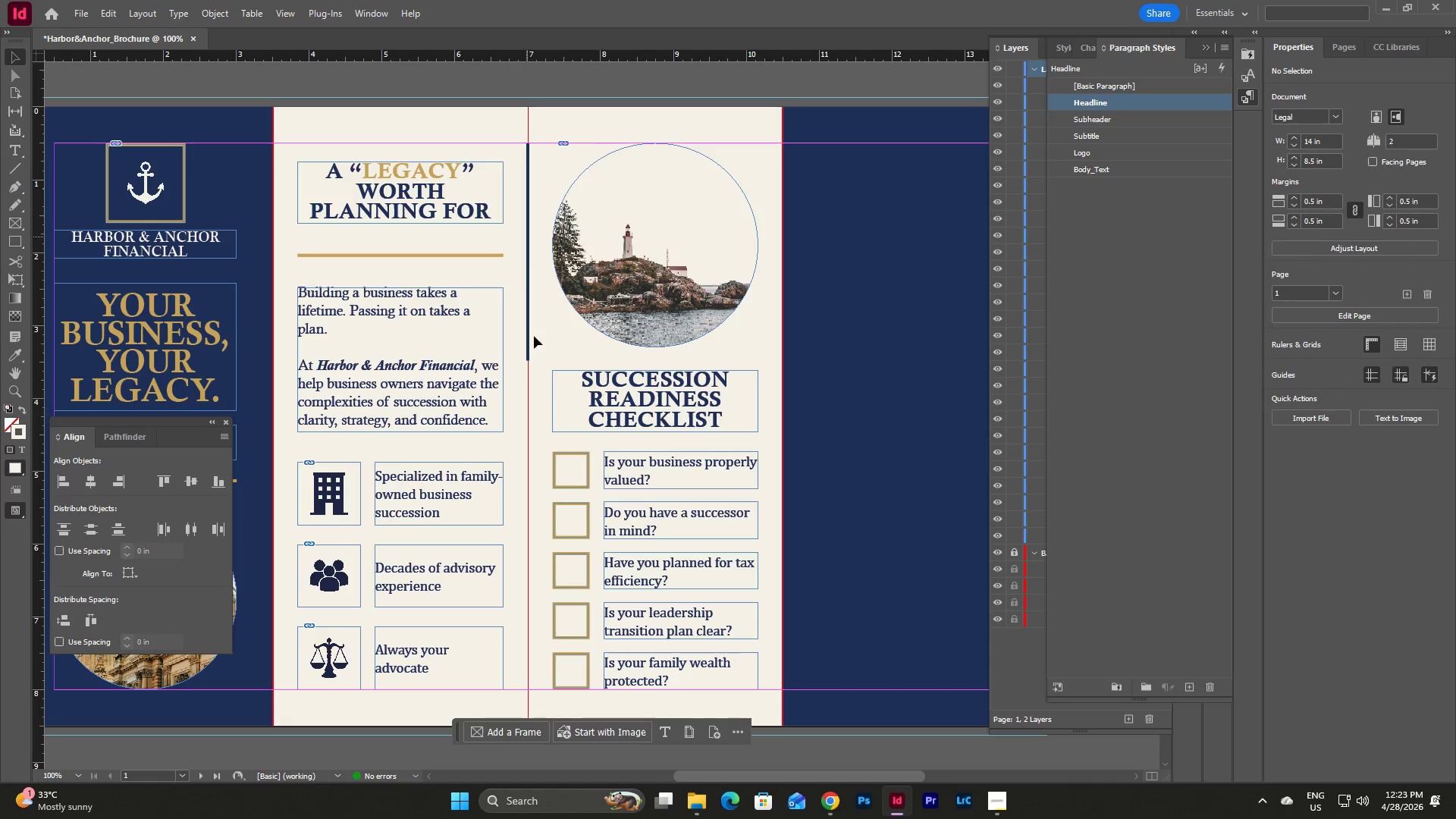 
left_click([528, 348])
 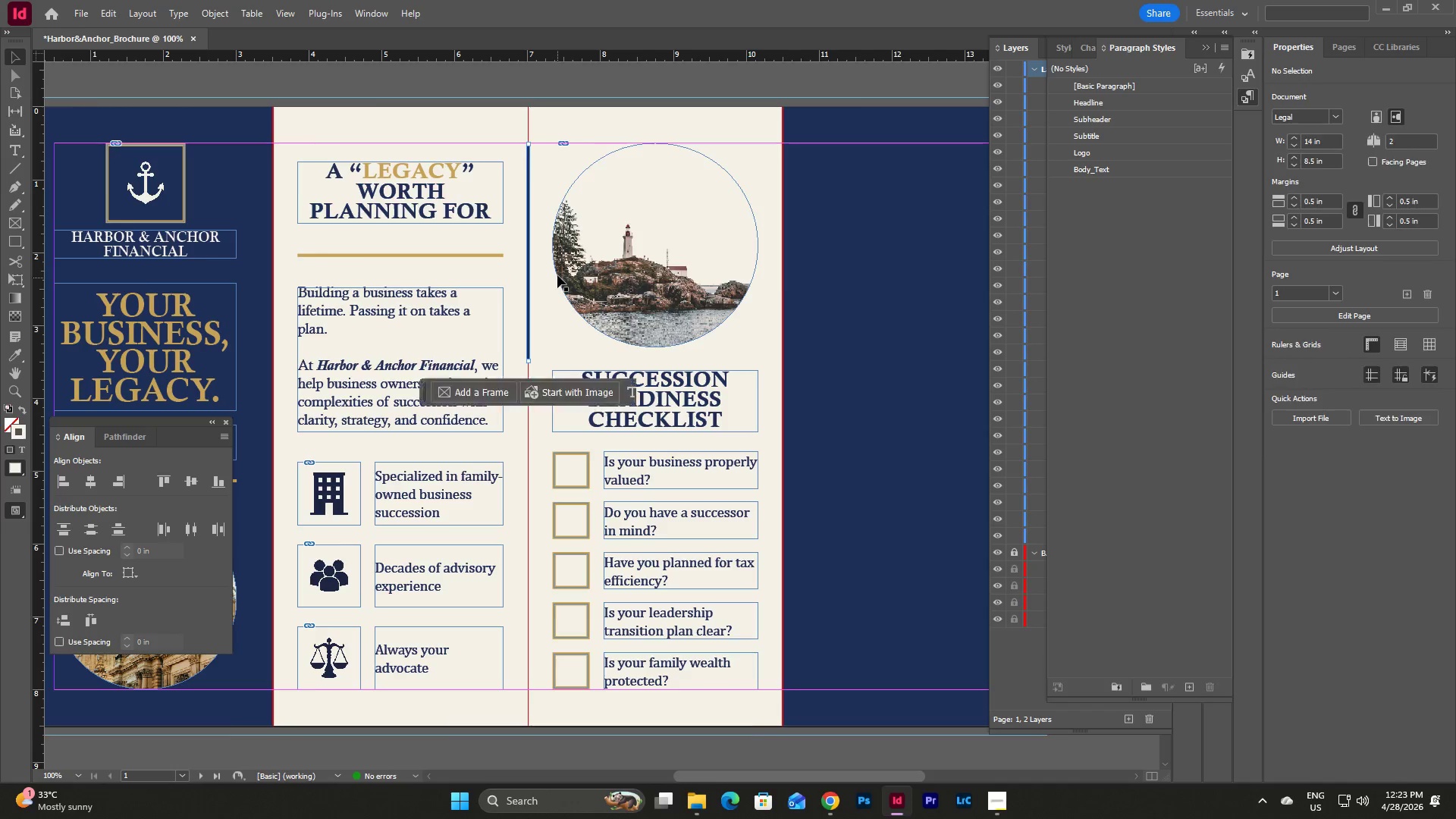 
scroll: coordinate [557, 275], scroll_direction: down, amount: 2.0
 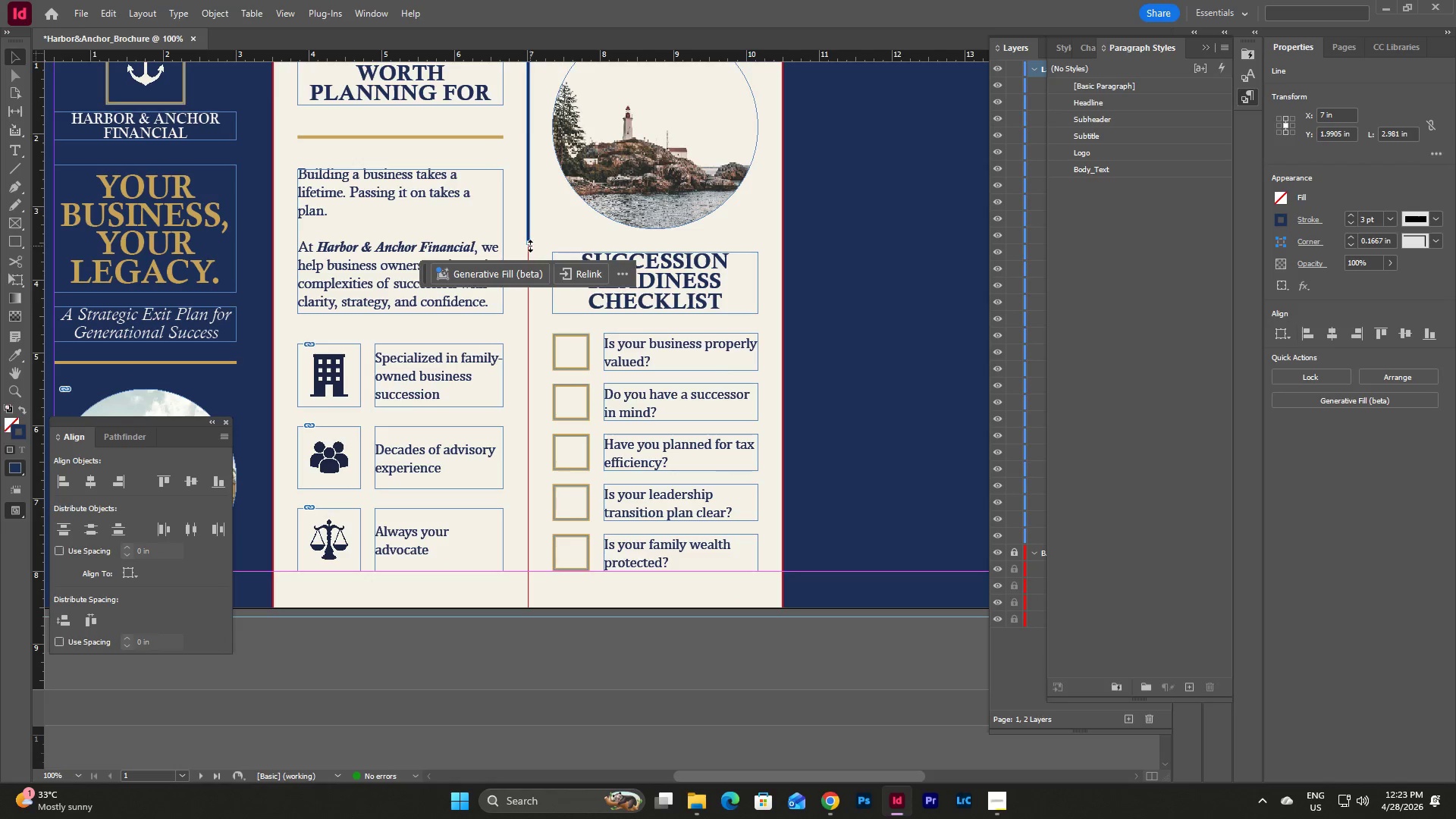 
left_click_drag(start_coordinate=[530, 246], to_coordinate=[532, 571])
 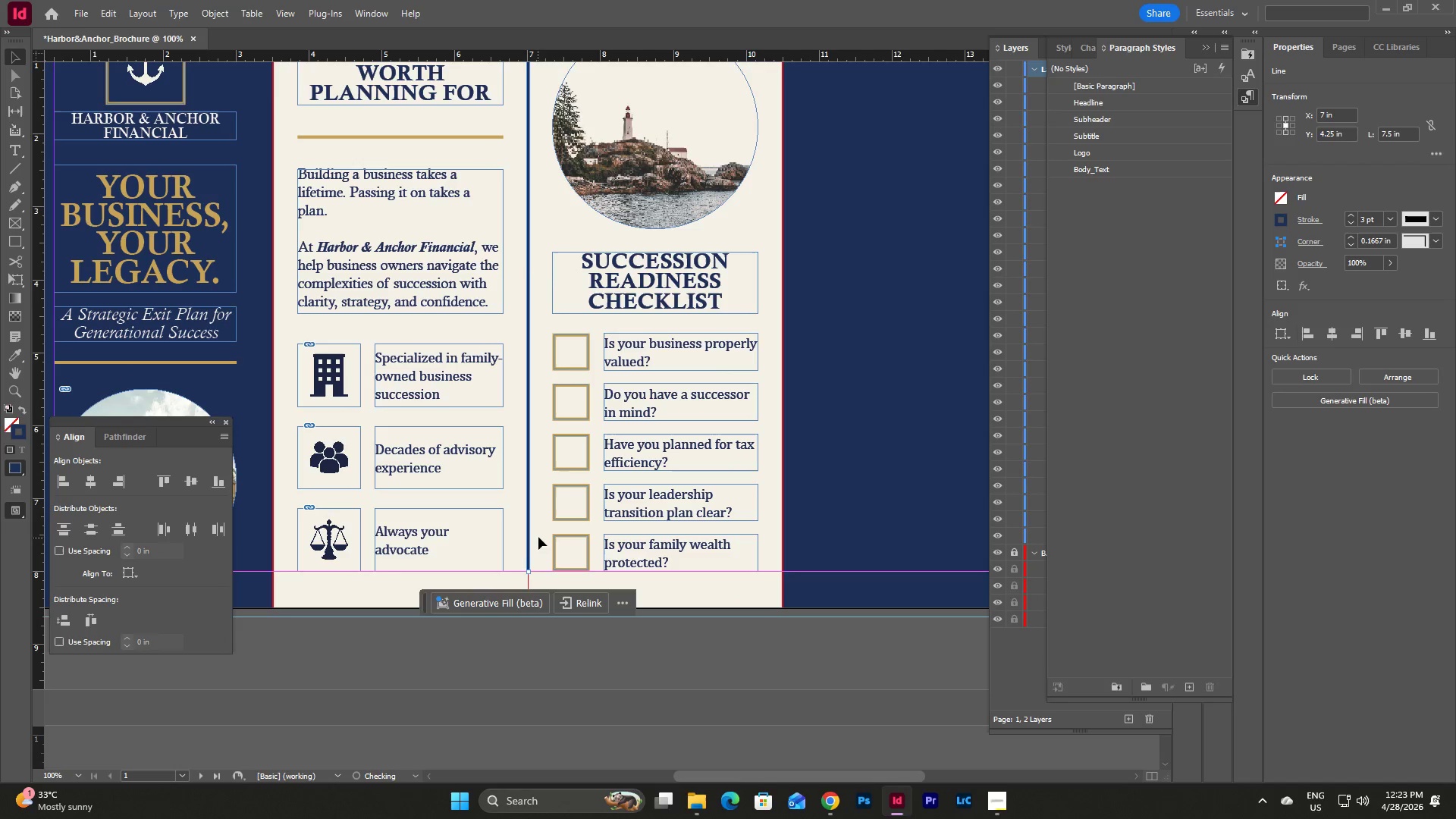 
left_click([538, 536])
 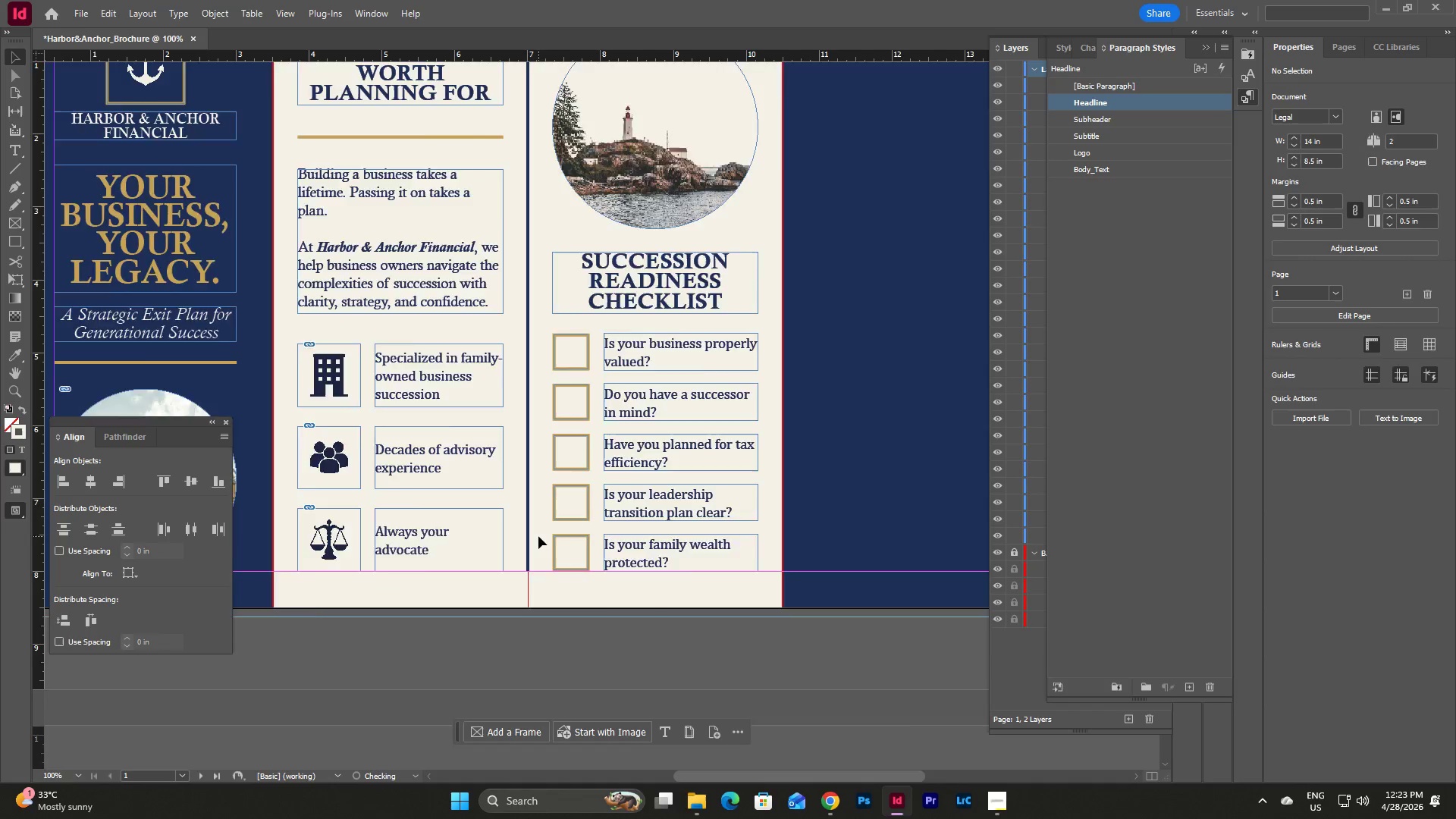 
scroll: coordinate [538, 536], scroll_direction: up, amount: 5.0
 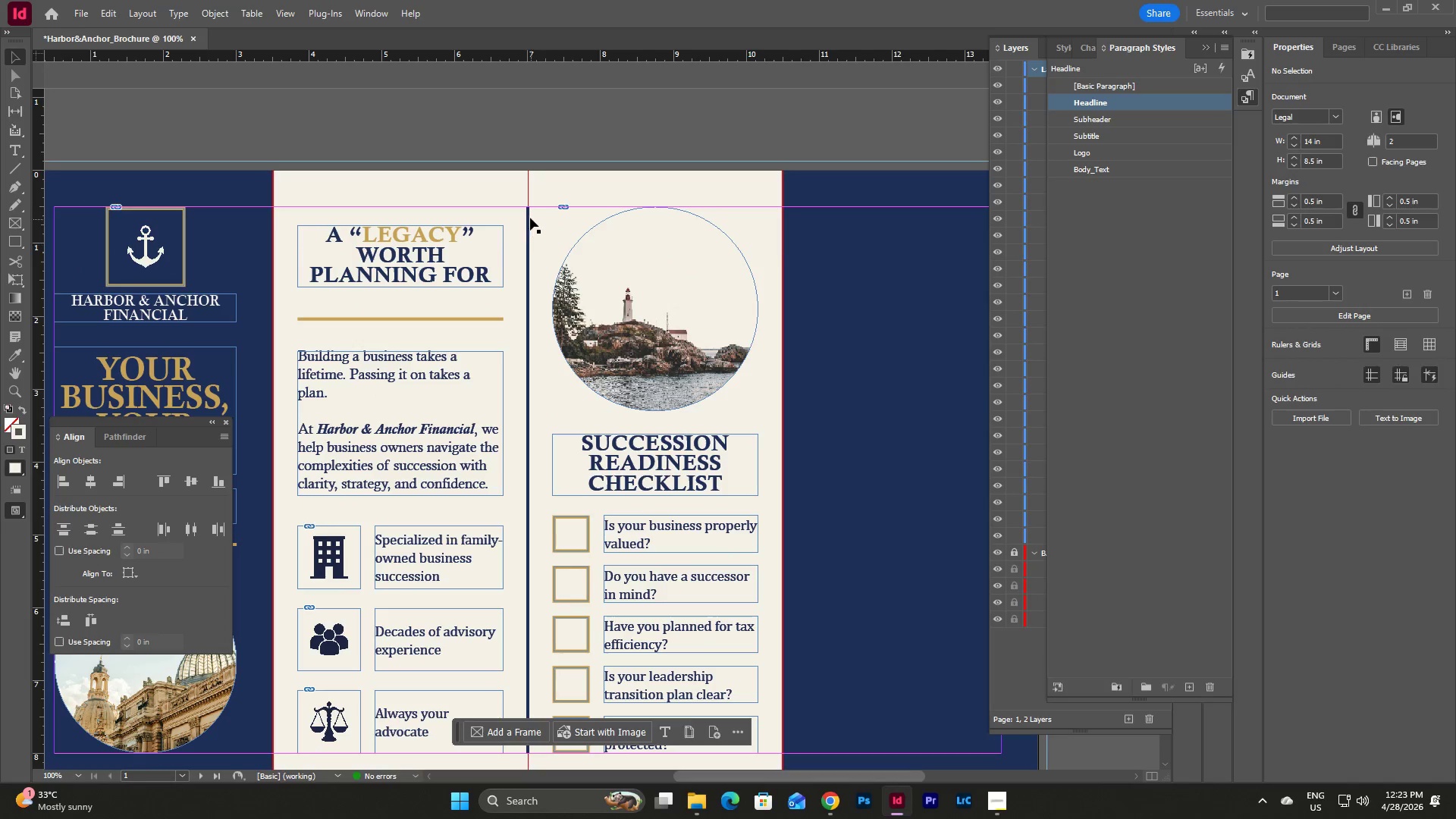 
left_click([530, 216])
 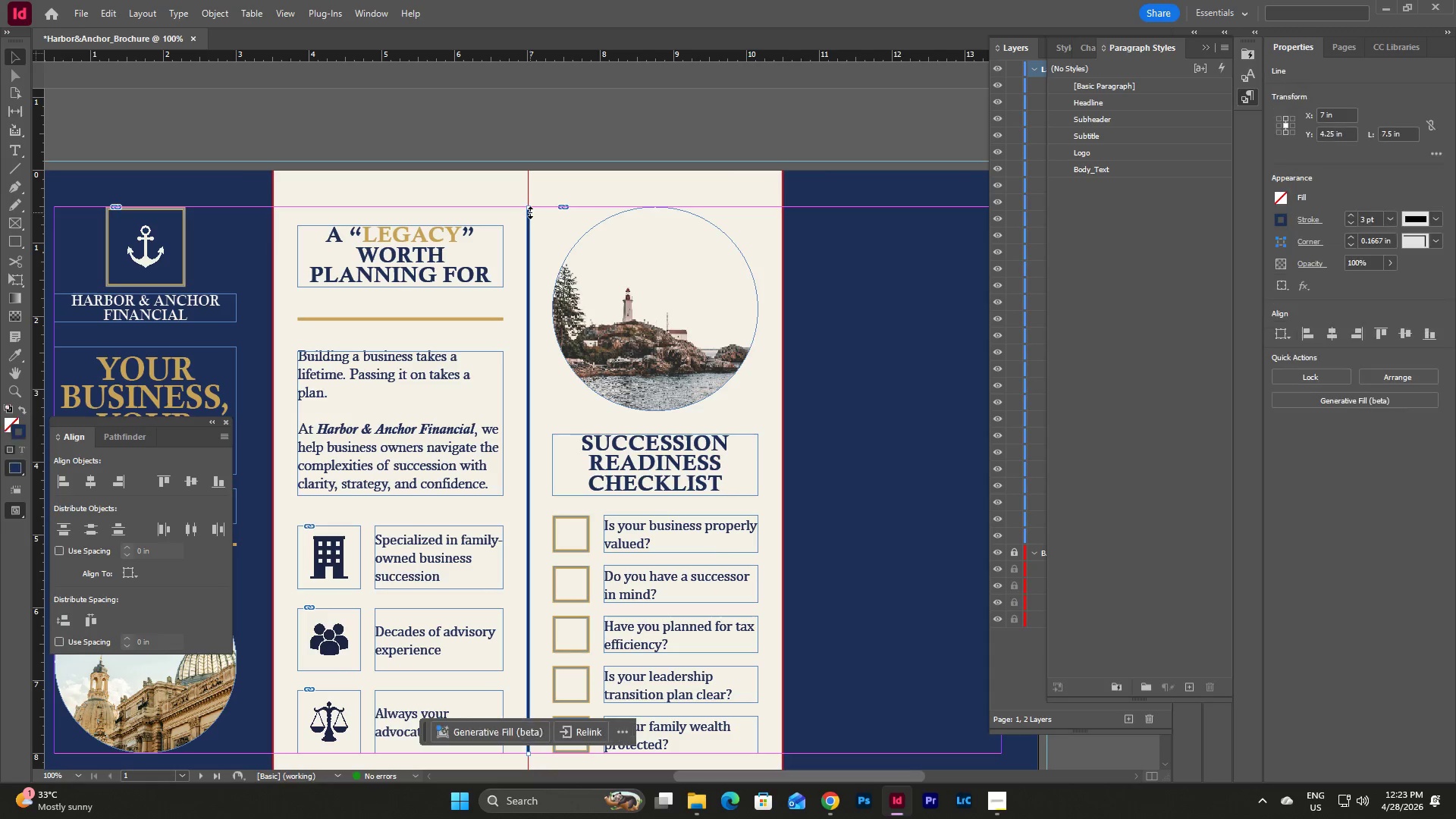 
left_click_drag(start_coordinate=[530, 212], to_coordinate=[531, 172])
 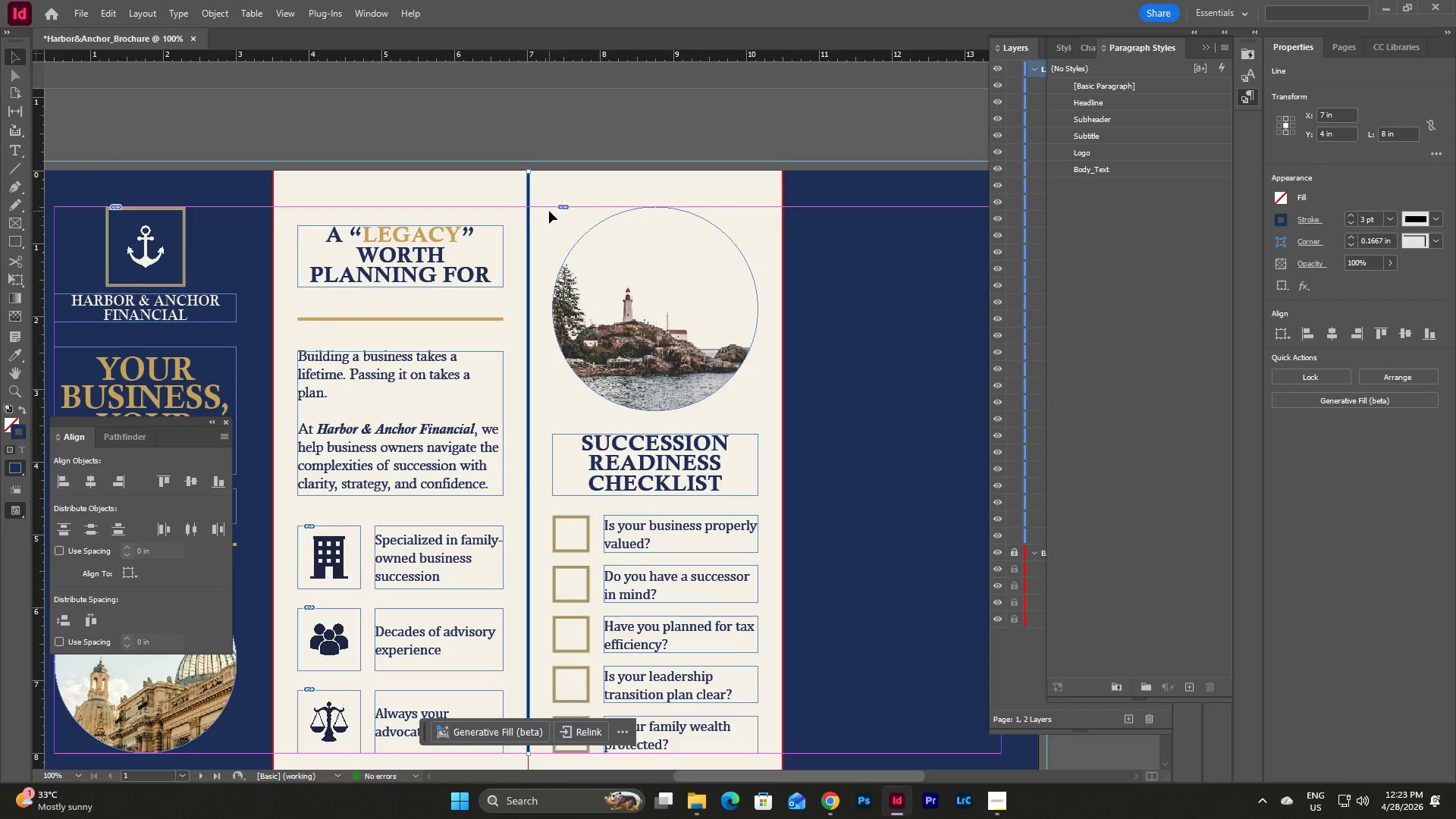 
scroll: coordinate [549, 211], scroll_direction: down, amount: 7.0
 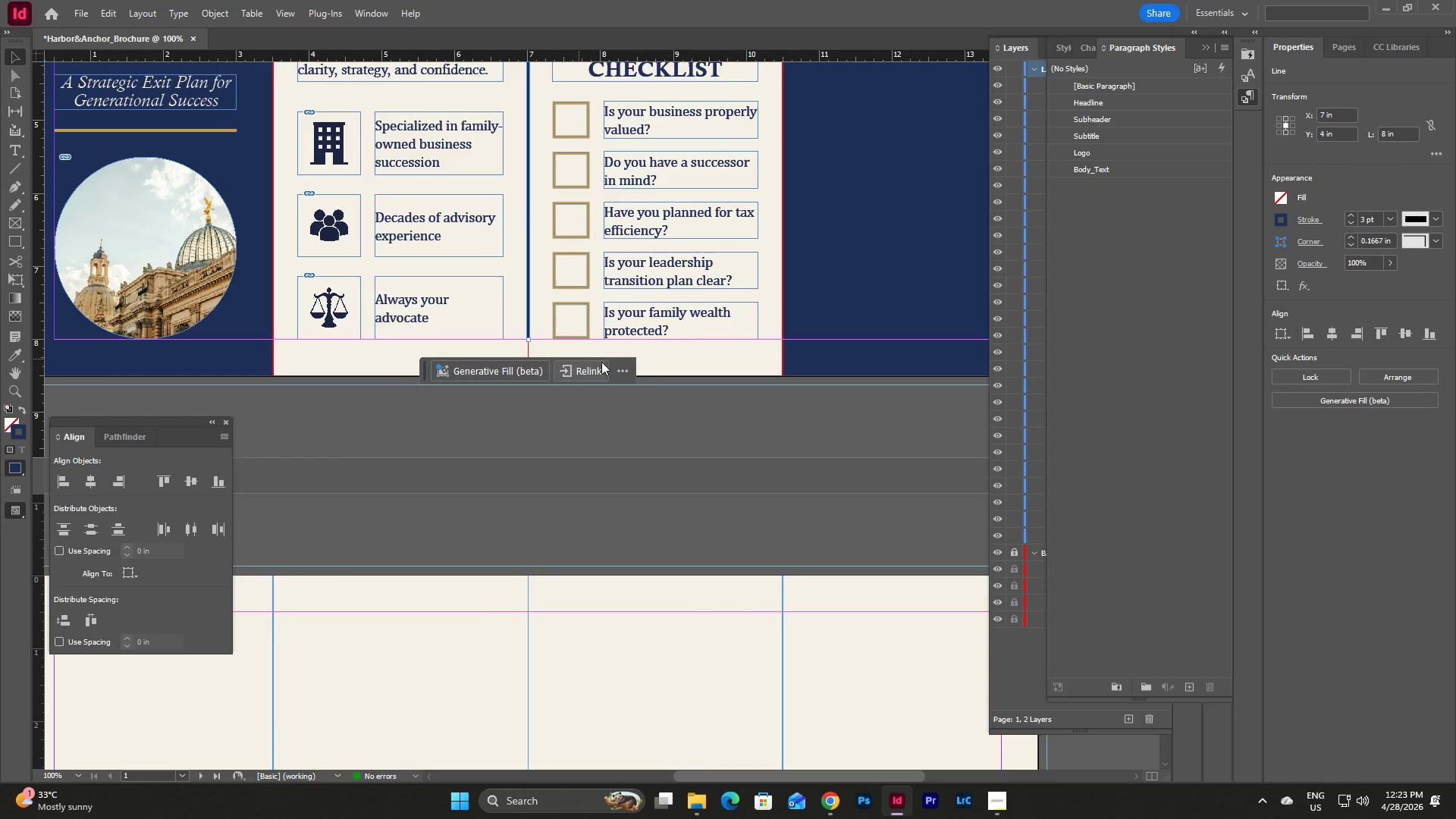 
left_click([693, 369])
 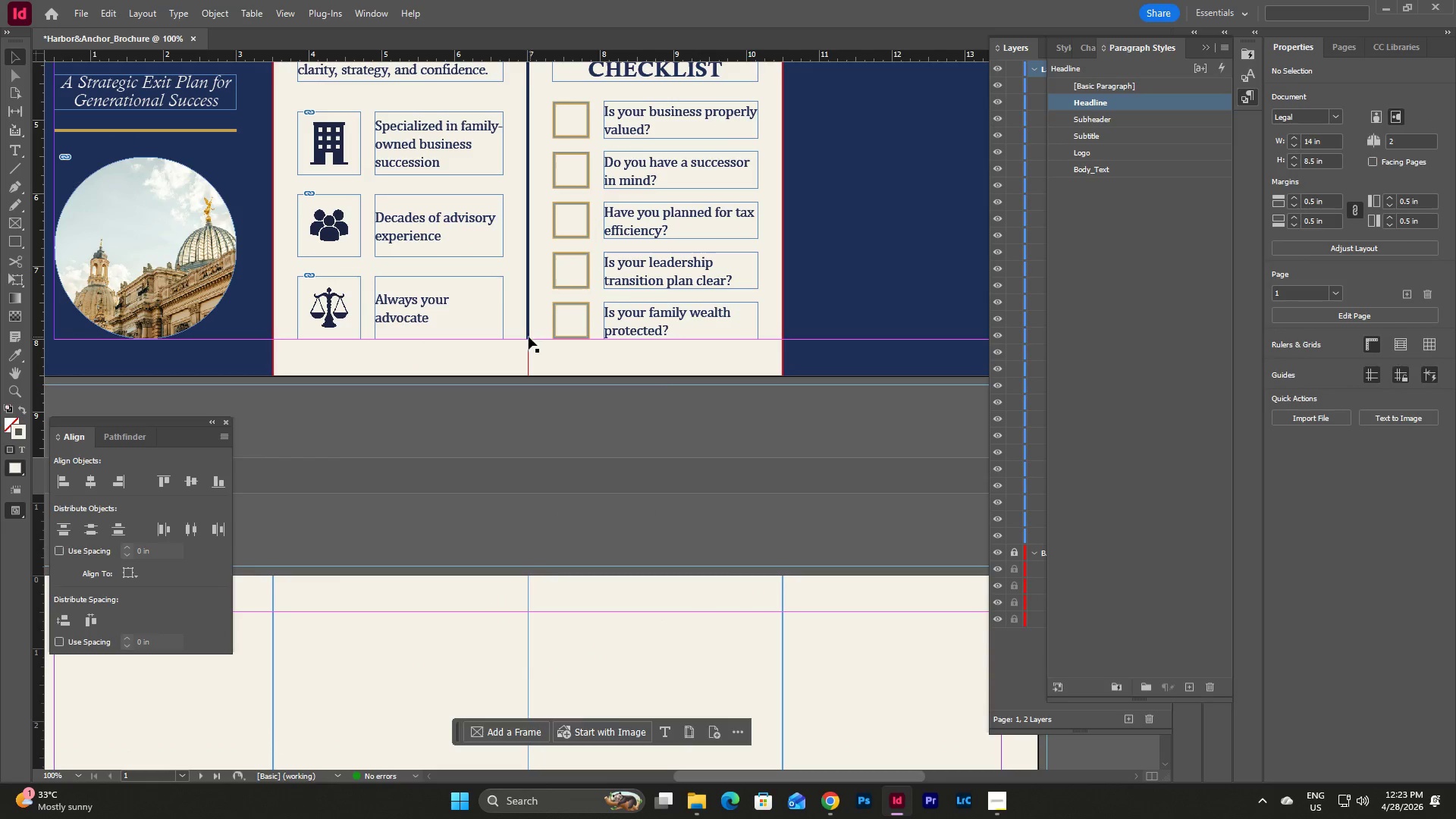 
left_click([528, 337])
 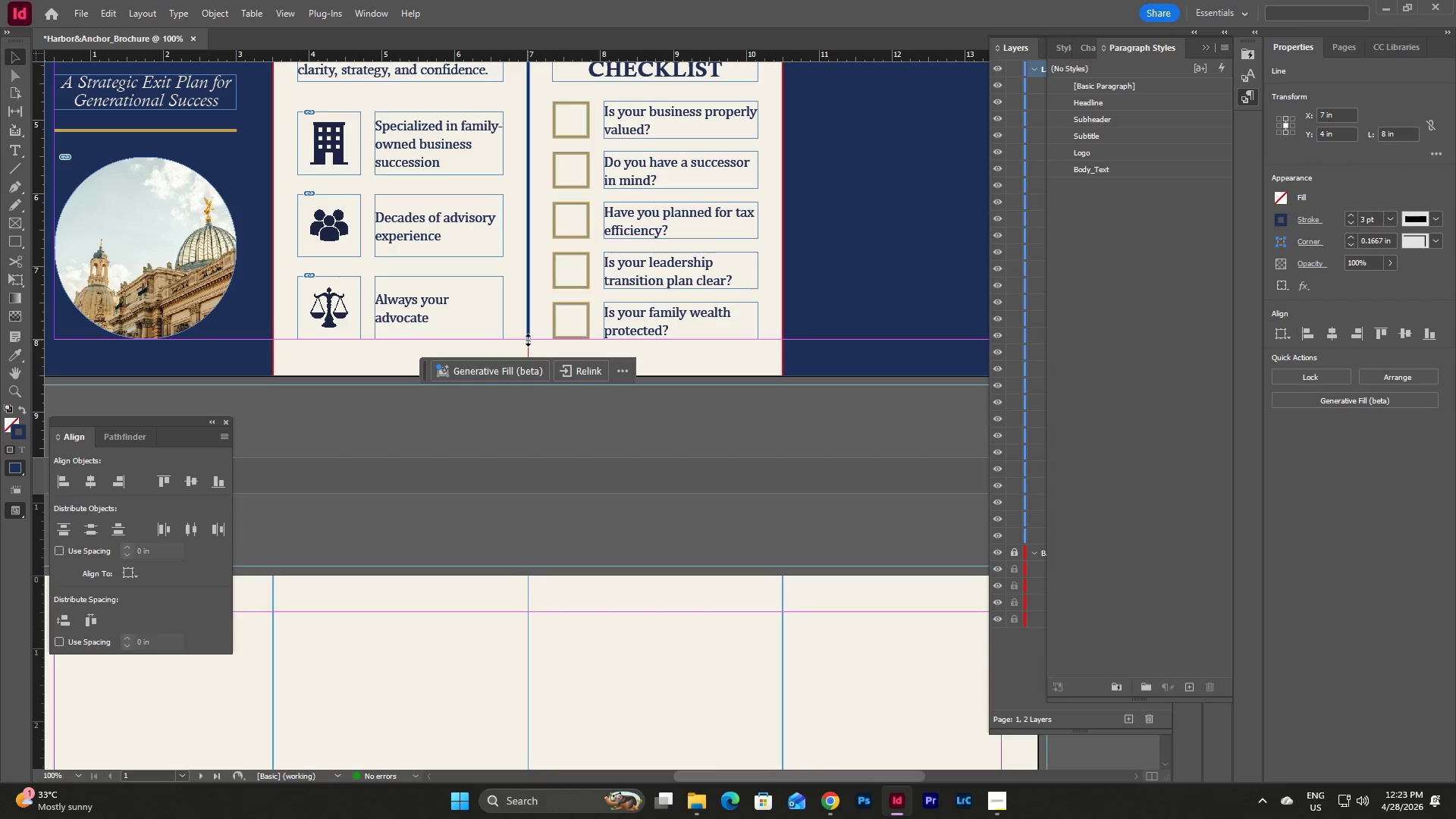 
left_click_drag(start_coordinate=[528, 340], to_coordinate=[535, 376])
 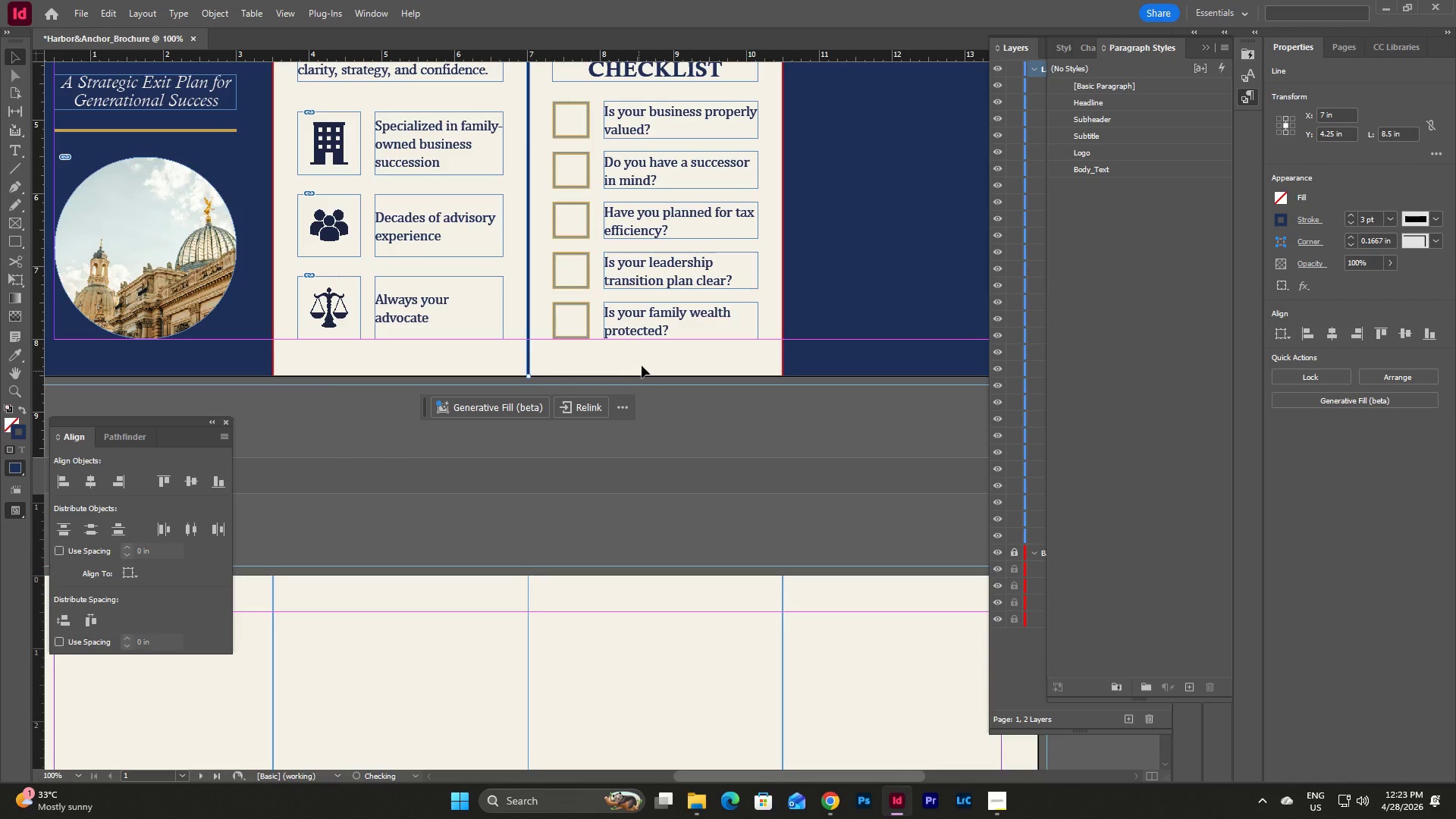 
left_click([643, 363])
 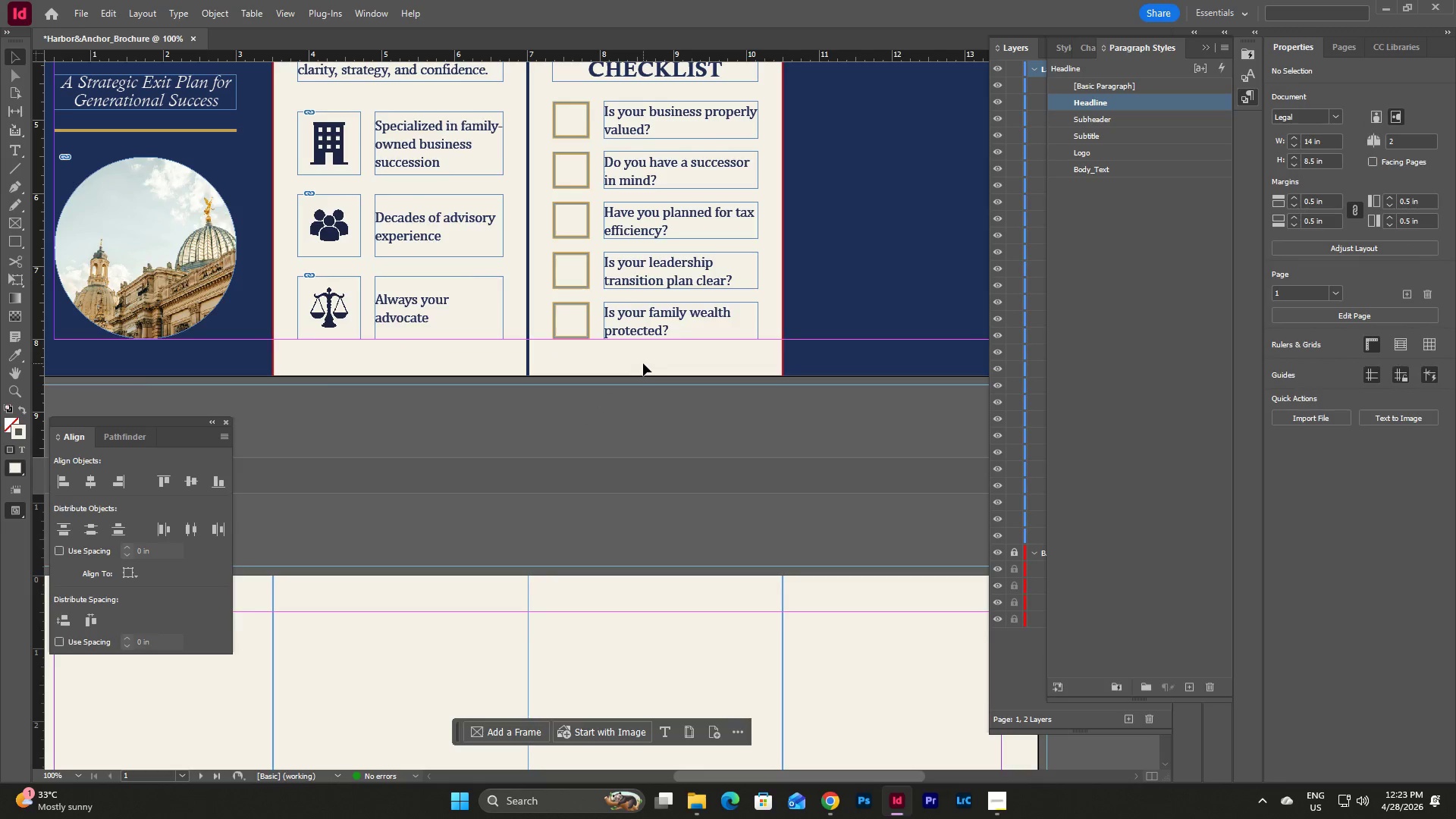 
scroll: coordinate [873, 359], scroll_direction: up, amount: 8.0
 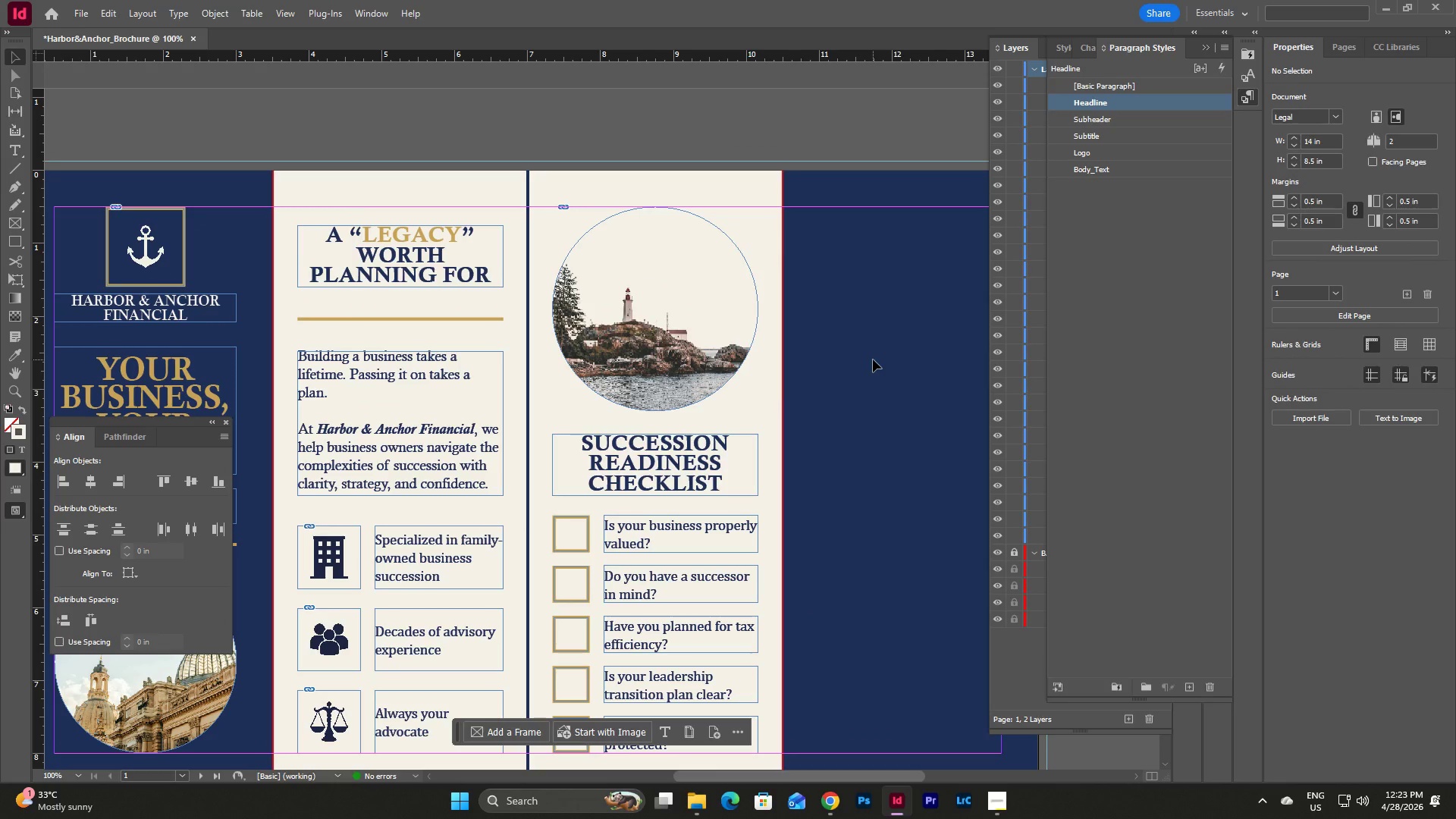 
left_click([873, 359])
 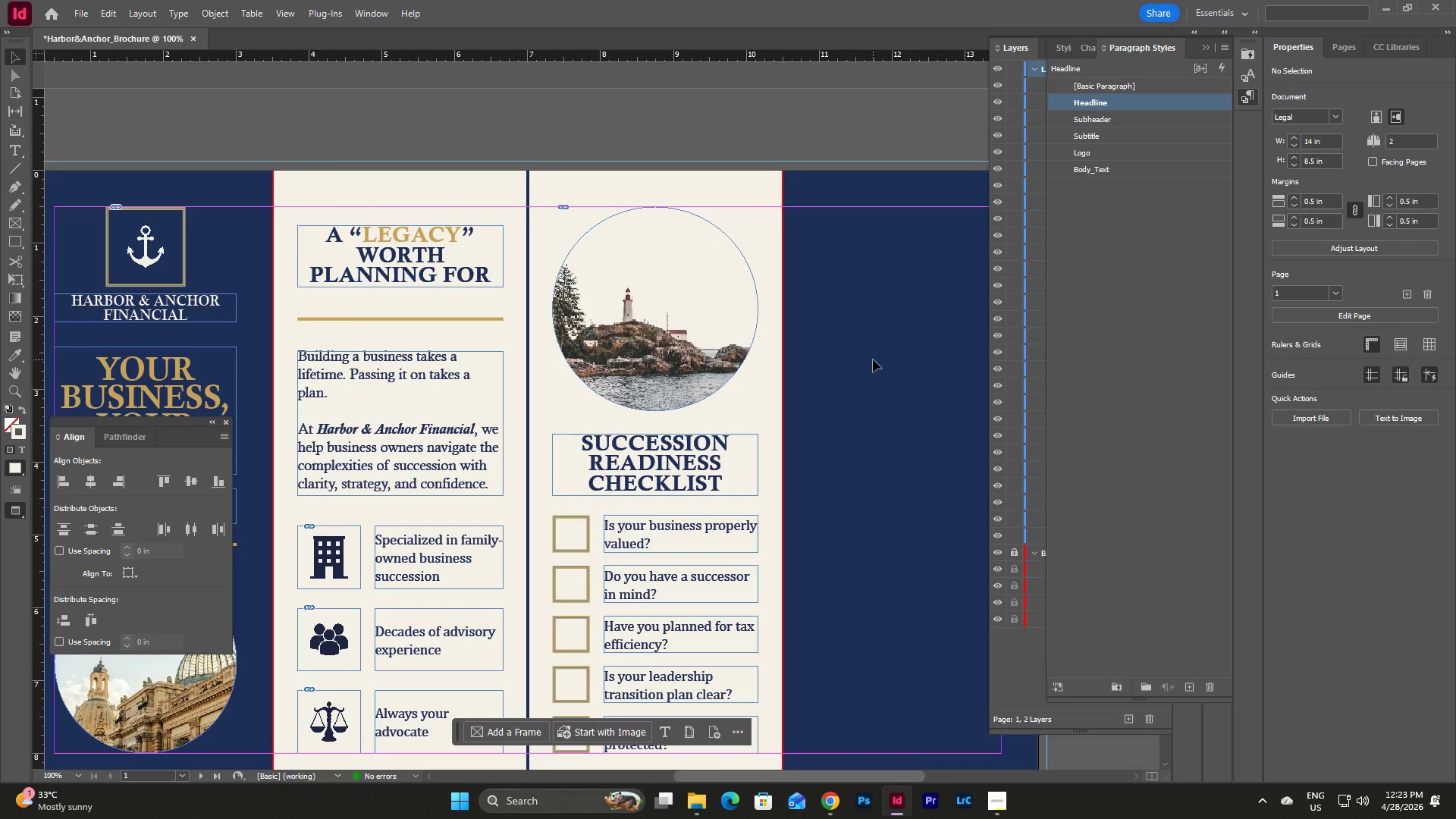 
key(W)
 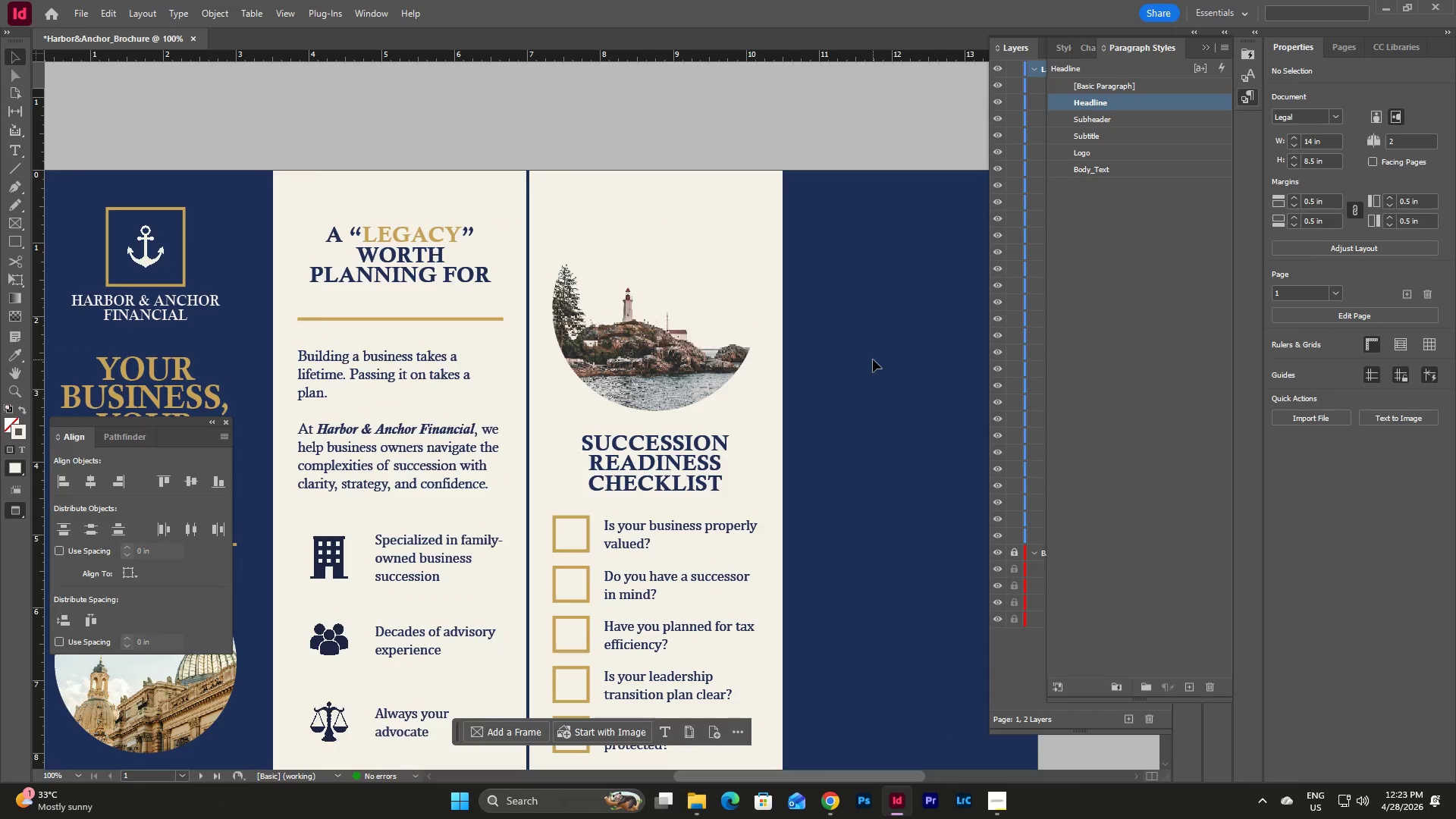 
scroll: coordinate [873, 359], scroll_direction: down, amount: 3.0
 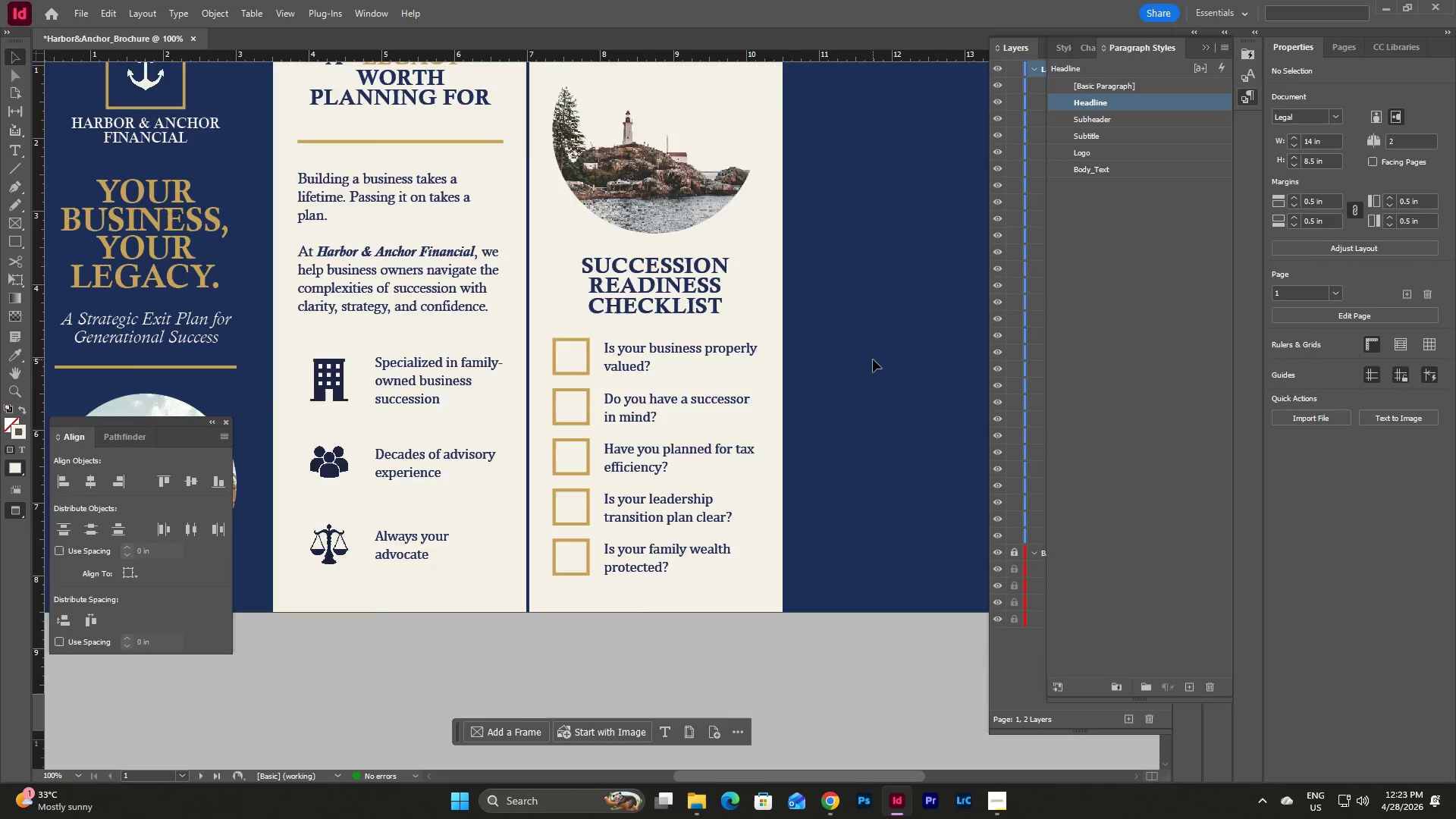 
scroll: coordinate [873, 359], scroll_direction: up, amount: 9.0
 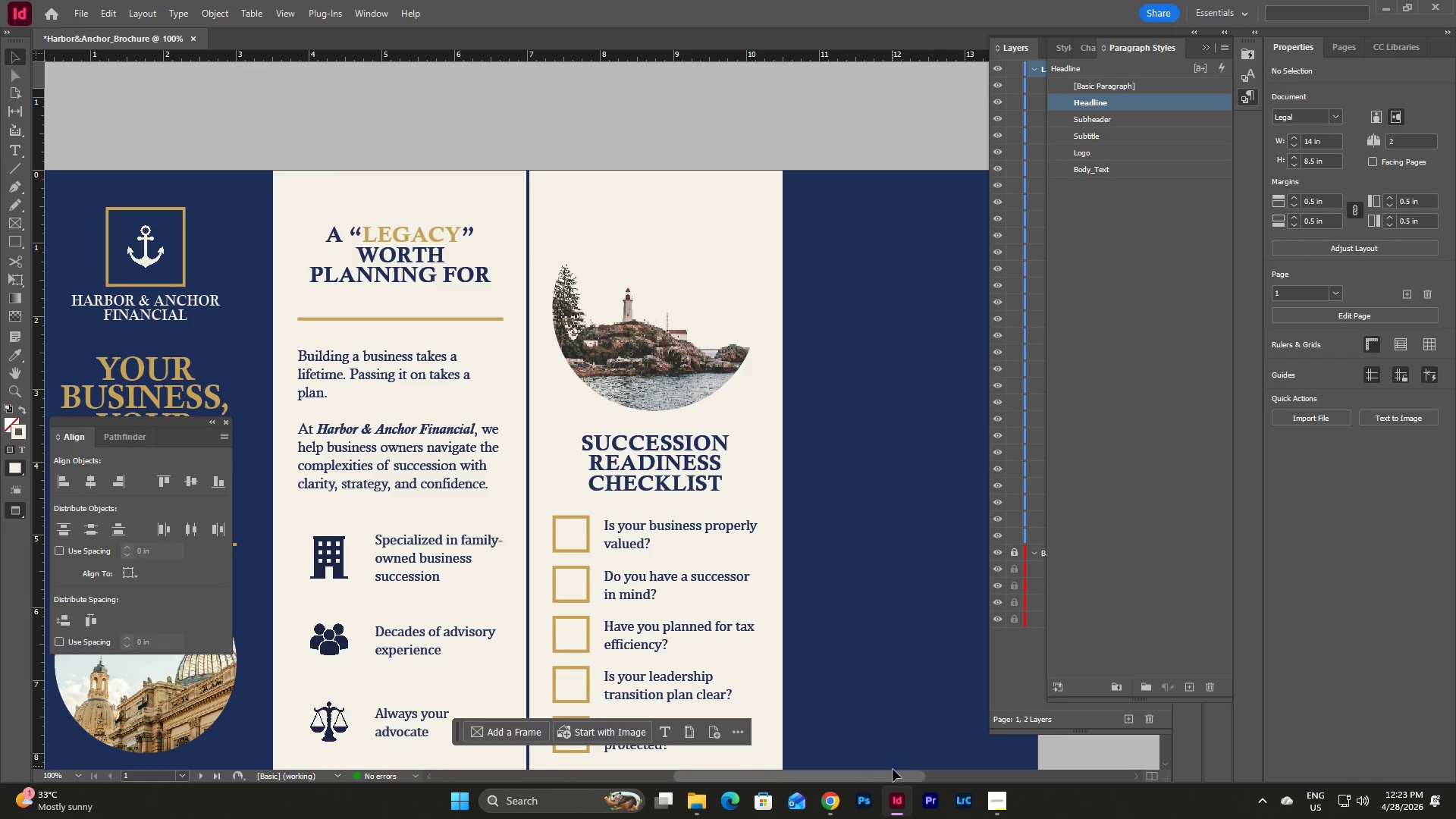 
left_click_drag(start_coordinate=[891, 779], to_coordinate=[930, 776])
 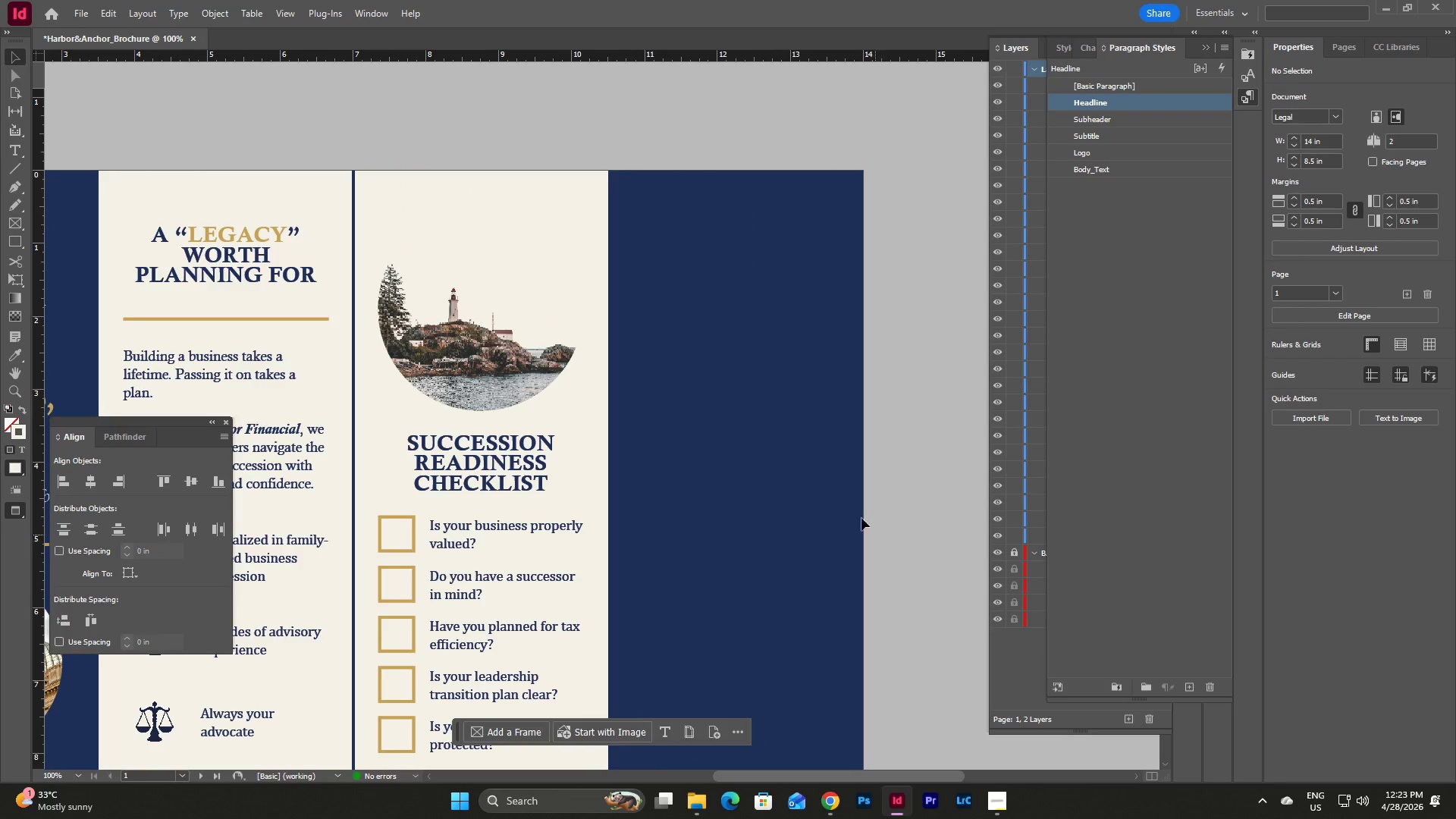 
left_click([786, 464])
 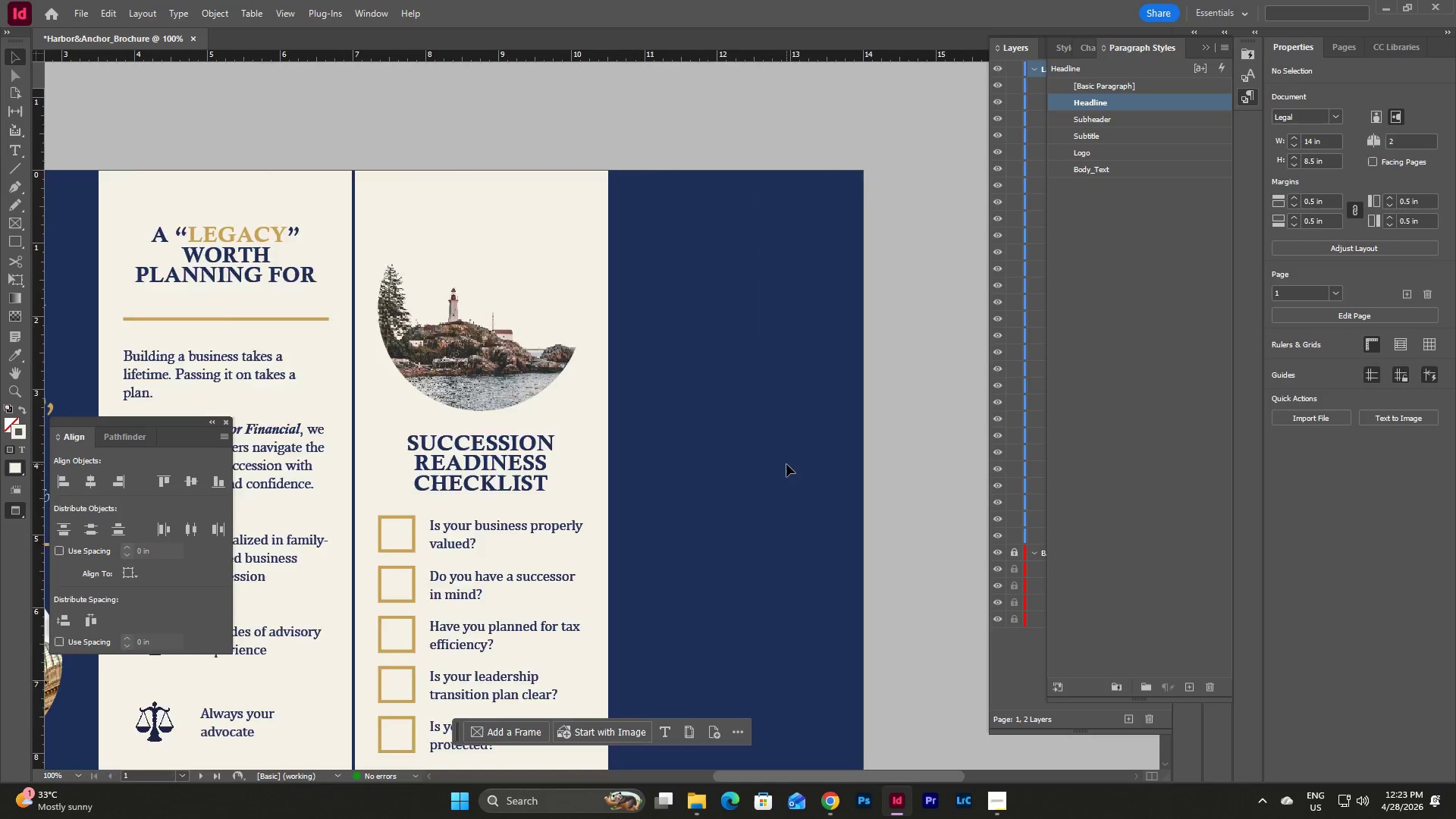 
scroll: coordinate [786, 464], scroll_direction: up, amount: 4.0
 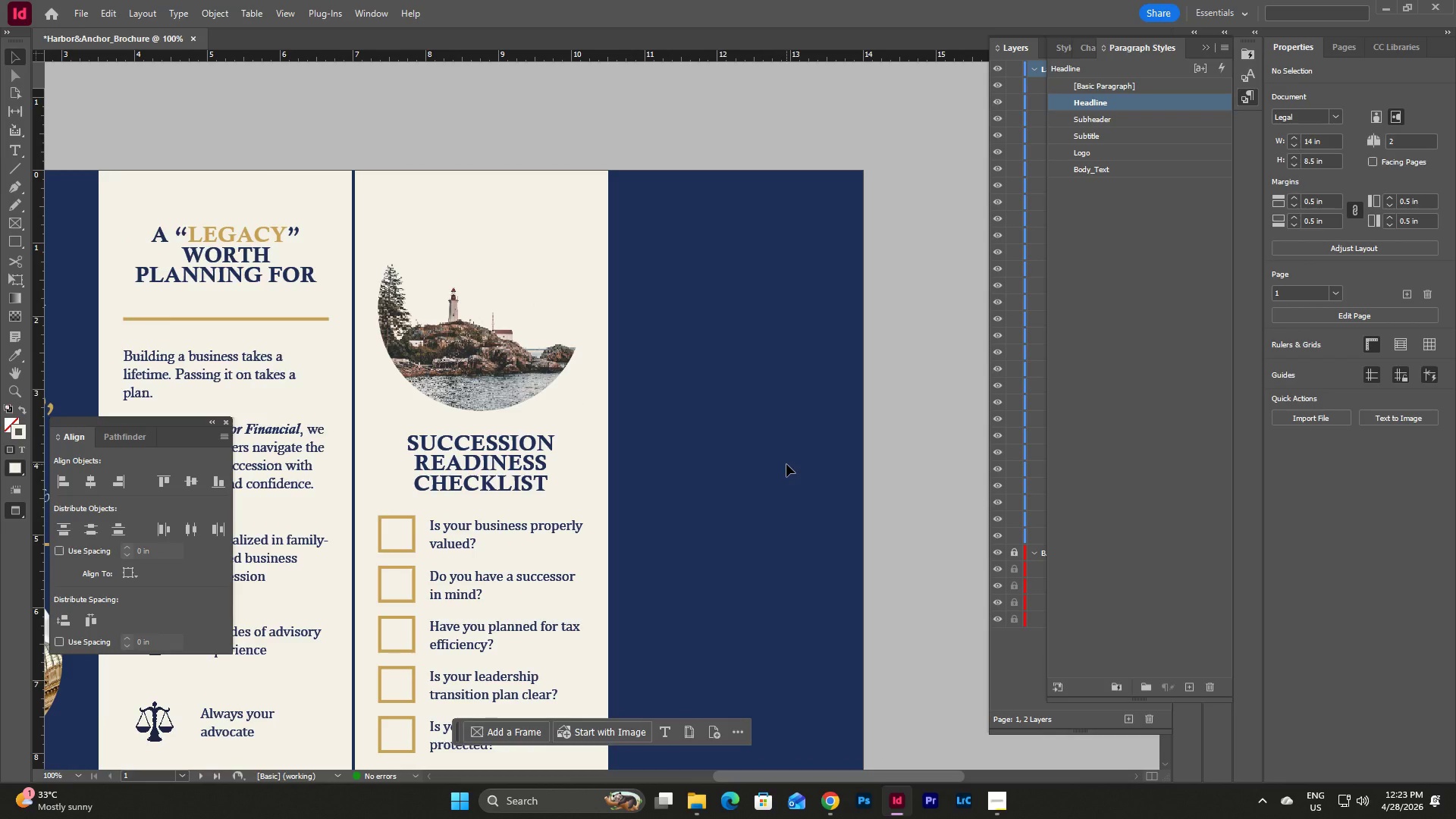 
scroll: coordinate [786, 464], scroll_direction: down, amount: 5.0
 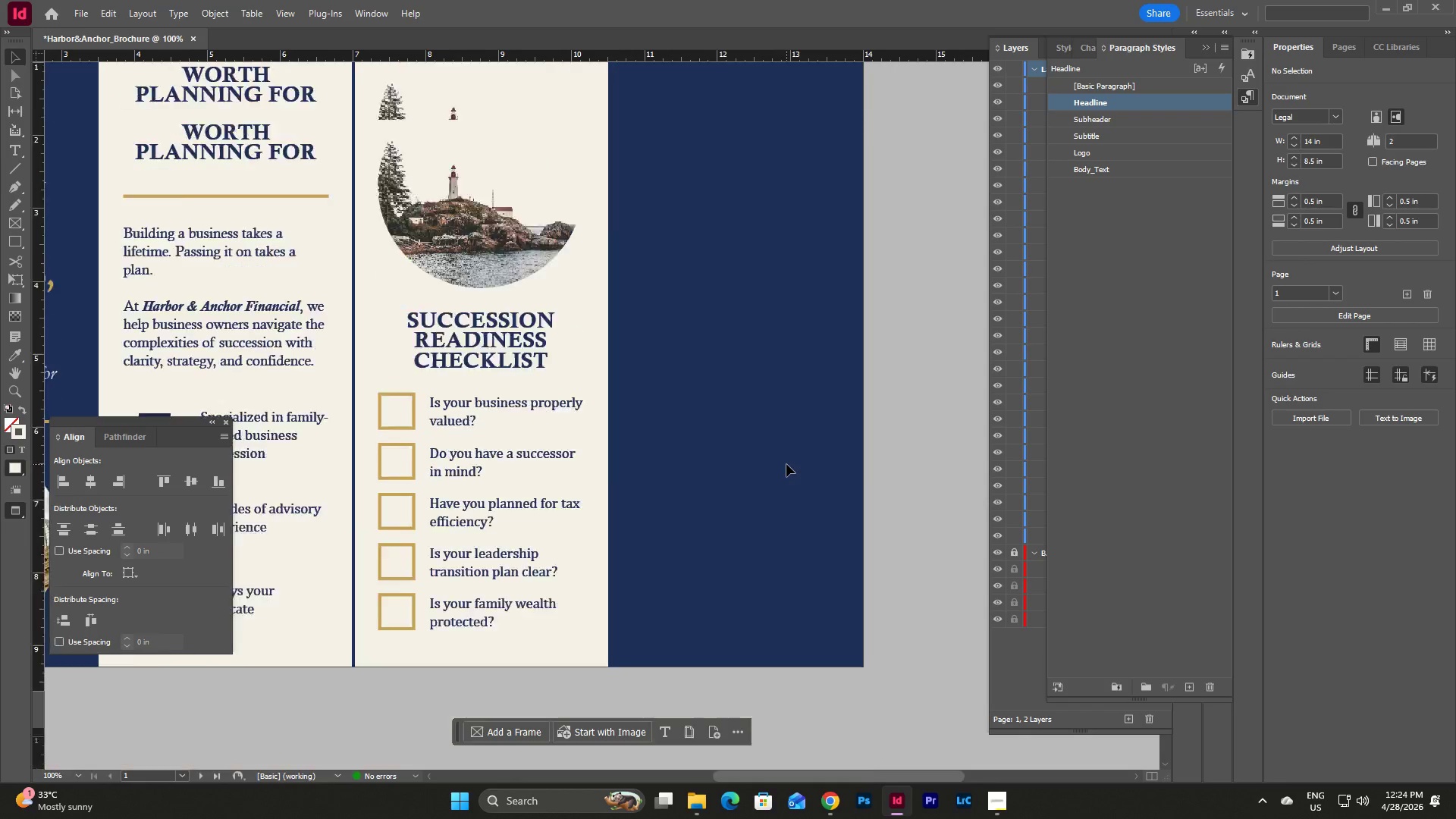 
scroll: coordinate [786, 464], scroll_direction: up, amount: 4.0
 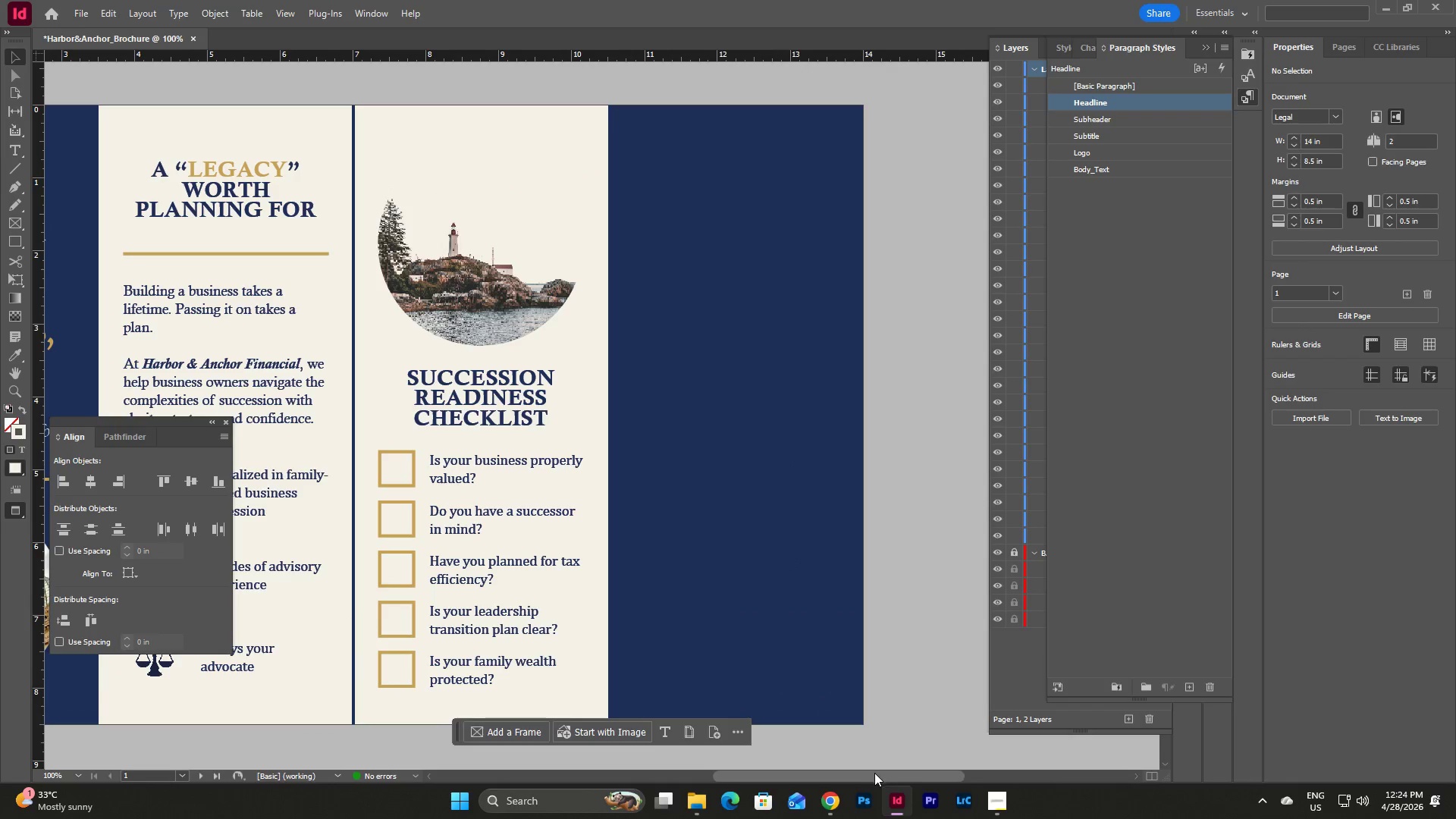 
left_click_drag(start_coordinate=[873, 774], to_coordinate=[815, 782])
 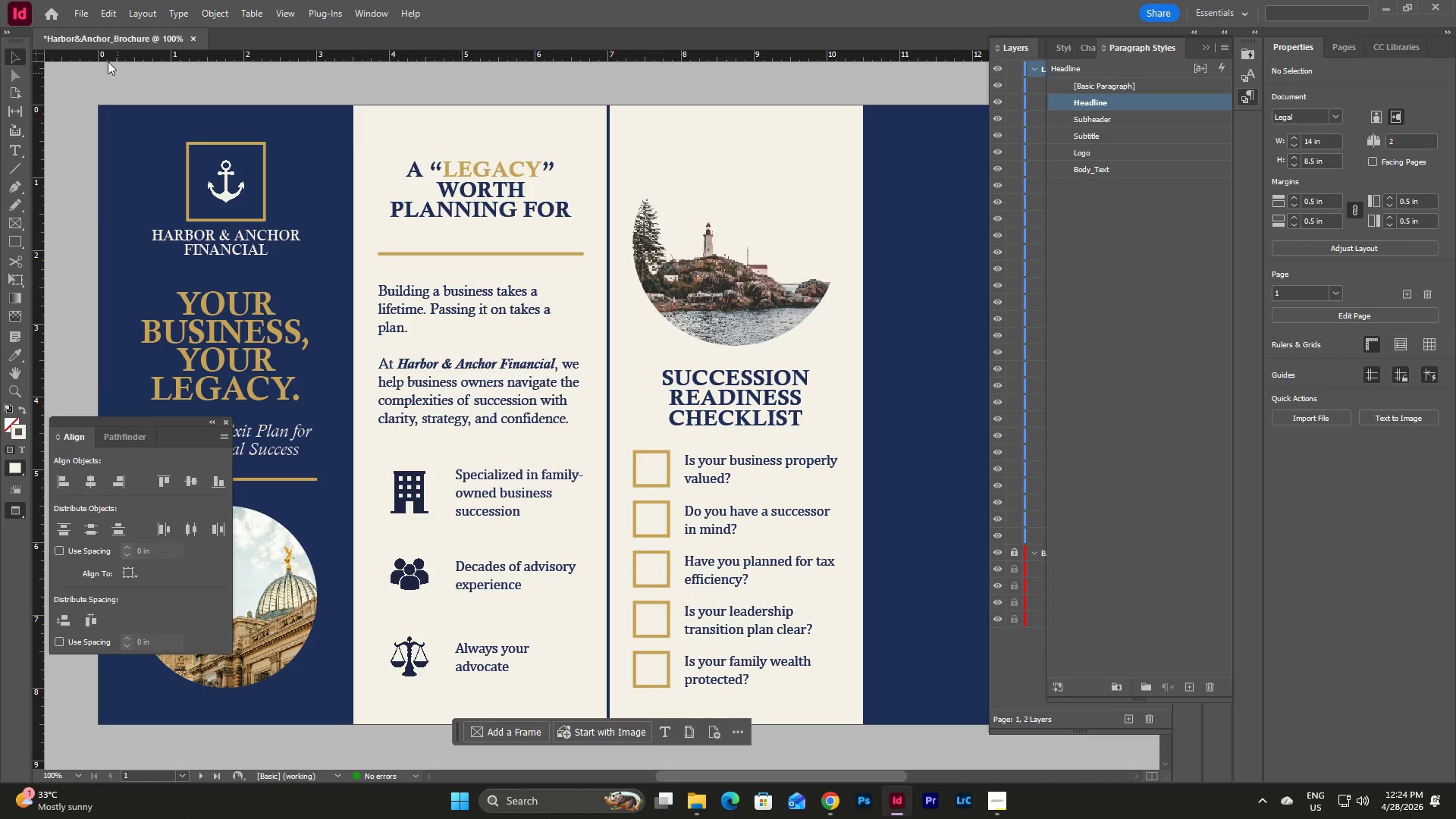 
left_click([85, 11])
 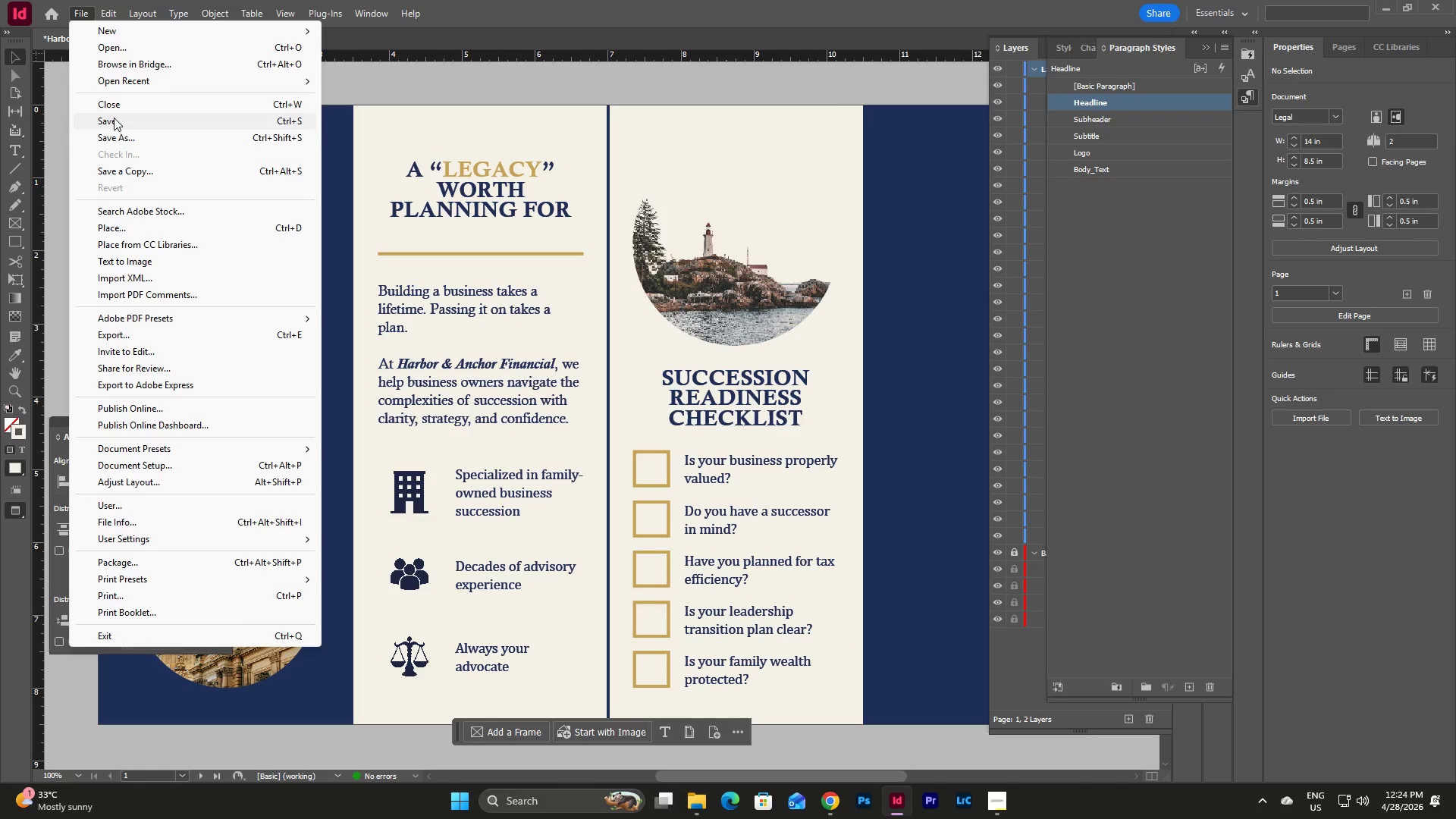 
left_click([121, 123])
 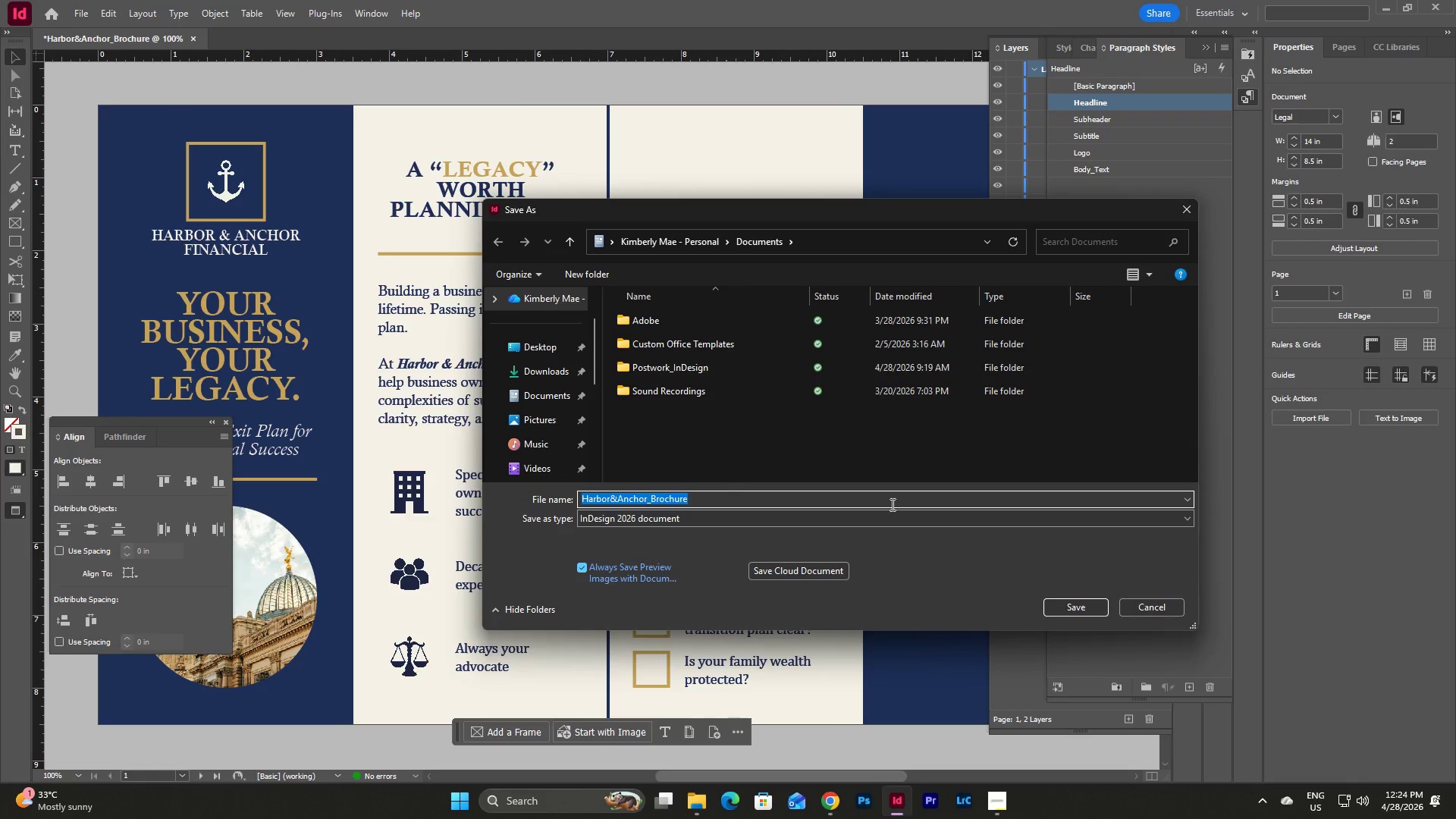 
left_click([1075, 606])
 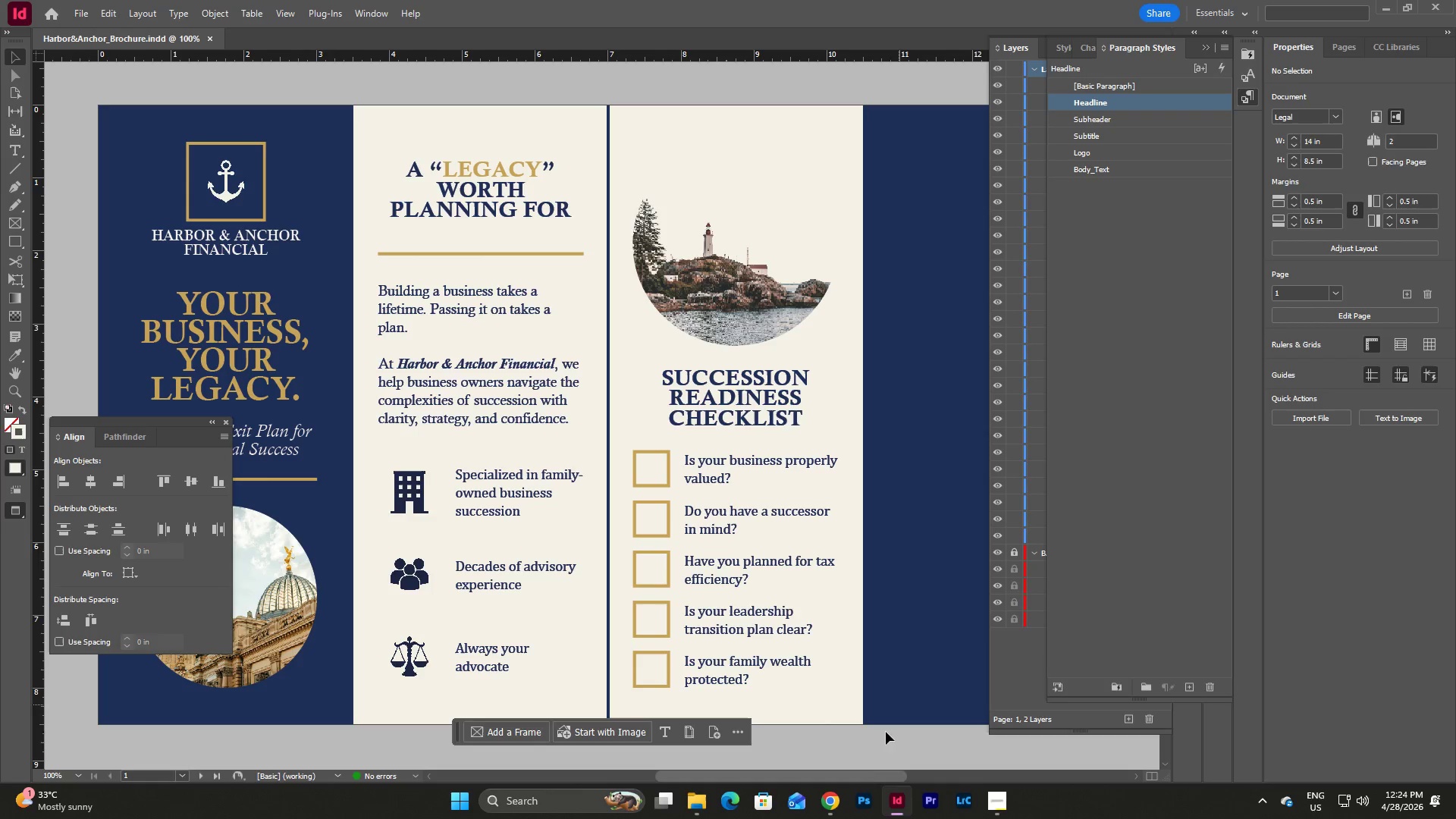 
left_click_drag(start_coordinate=[867, 779], to_coordinate=[907, 780])
 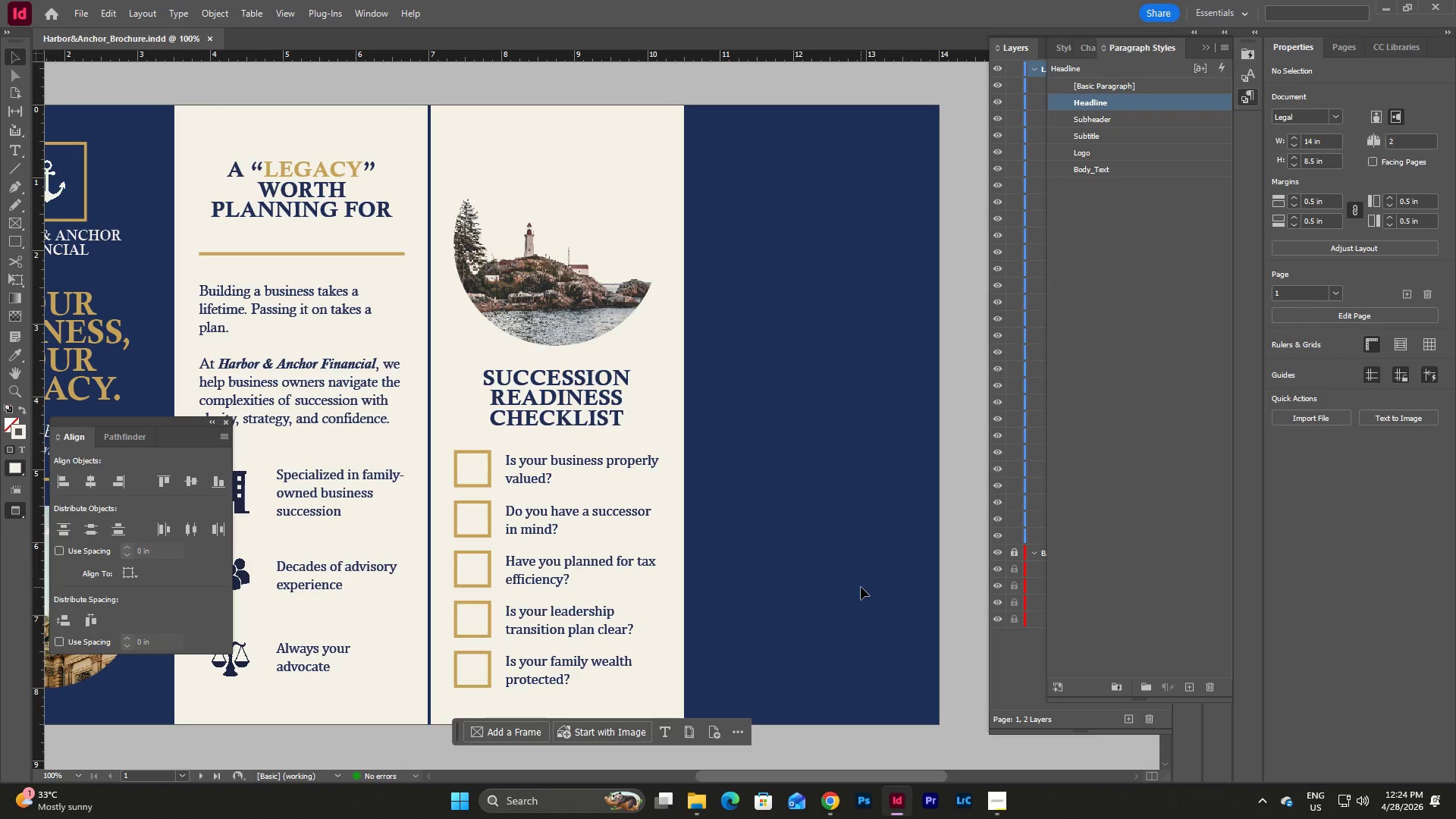 
left_click([861, 587])
 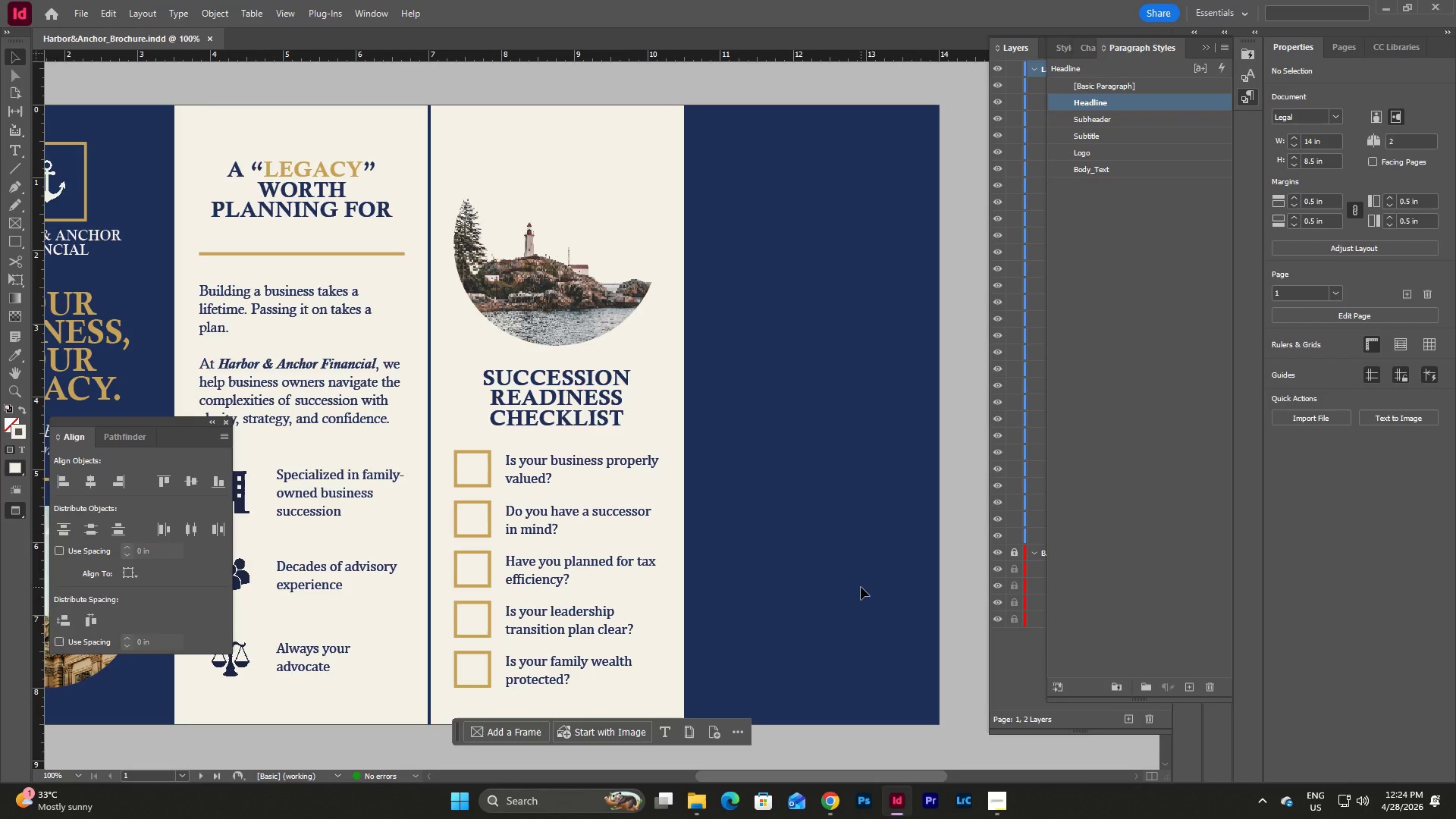 
wait(5.55)
 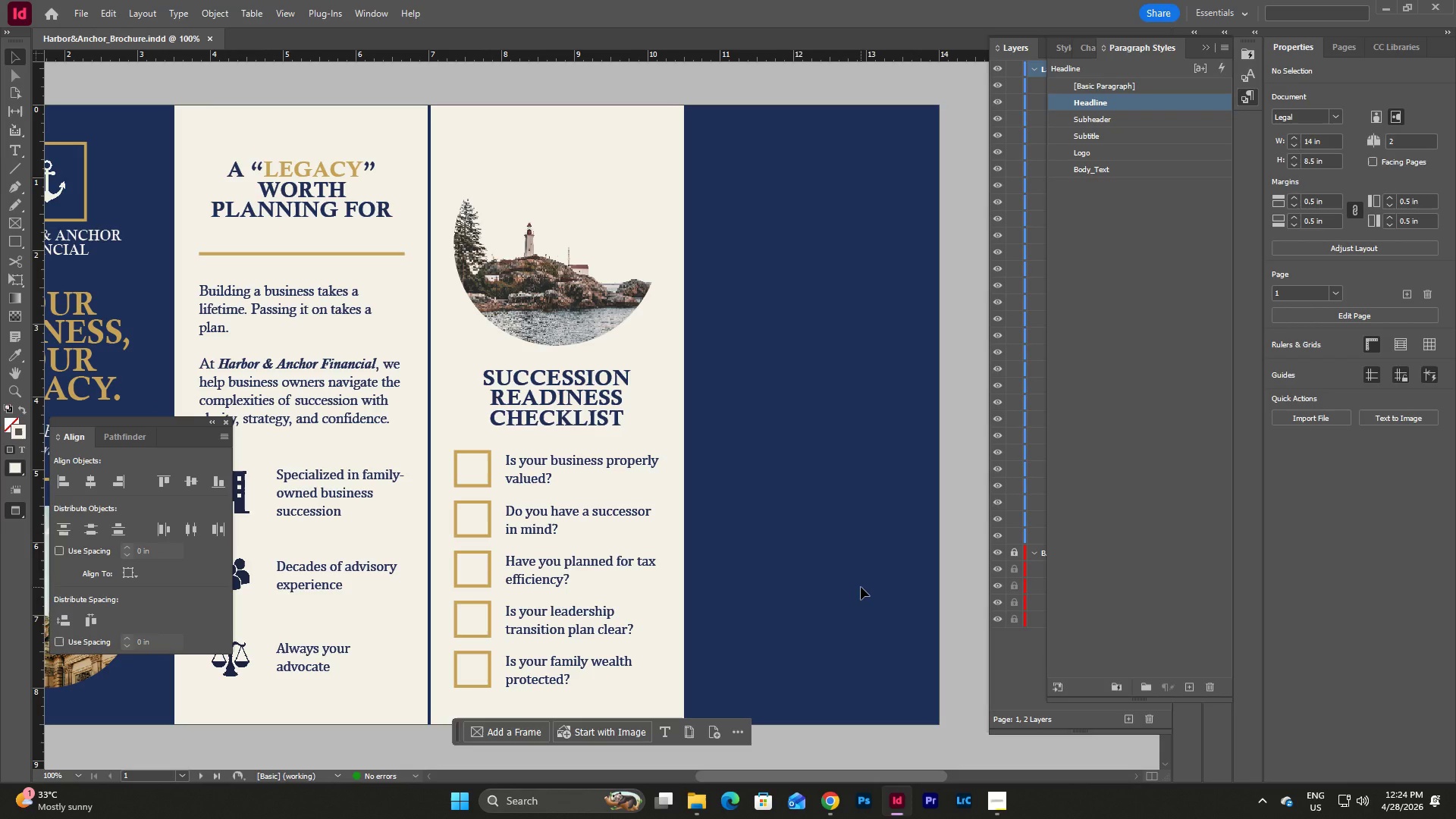 
left_click_drag(start_coordinate=[861, 777], to_coordinate=[852, 784])
 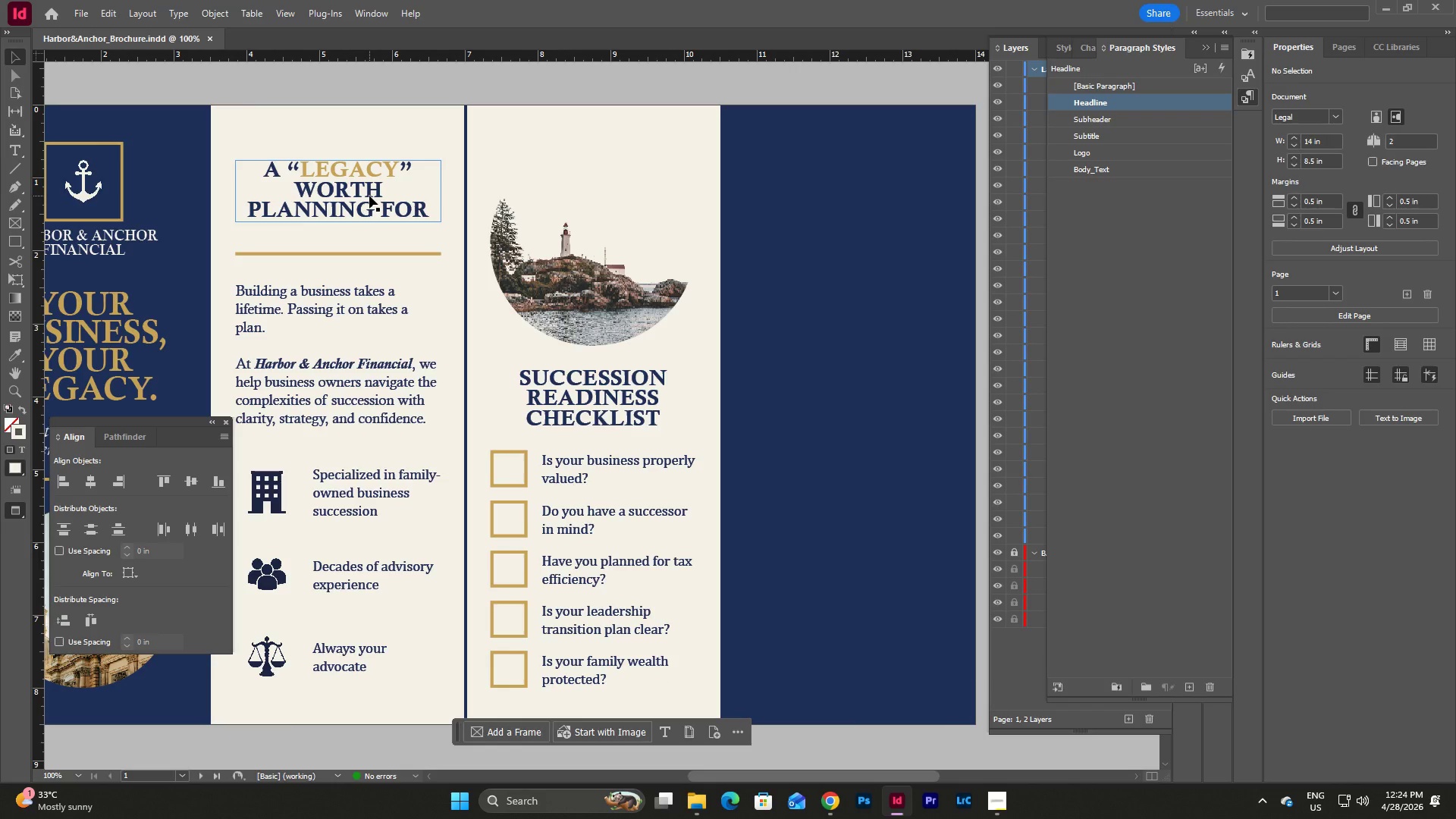 
wait(9.73)
 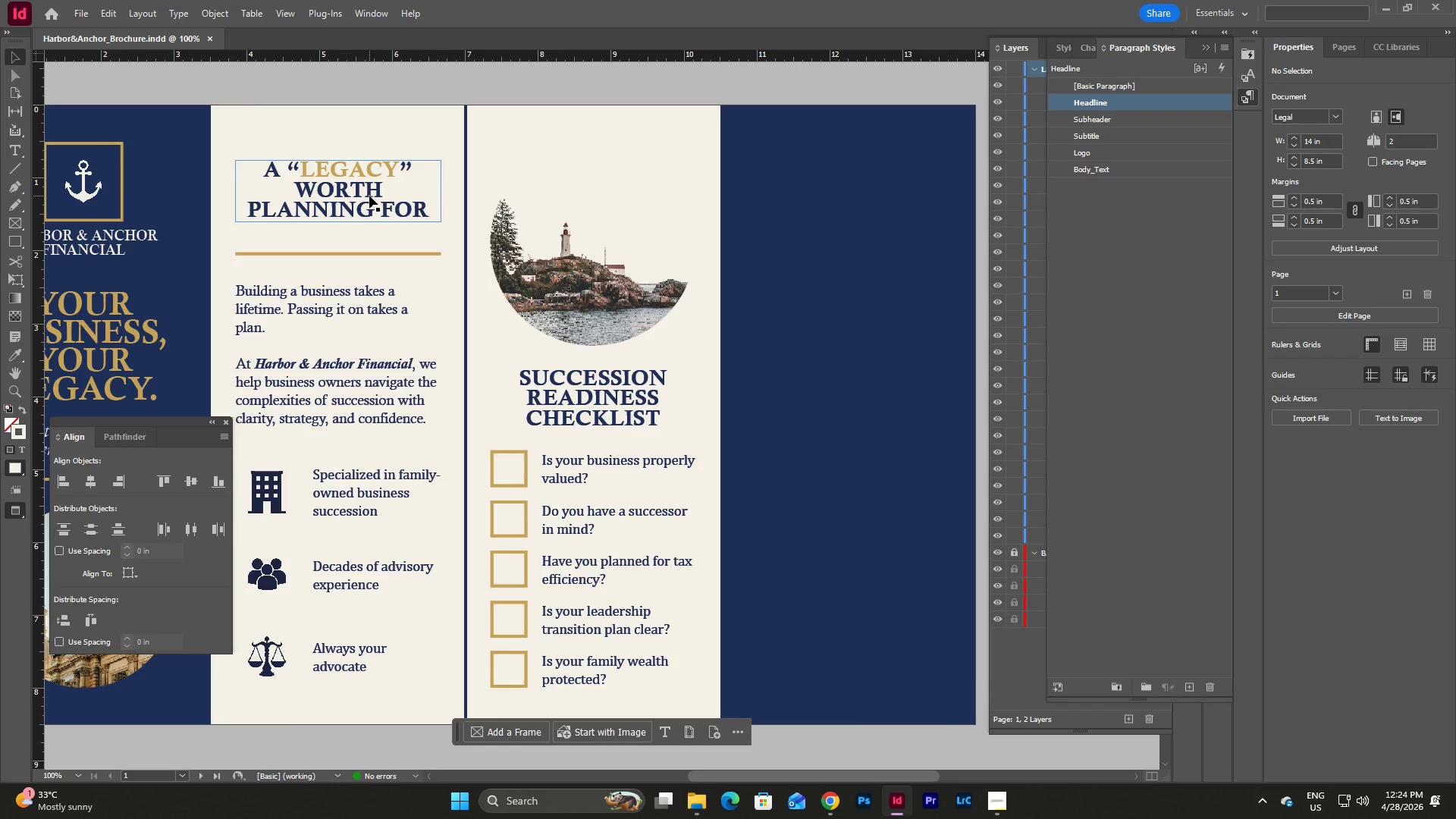 
left_click([843, 469])
 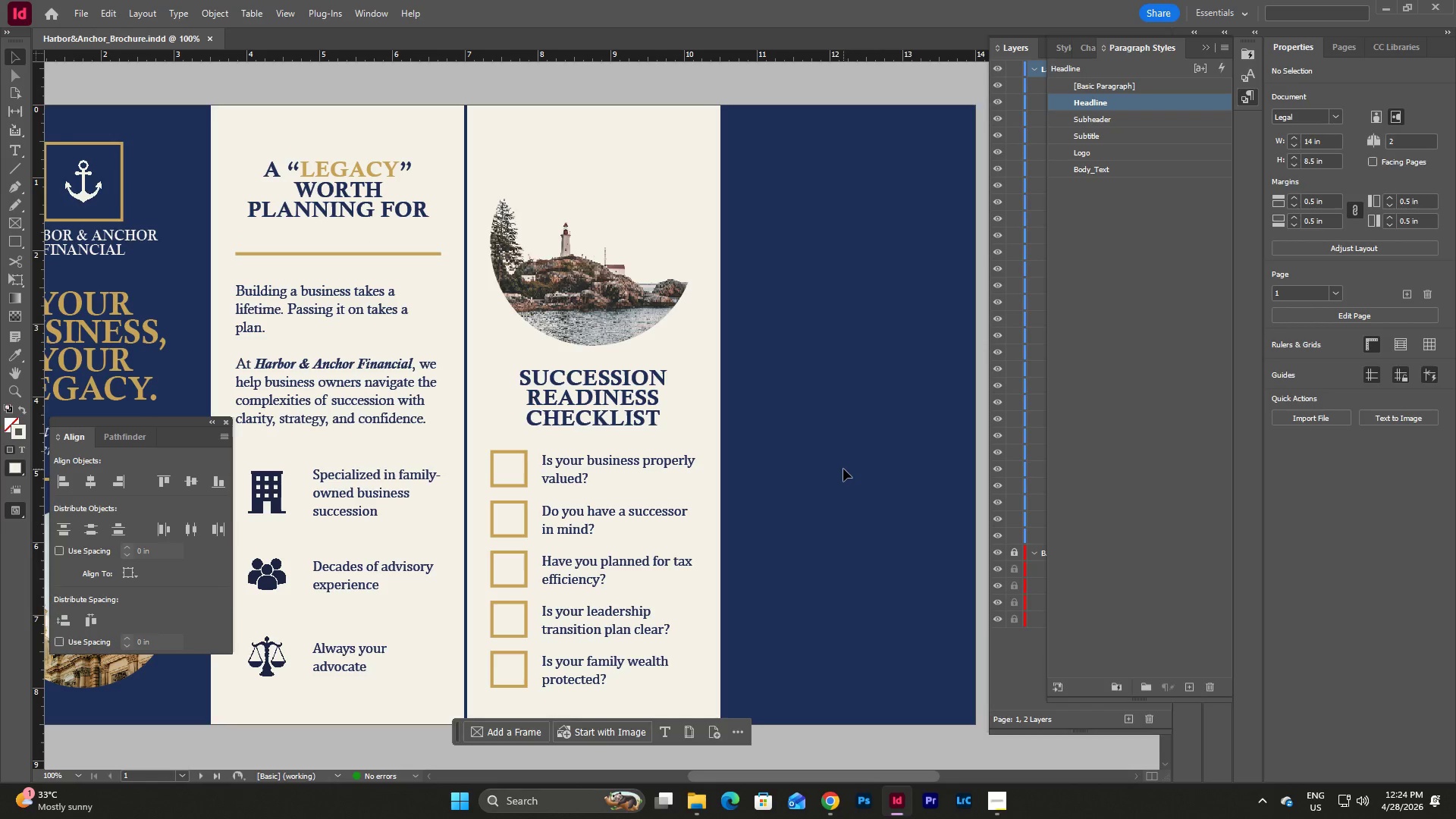 
type(www)
 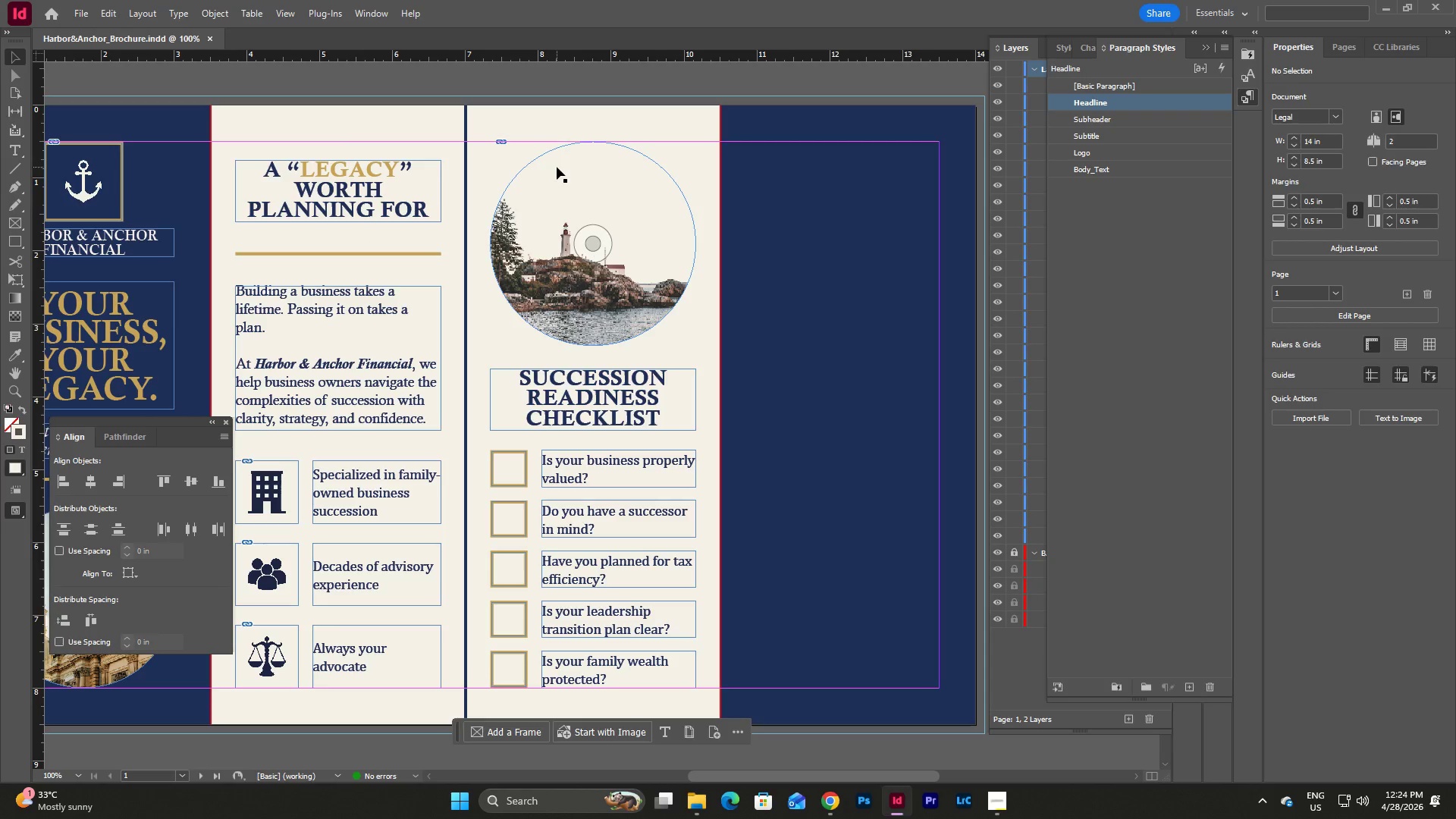 
left_click([873, 344])
 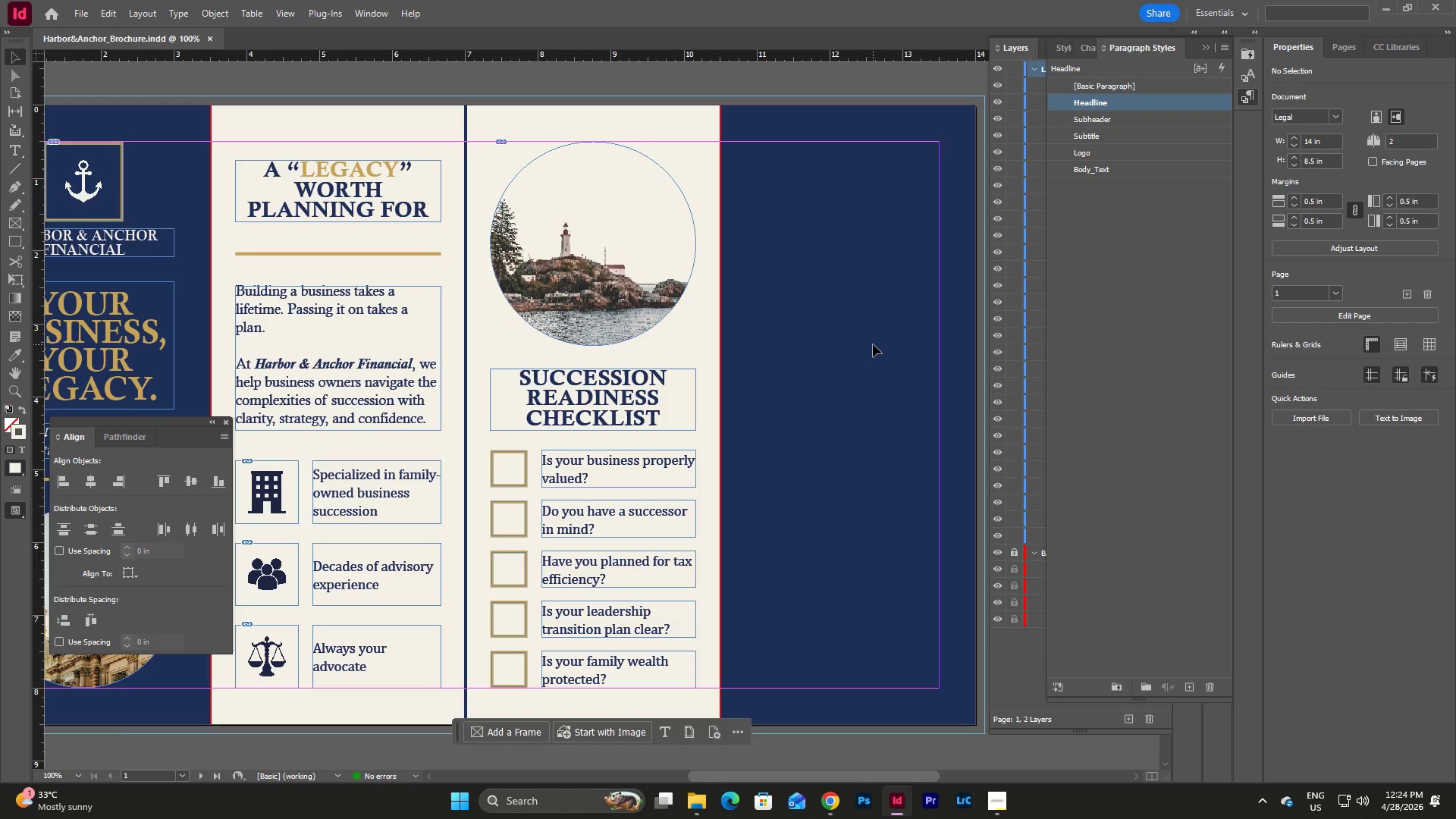 
left_click([604, 397])
 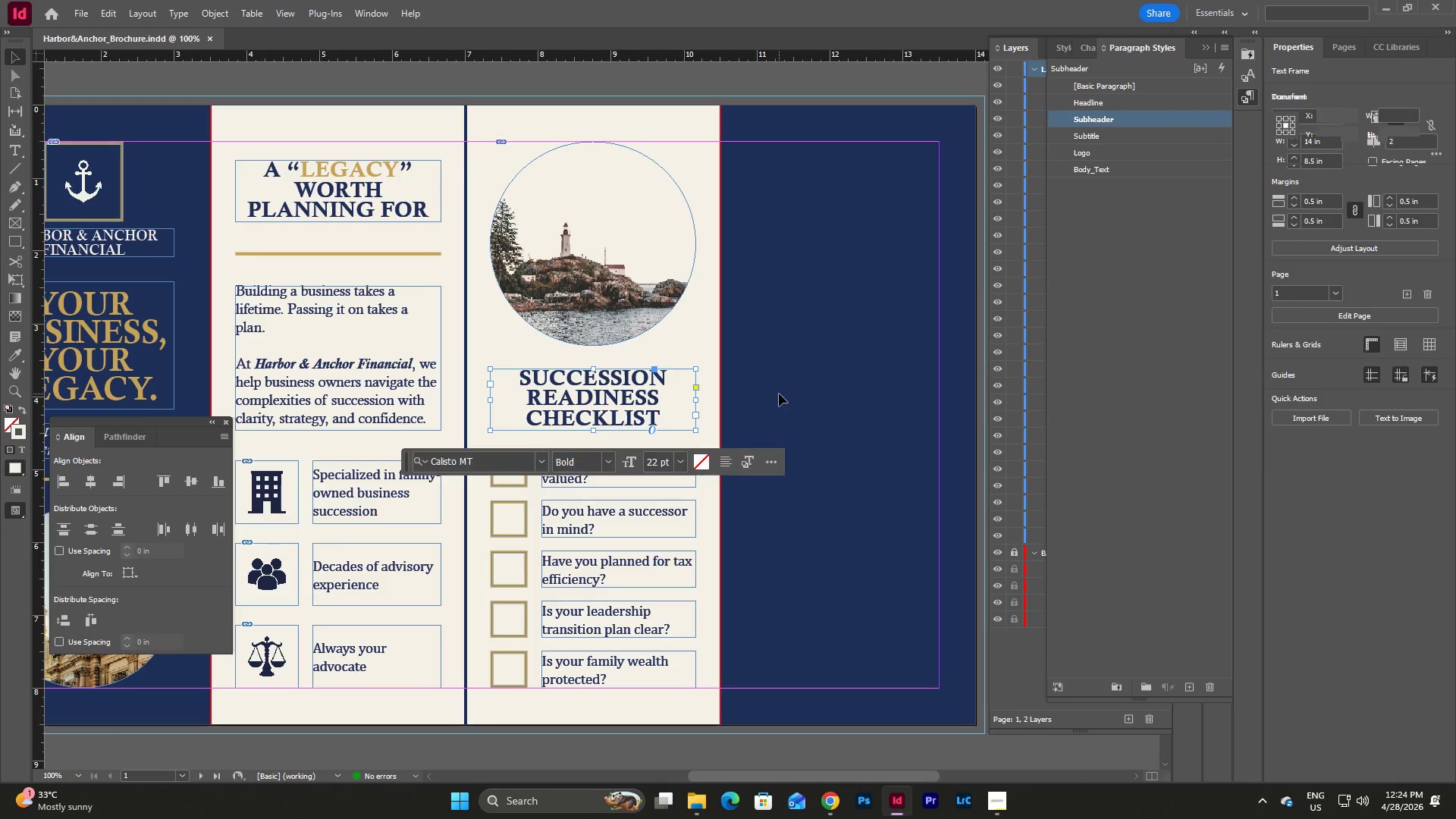 
key(Control+C)
 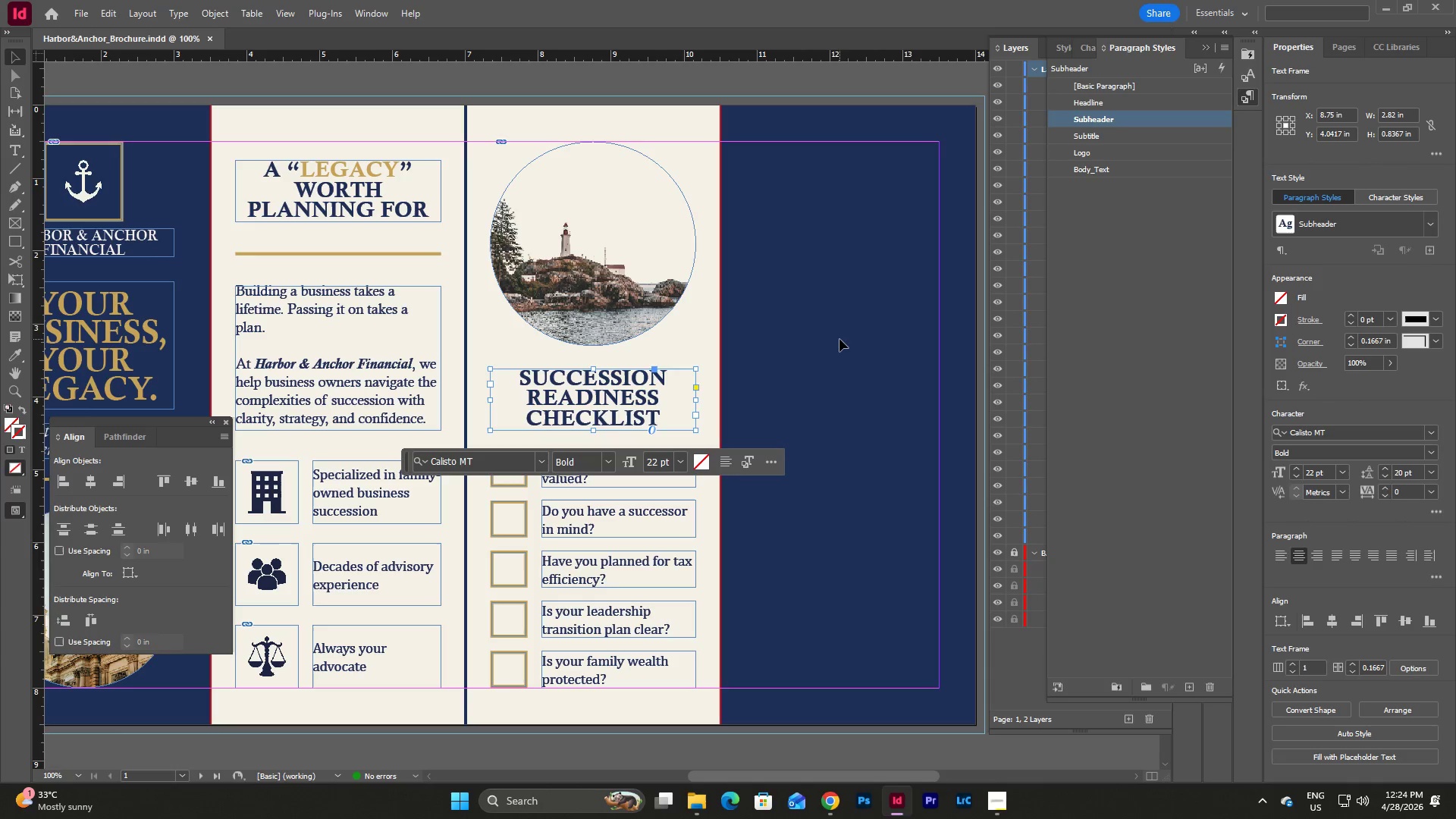 
left_click([839, 339])
 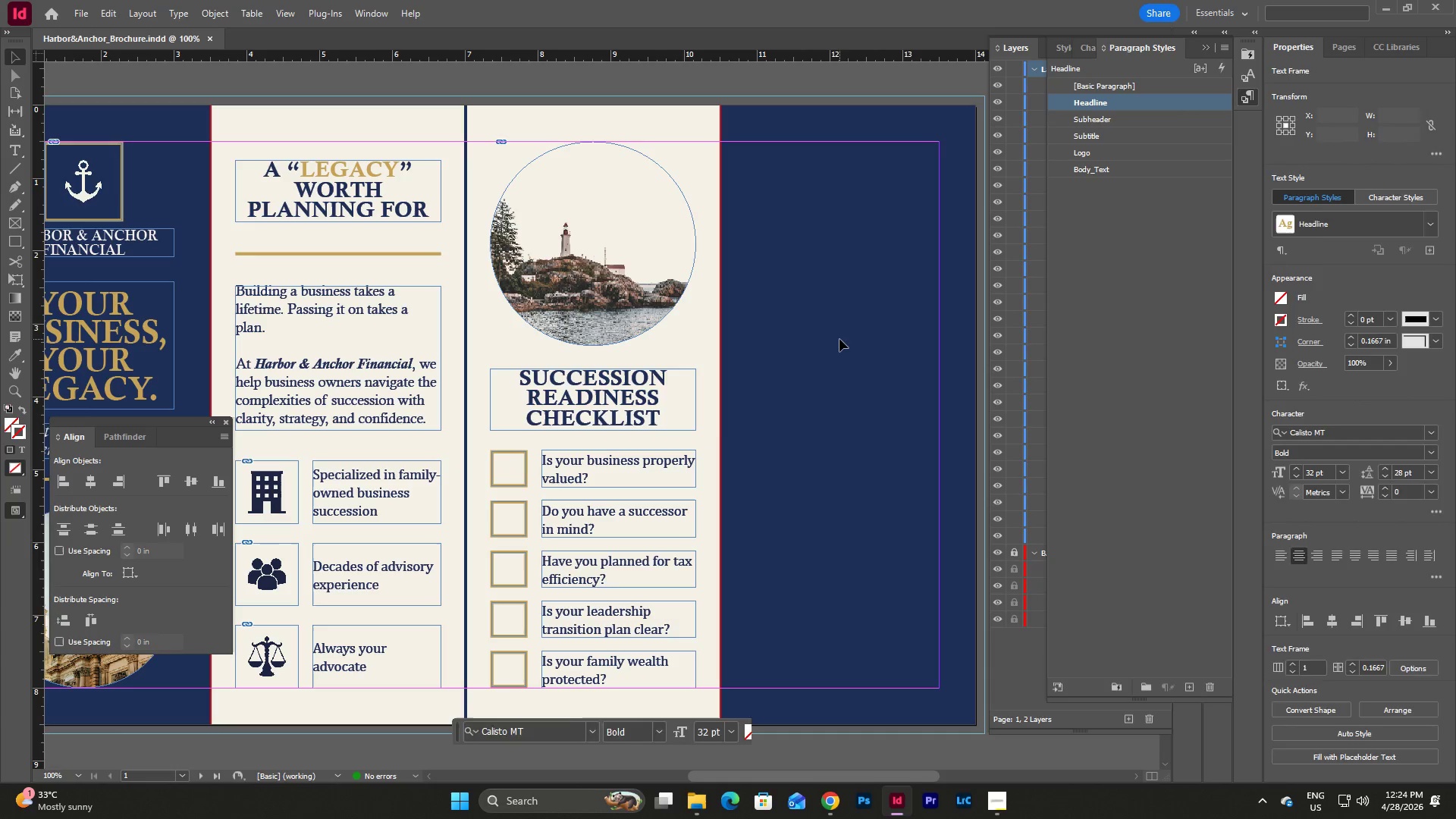 
key(Control+V)
 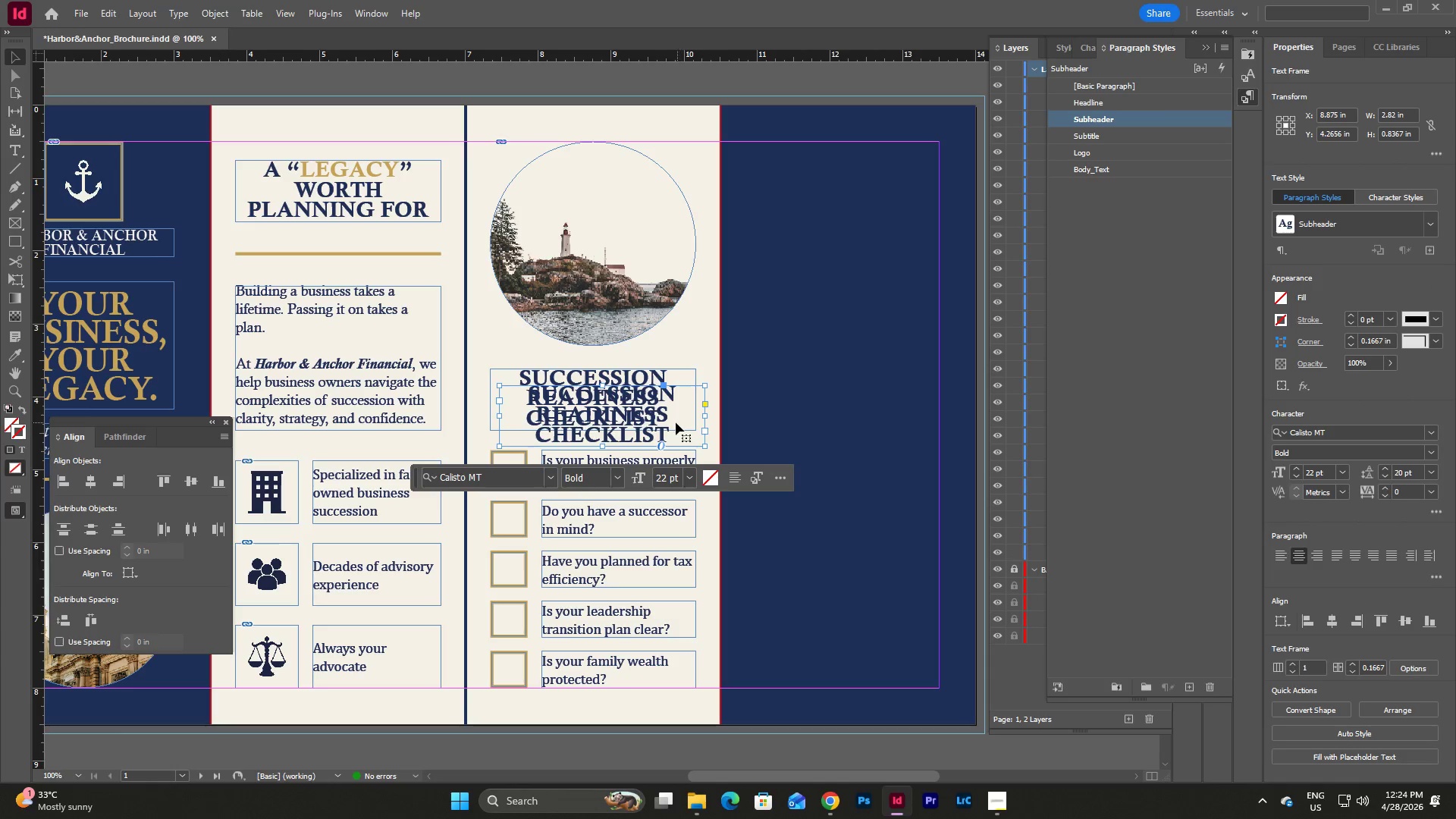 
left_click_drag(start_coordinate=[682, 420], to_coordinate=[912, 349])
 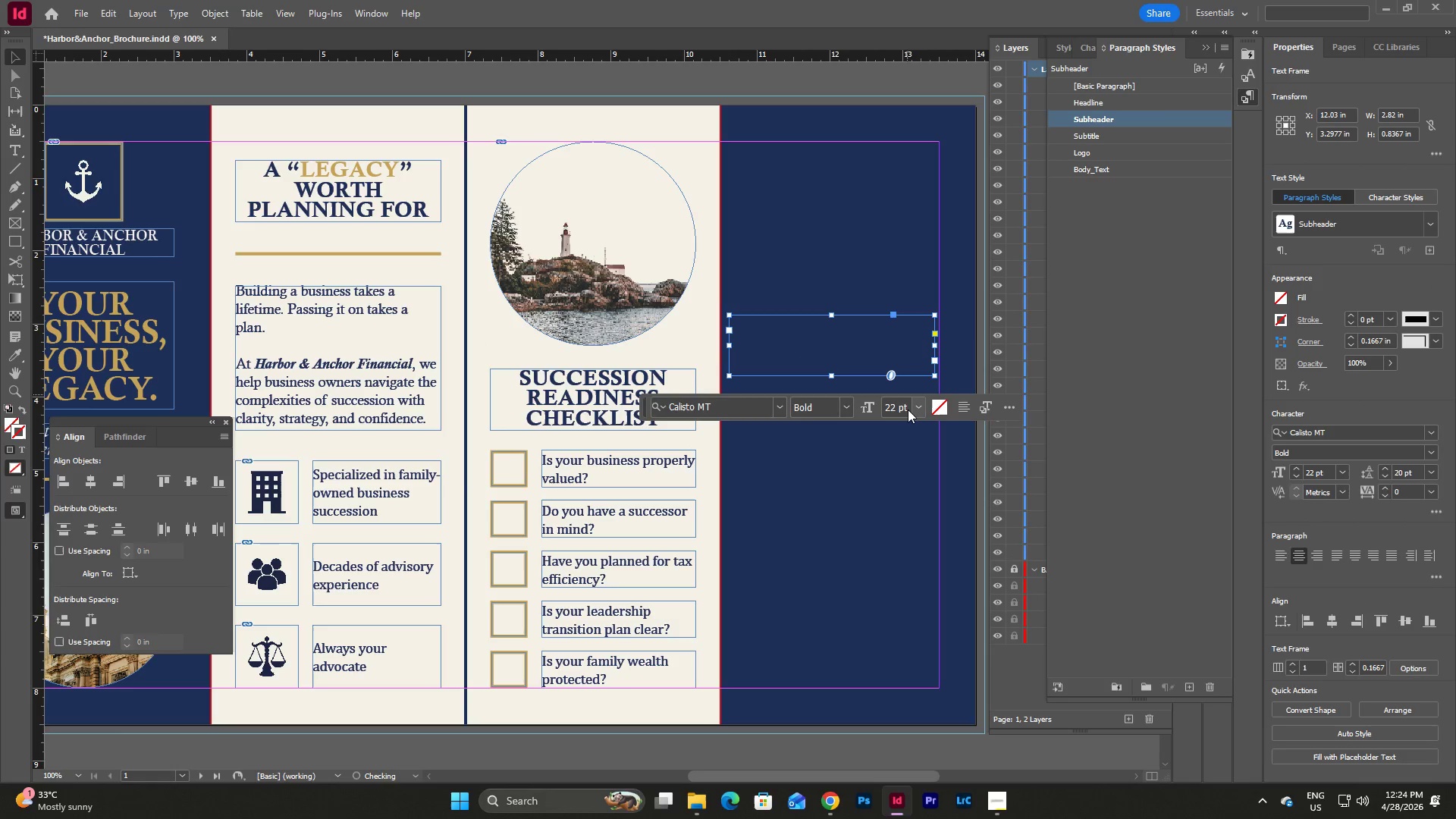 
scroll: coordinate [908, 410], scroll_direction: up, amount: 3.0
 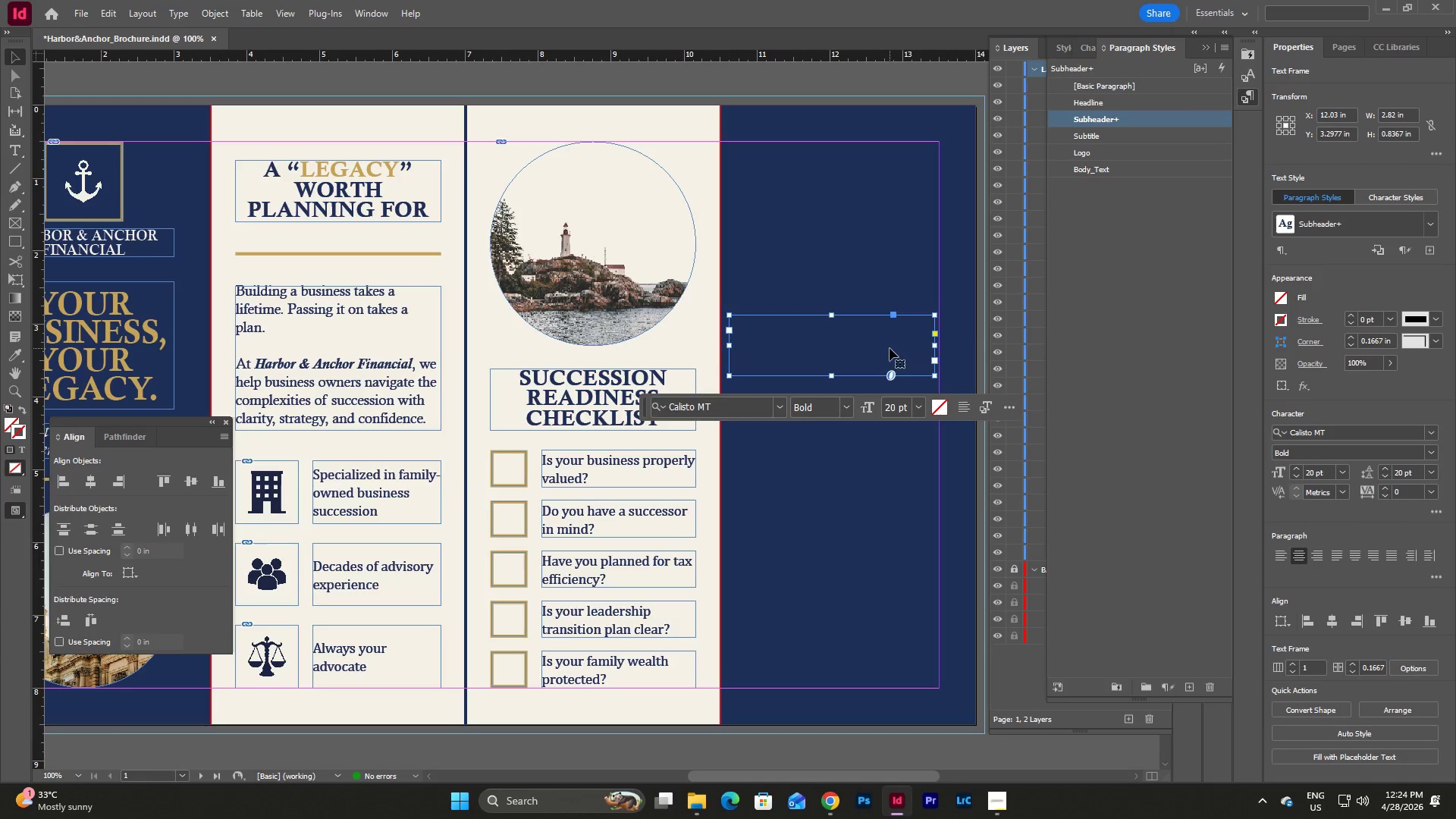 
double_click([799, 339])
 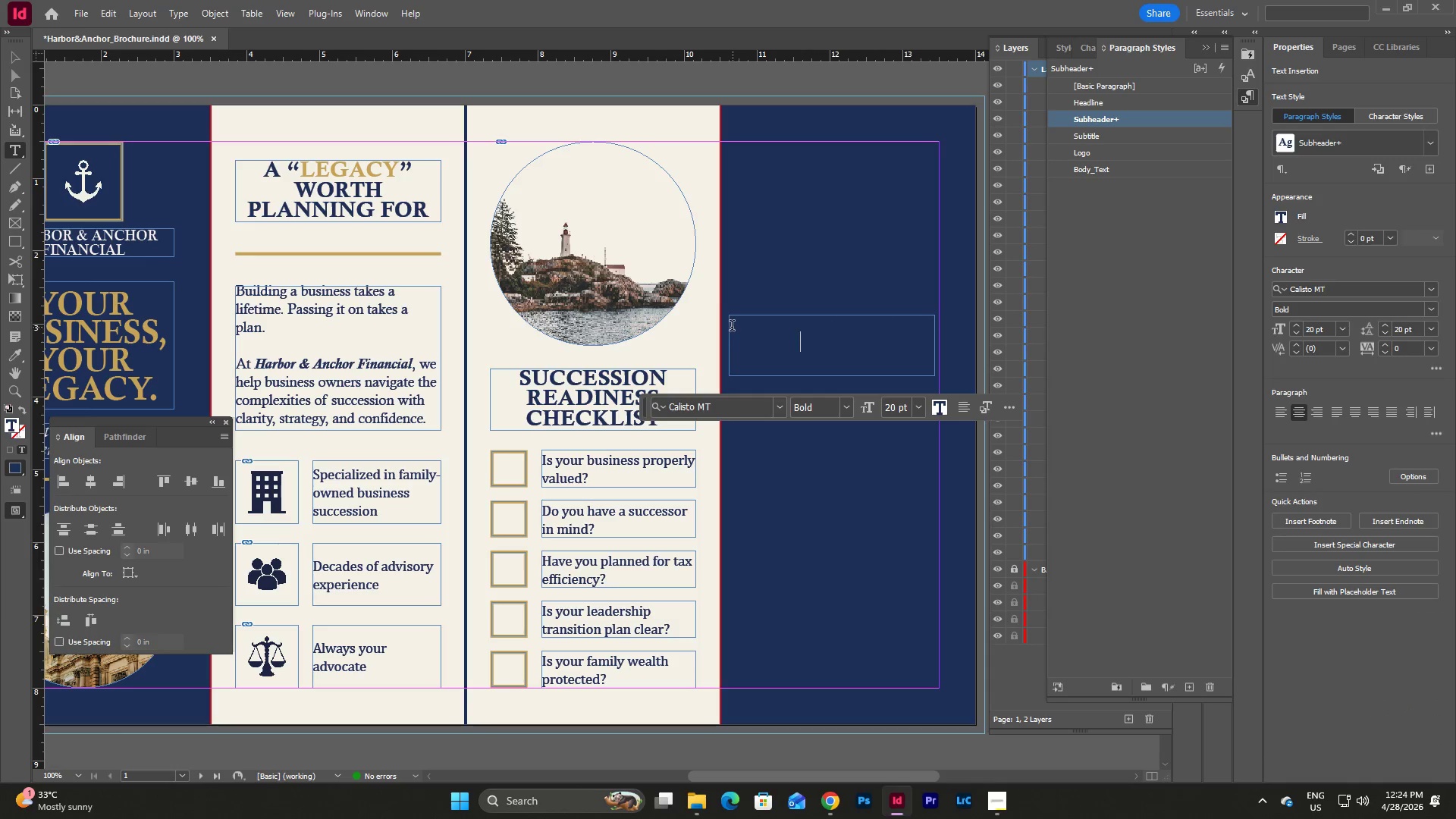 
left_click_drag(start_coordinate=[732, 327], to_coordinate=[938, 384])
 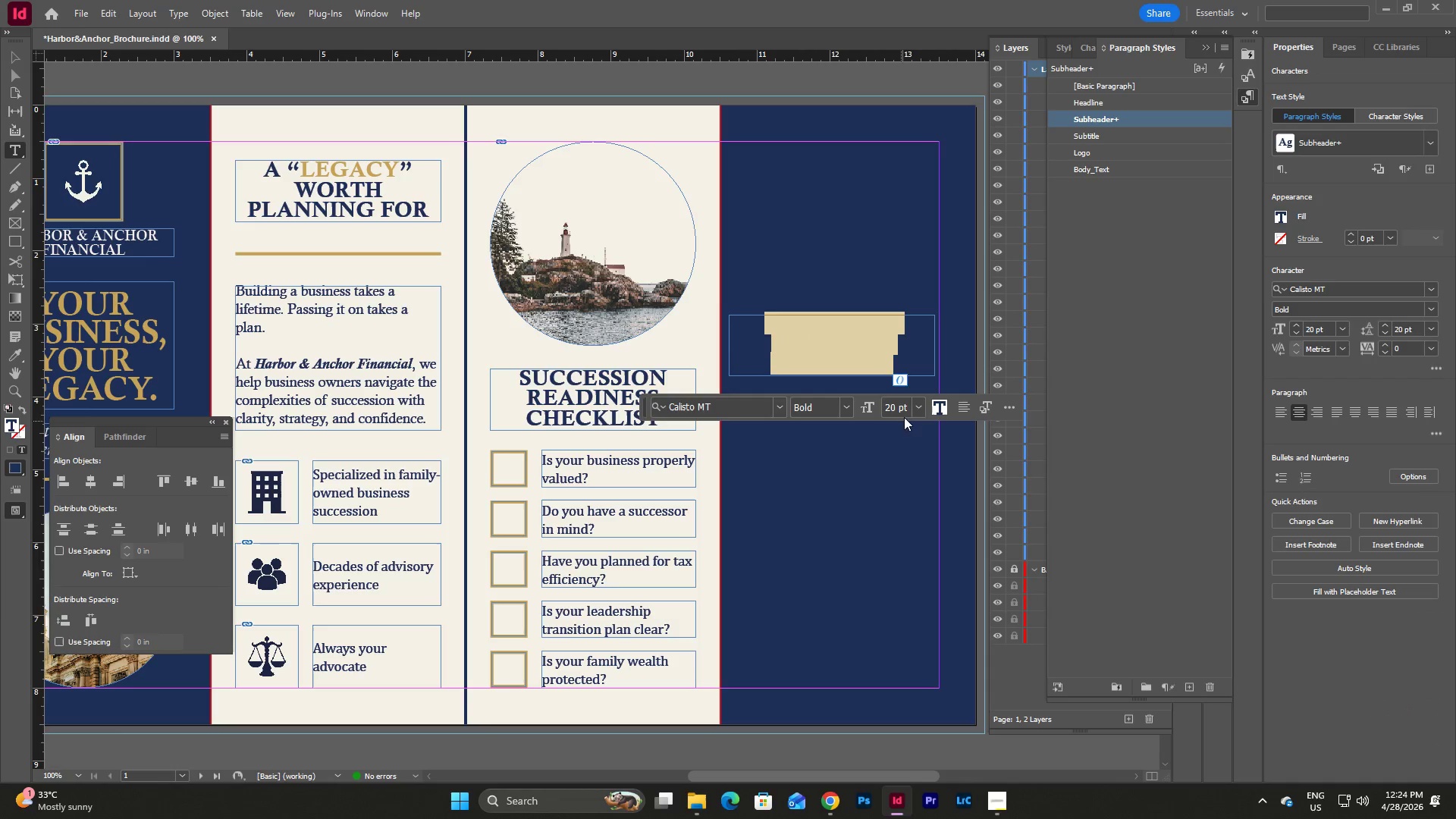 
left_click([937, 402])
 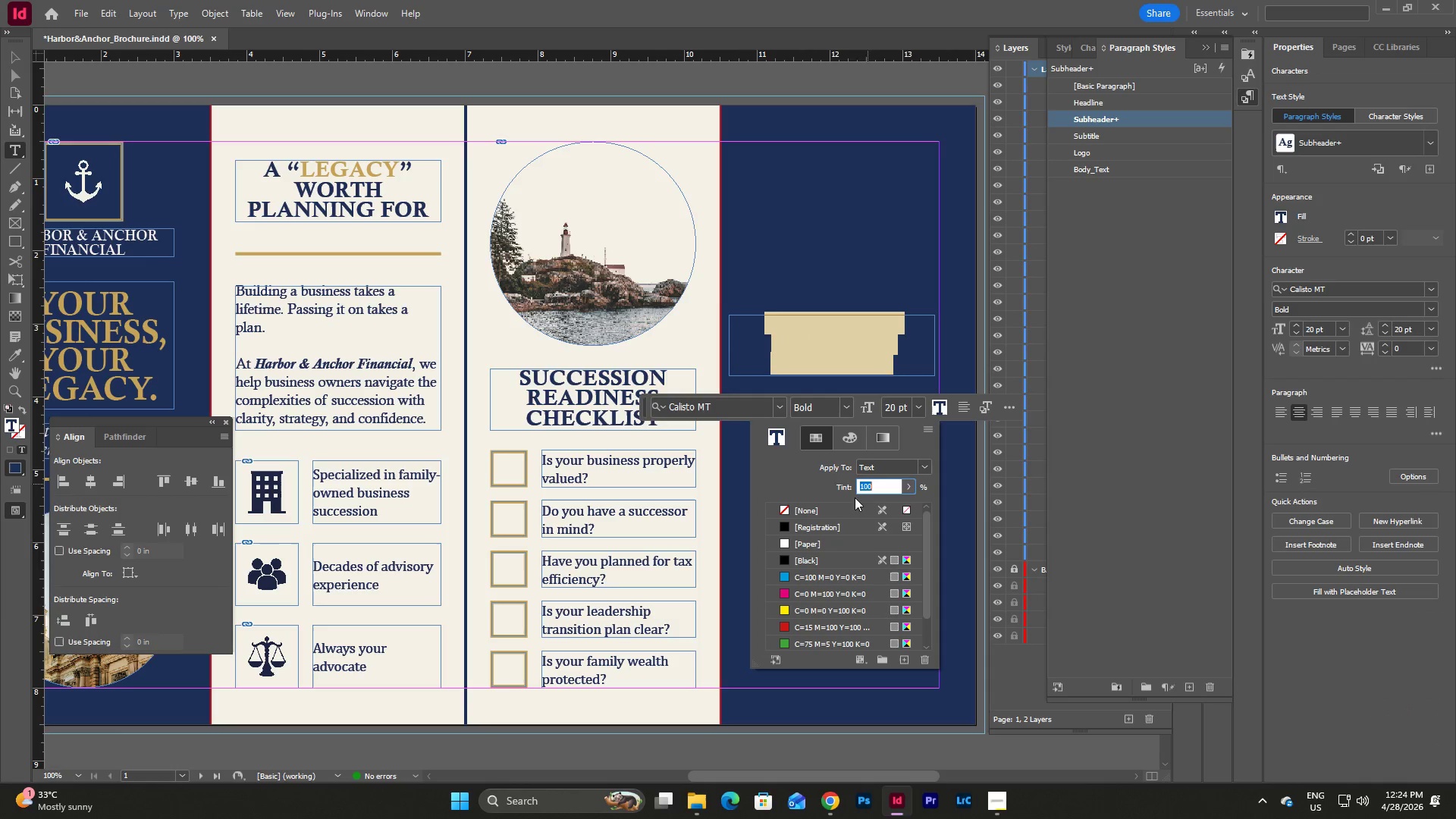 
scroll: coordinate [837, 549], scroll_direction: down, amount: 5.0
 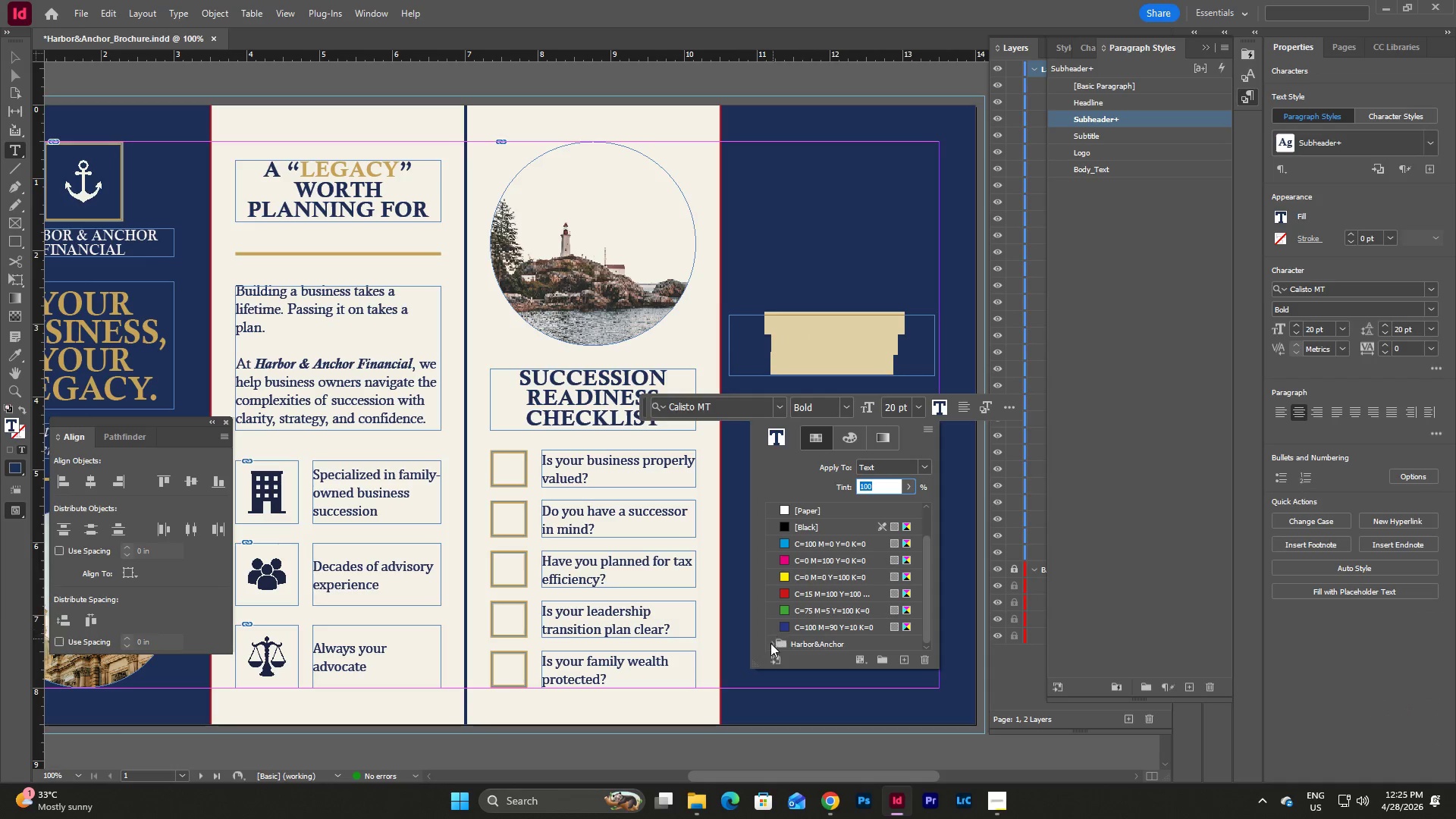 
left_click([770, 645])
 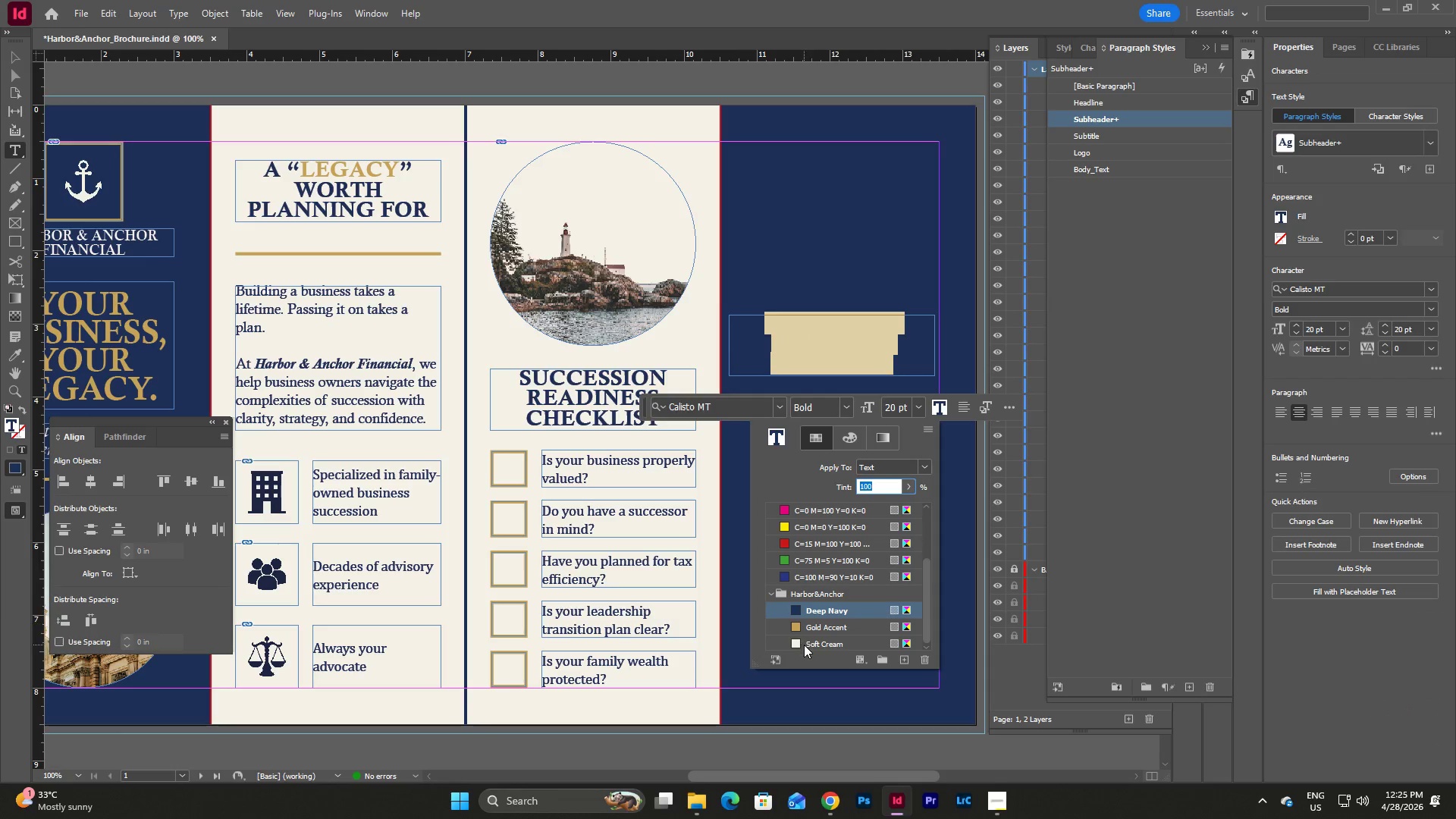 
left_click([804, 645])
 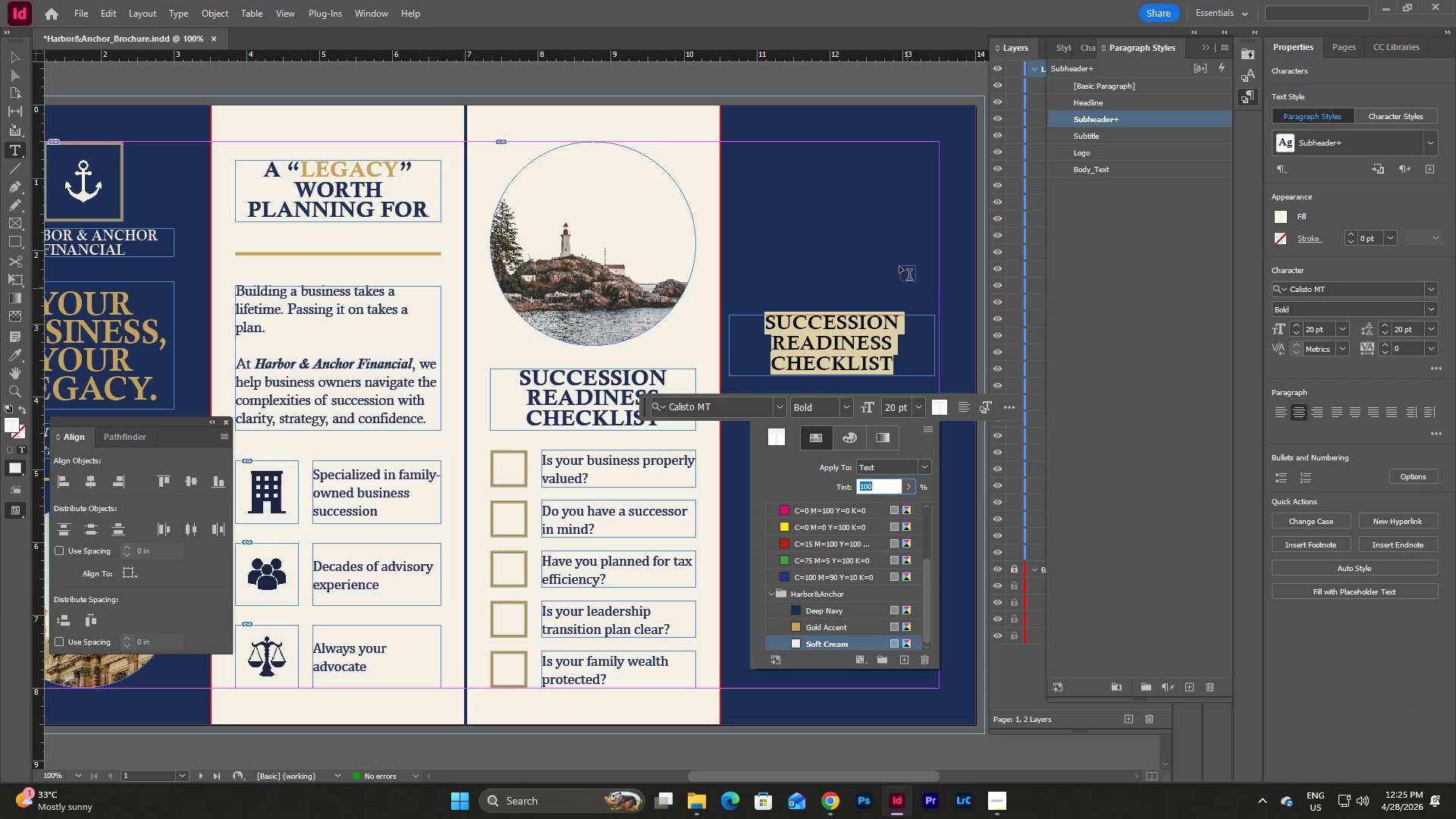 
key(Escape)
 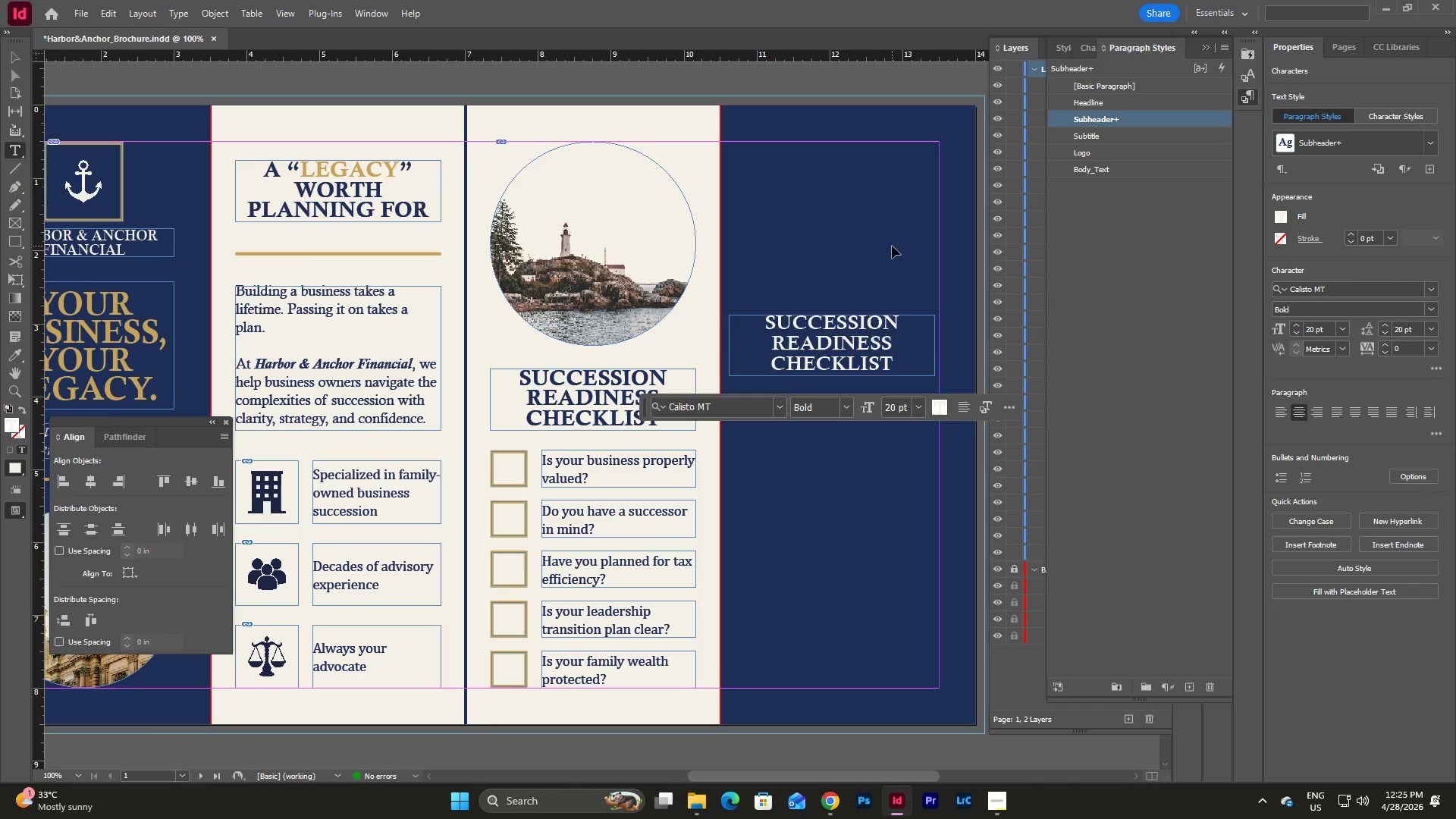 
key(Escape)
 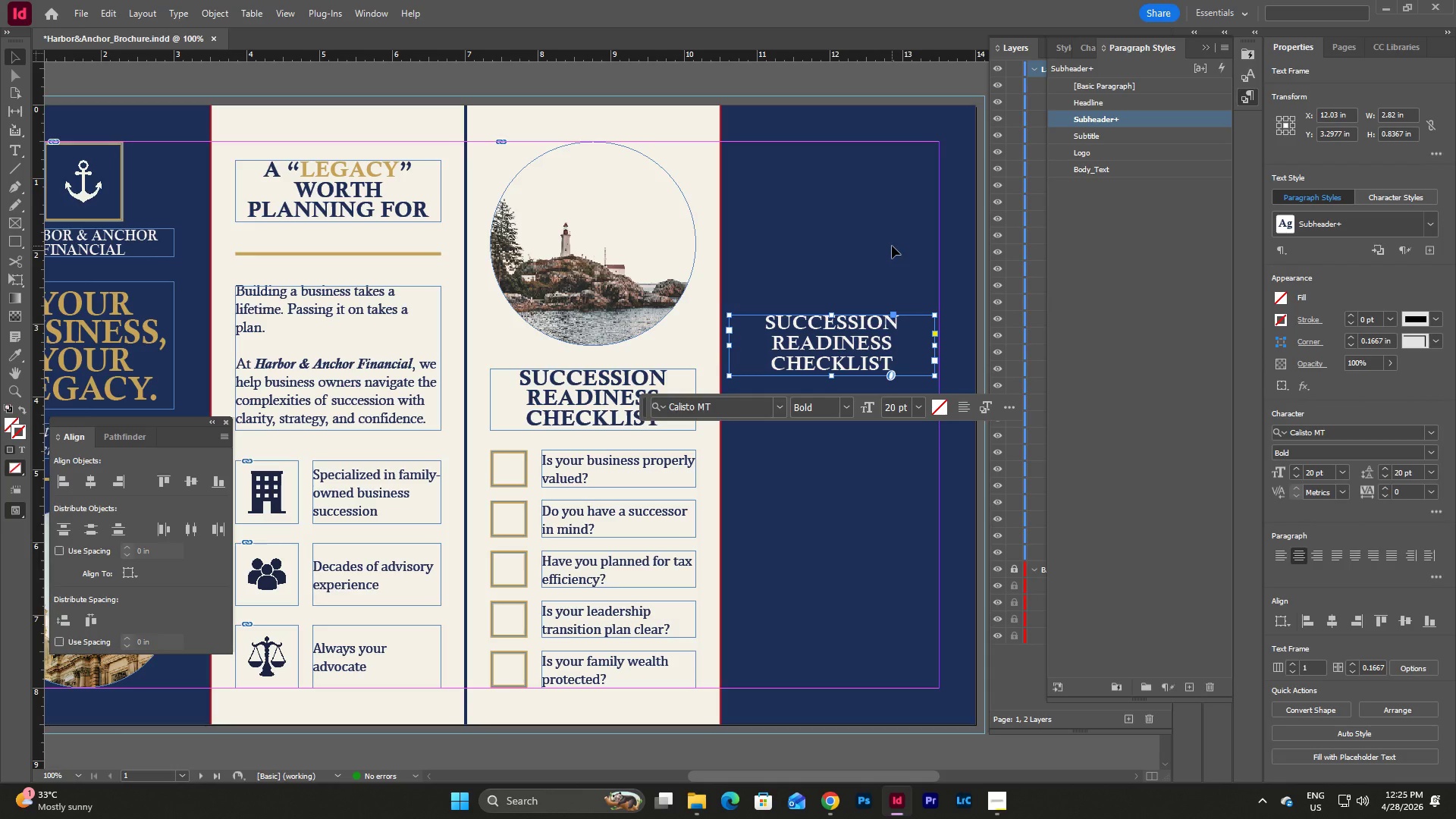 
key(Escape)
 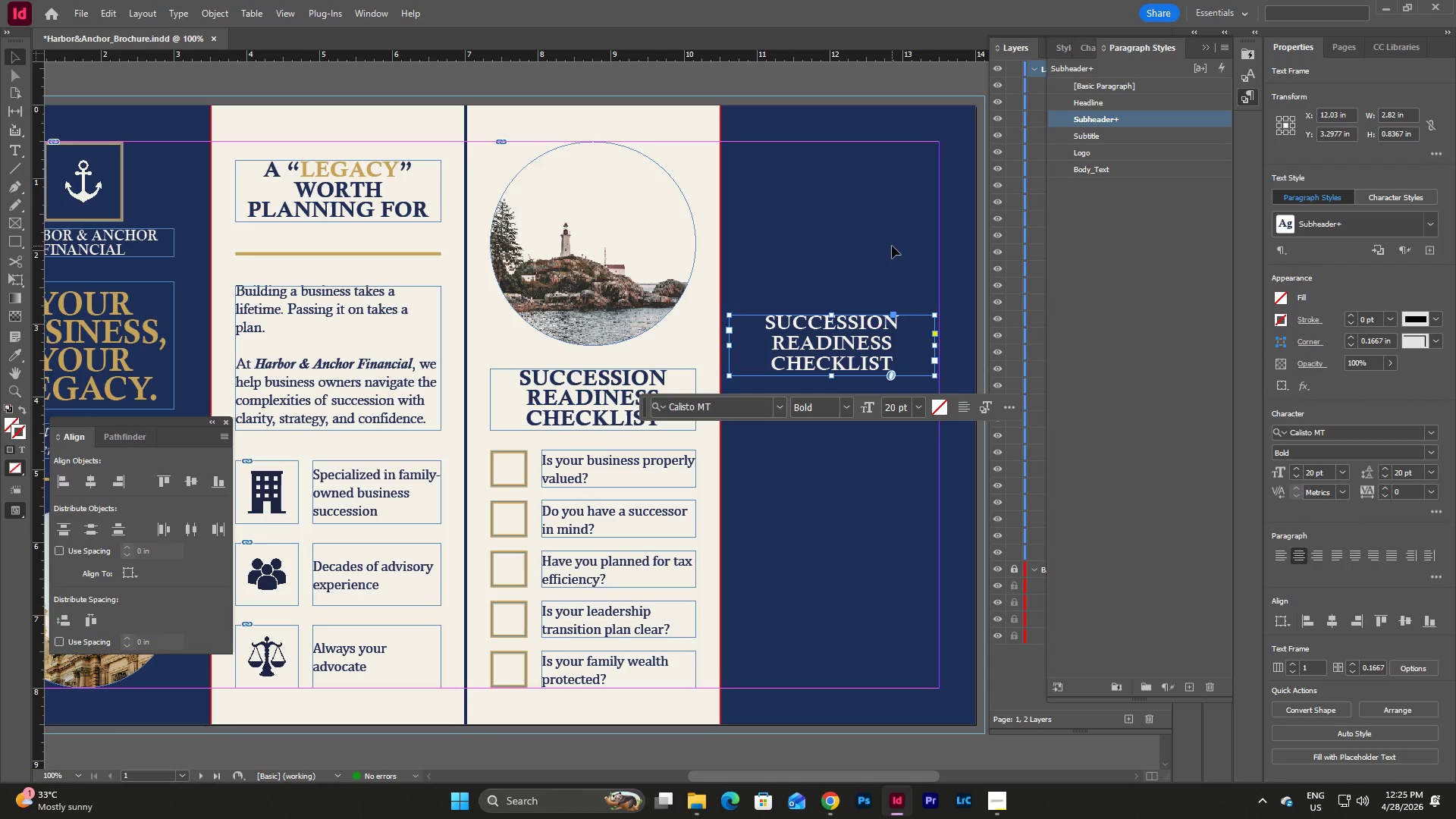 
wait(13.0)
 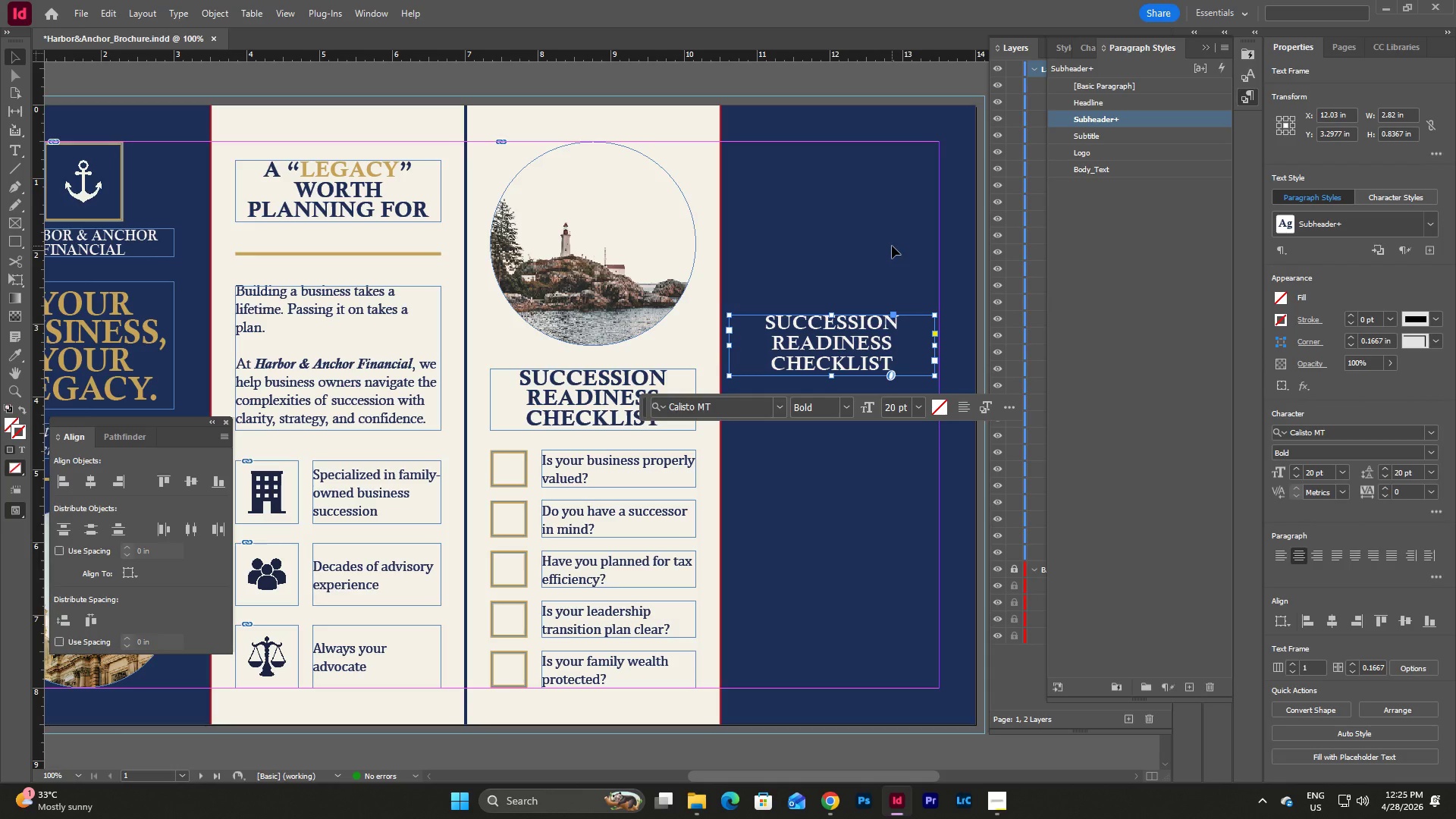 
key(Escape)
 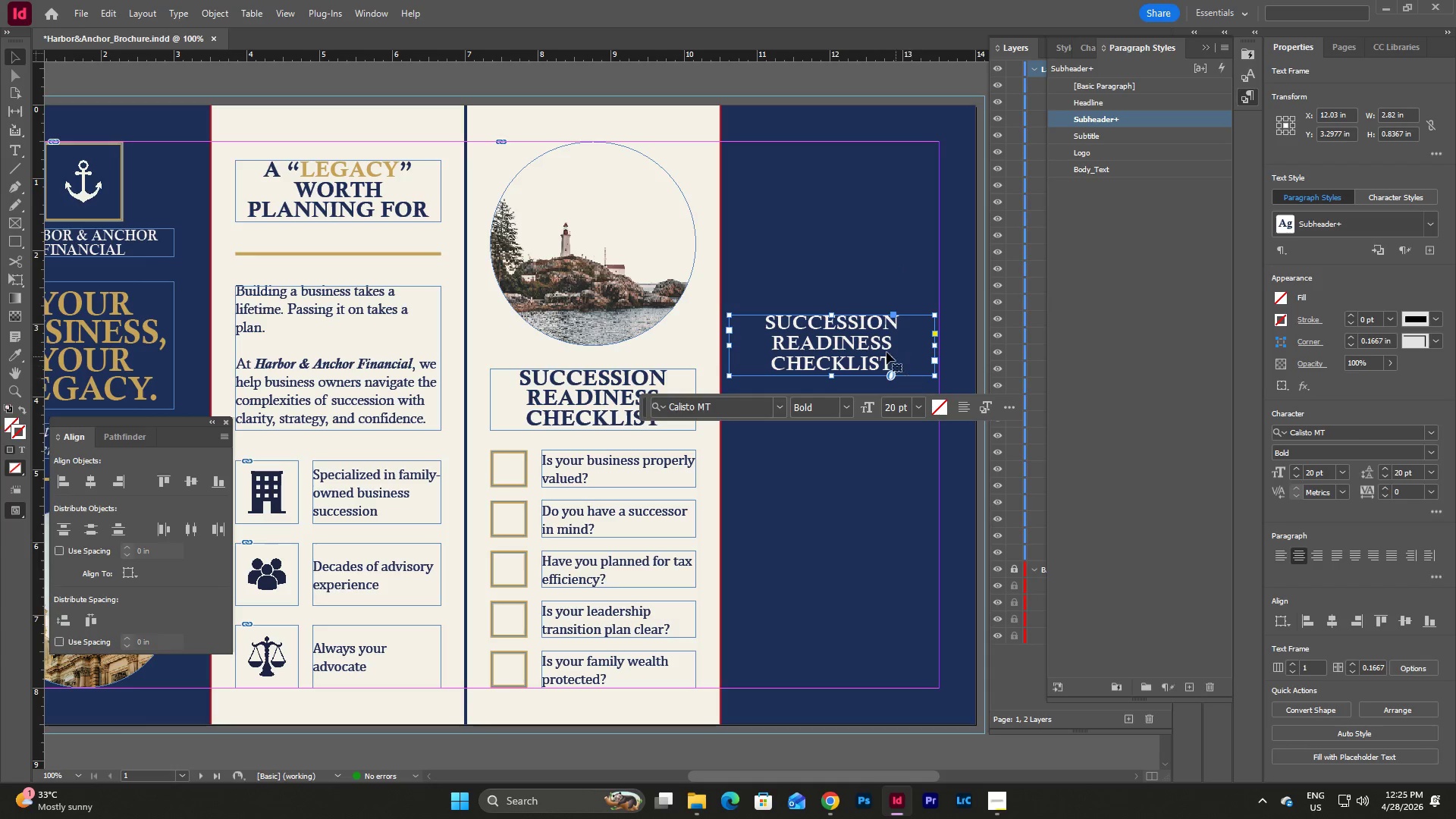 
left_click_drag(start_coordinate=[884, 352], to_coordinate=[904, 200])
 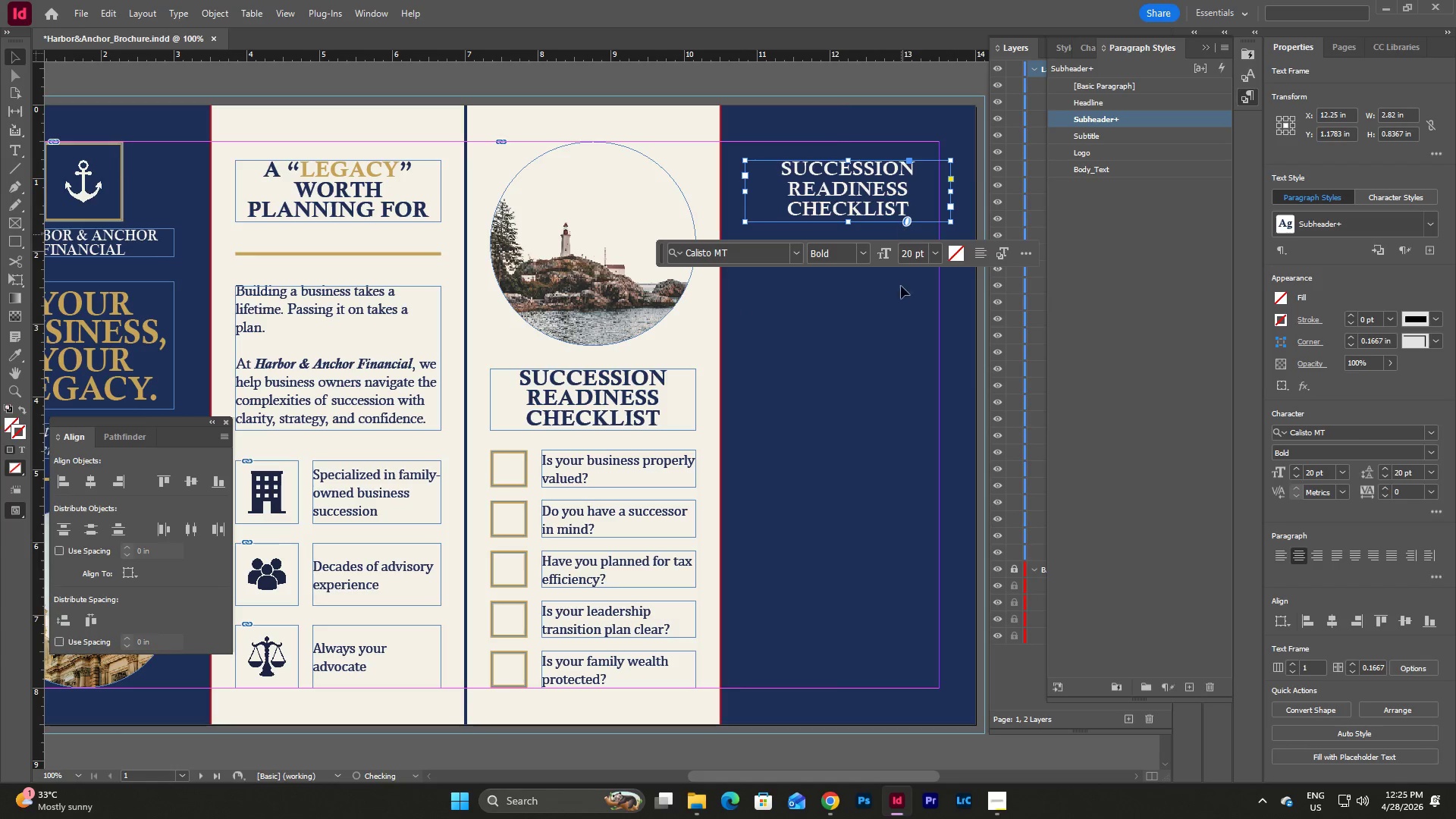 
key(Escape)
 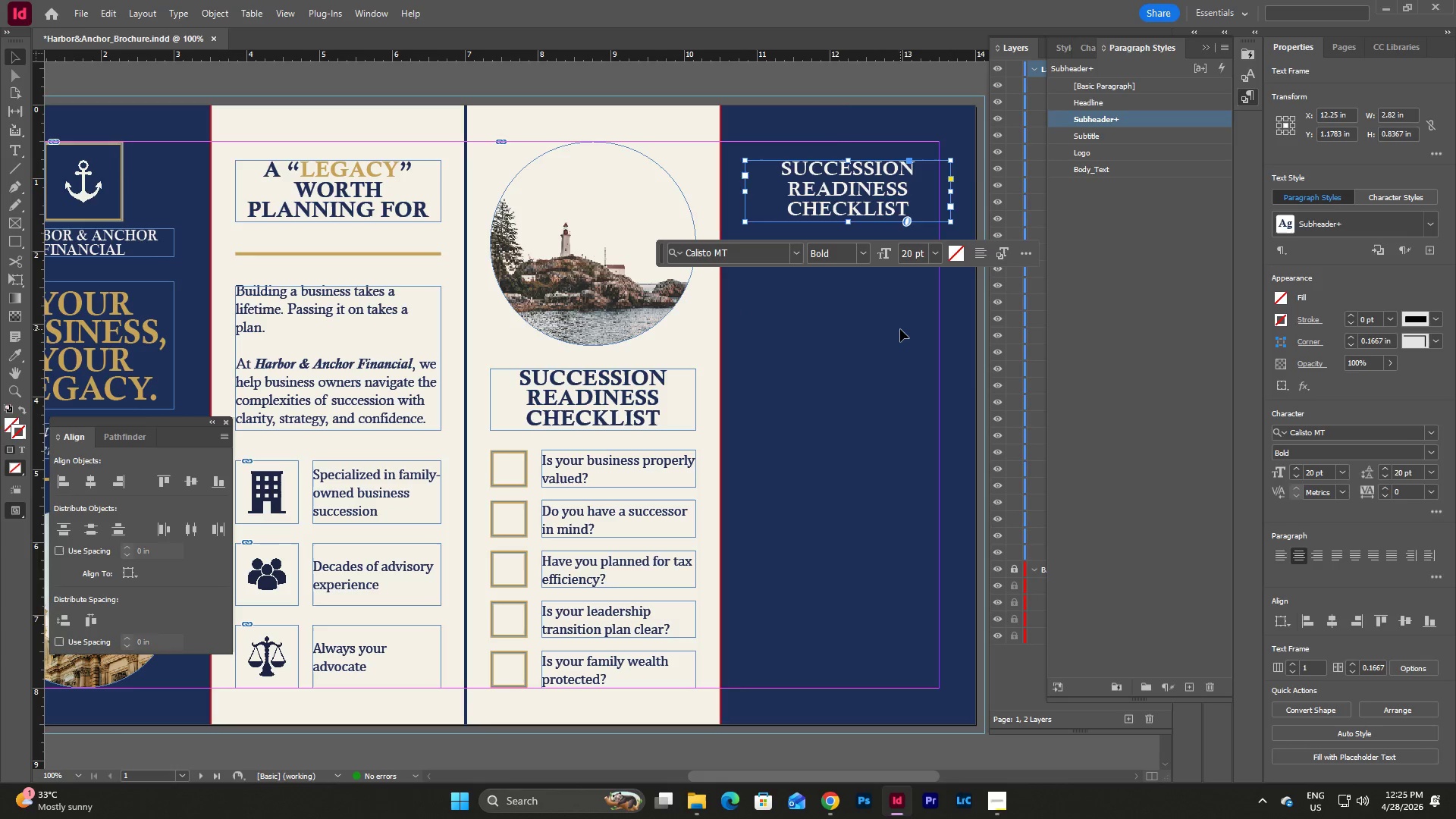 
left_click([900, 329])
 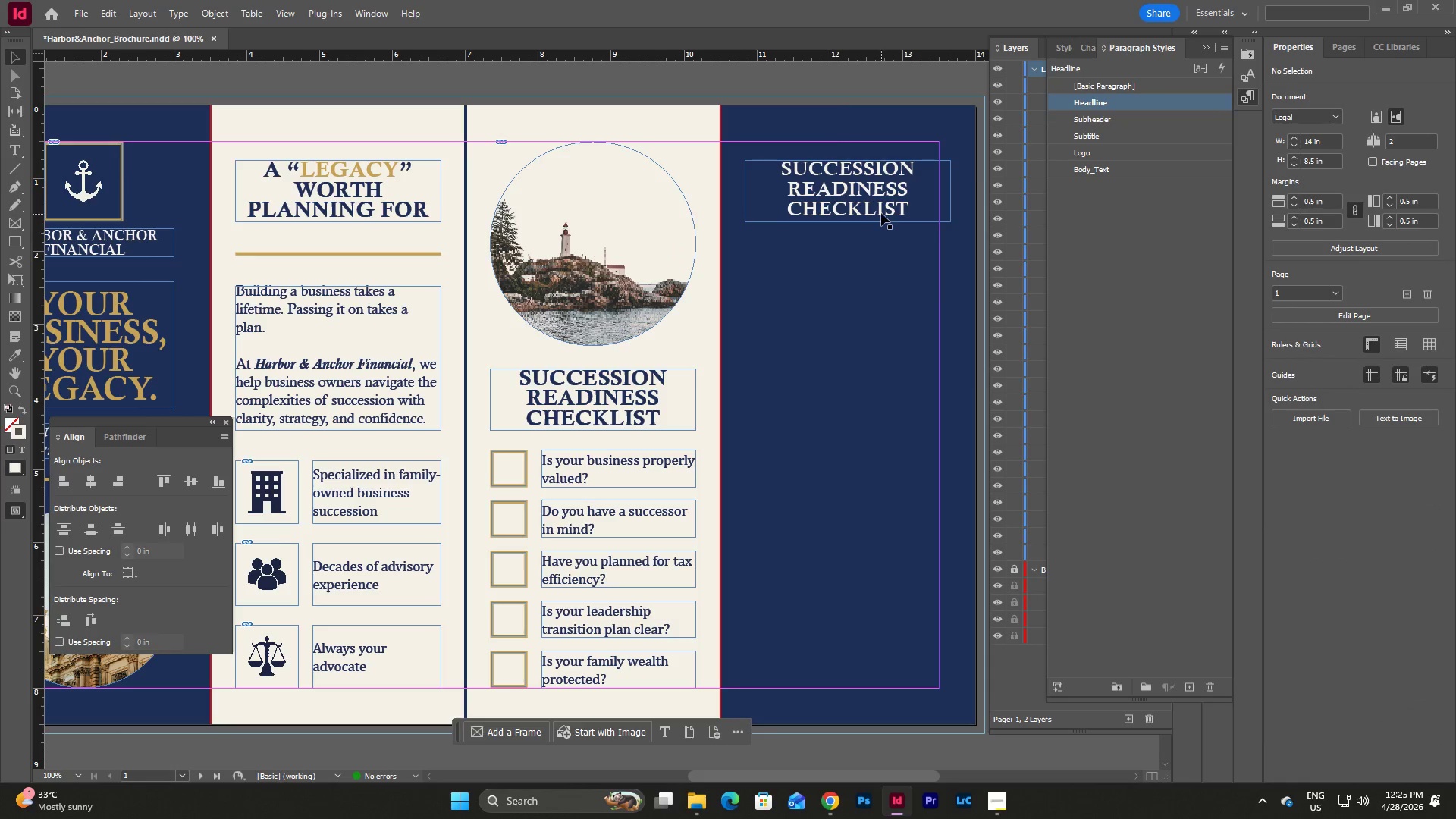 
double_click([881, 213])
 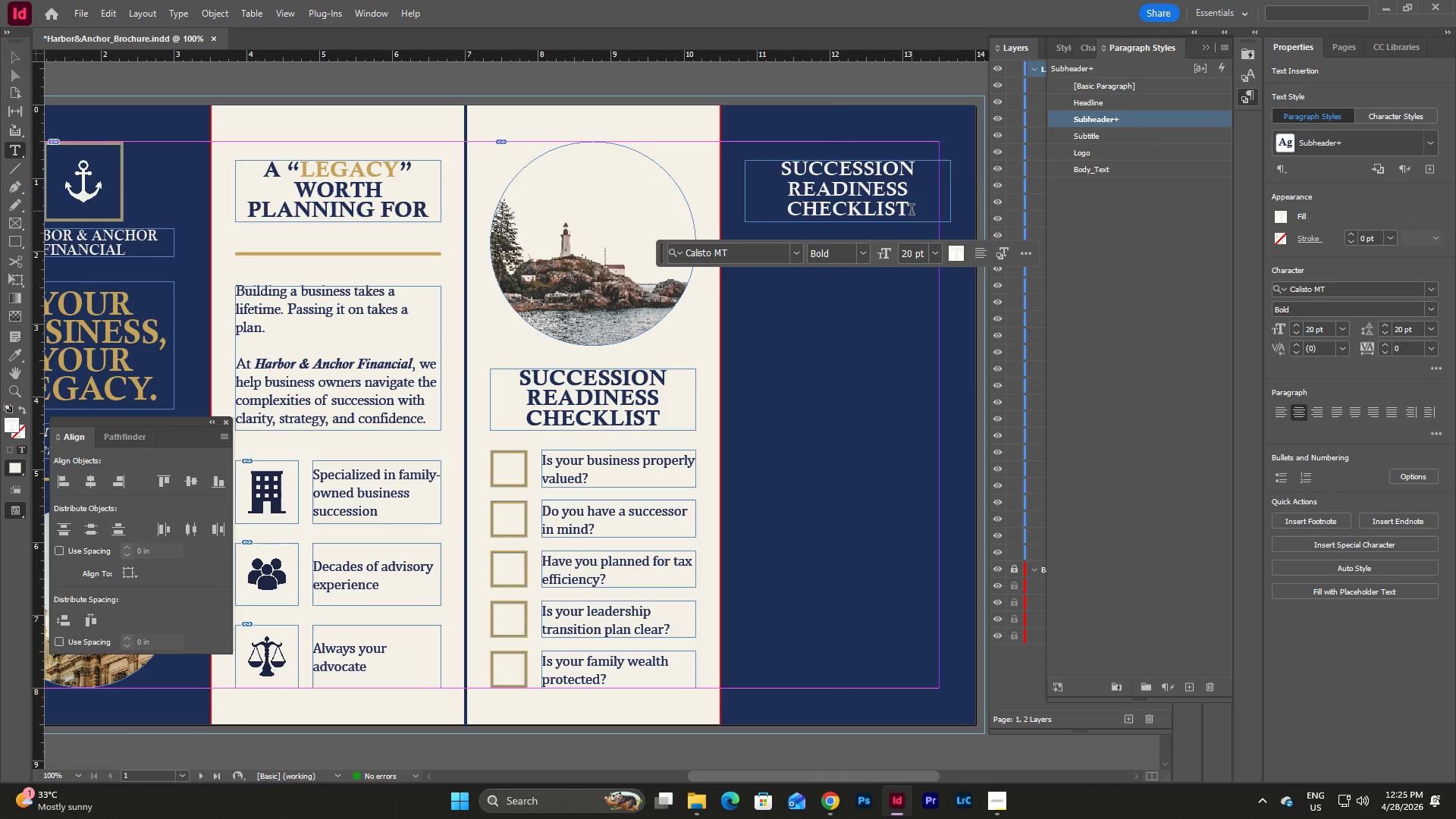 
left_click_drag(start_coordinate=[912, 211], to_coordinate=[761, 176])
 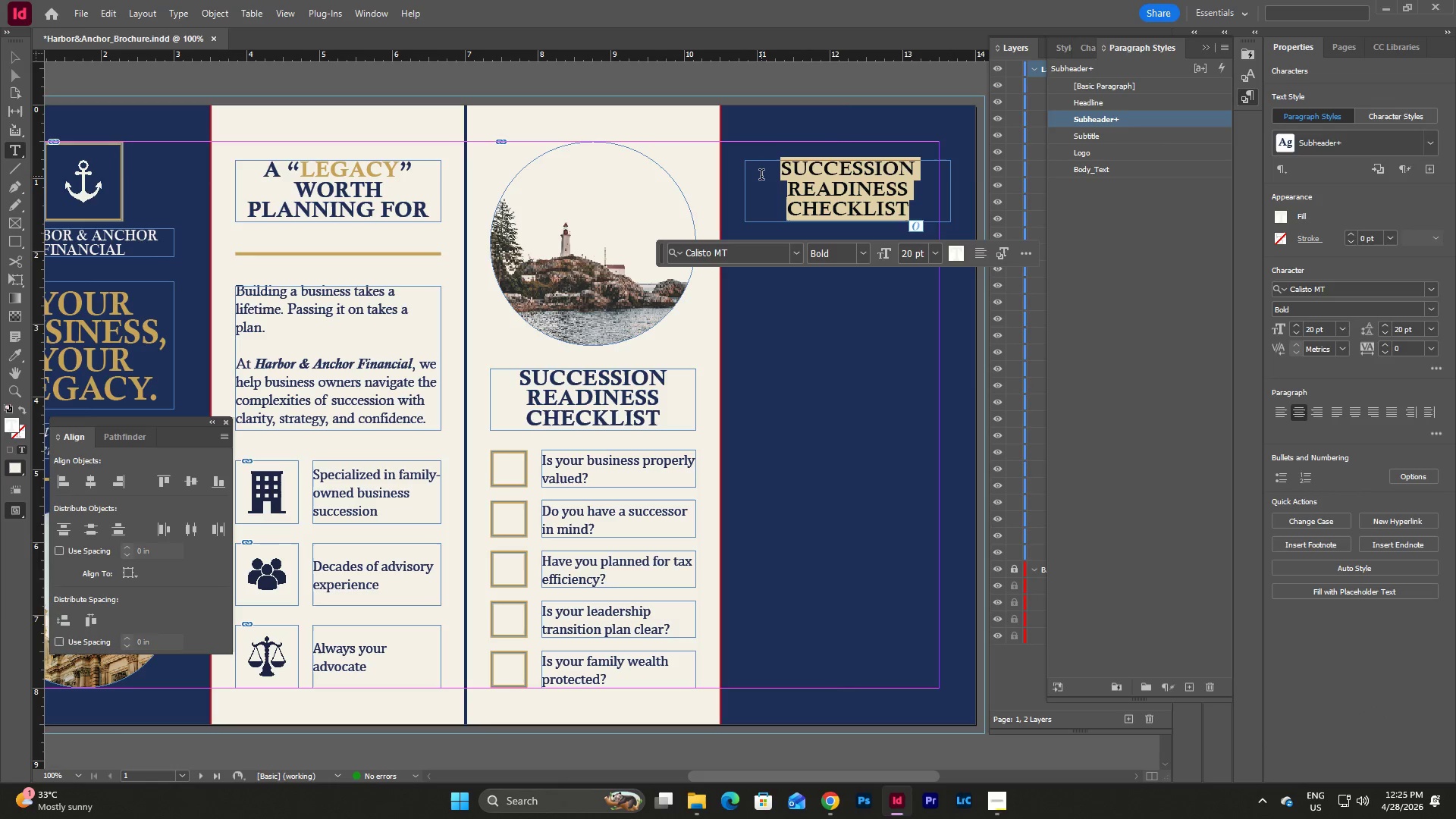 
type(LET'S START THE CONVERSATION)
key(Escape)
 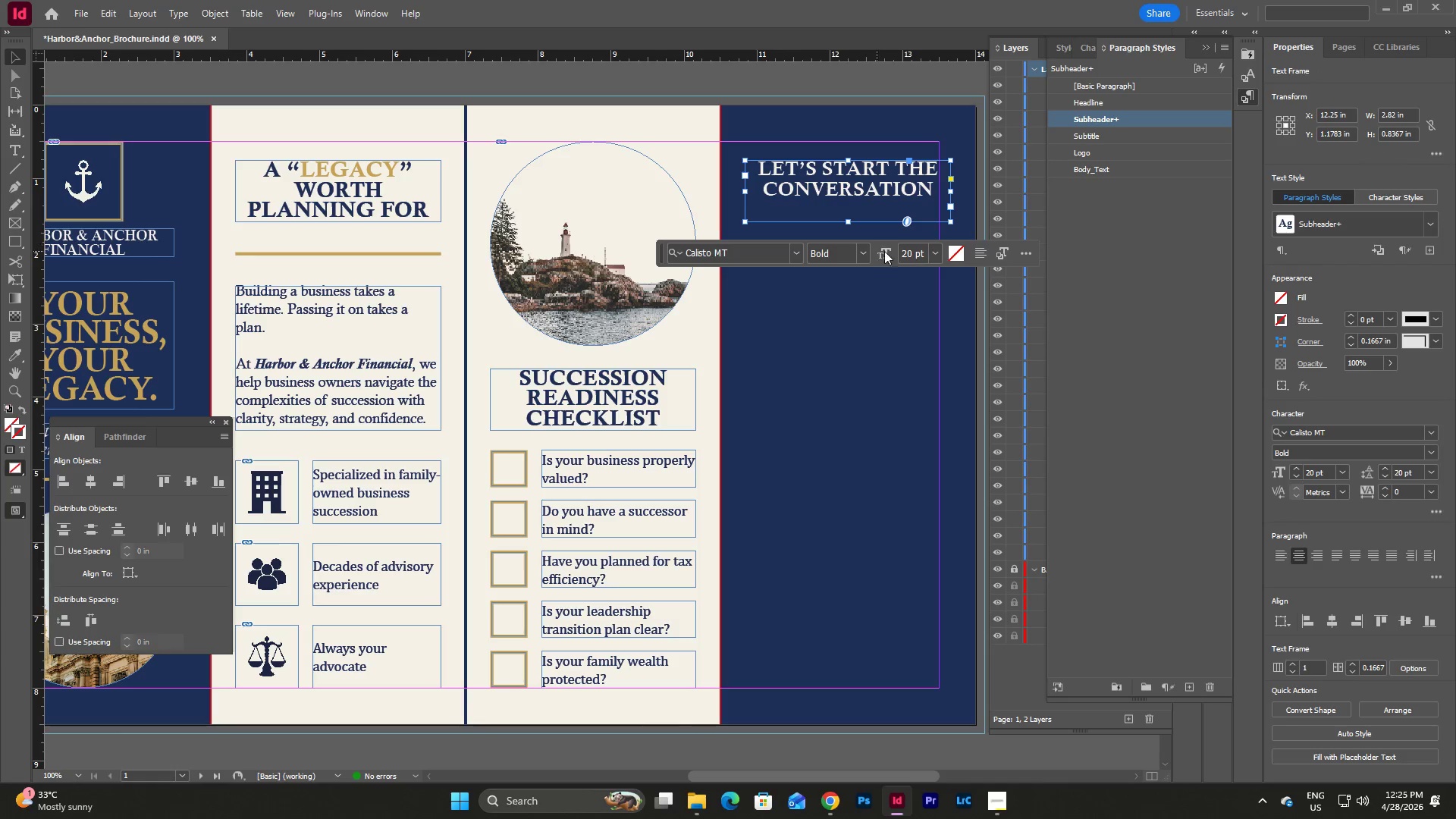 
left_click([953, 223])
 